 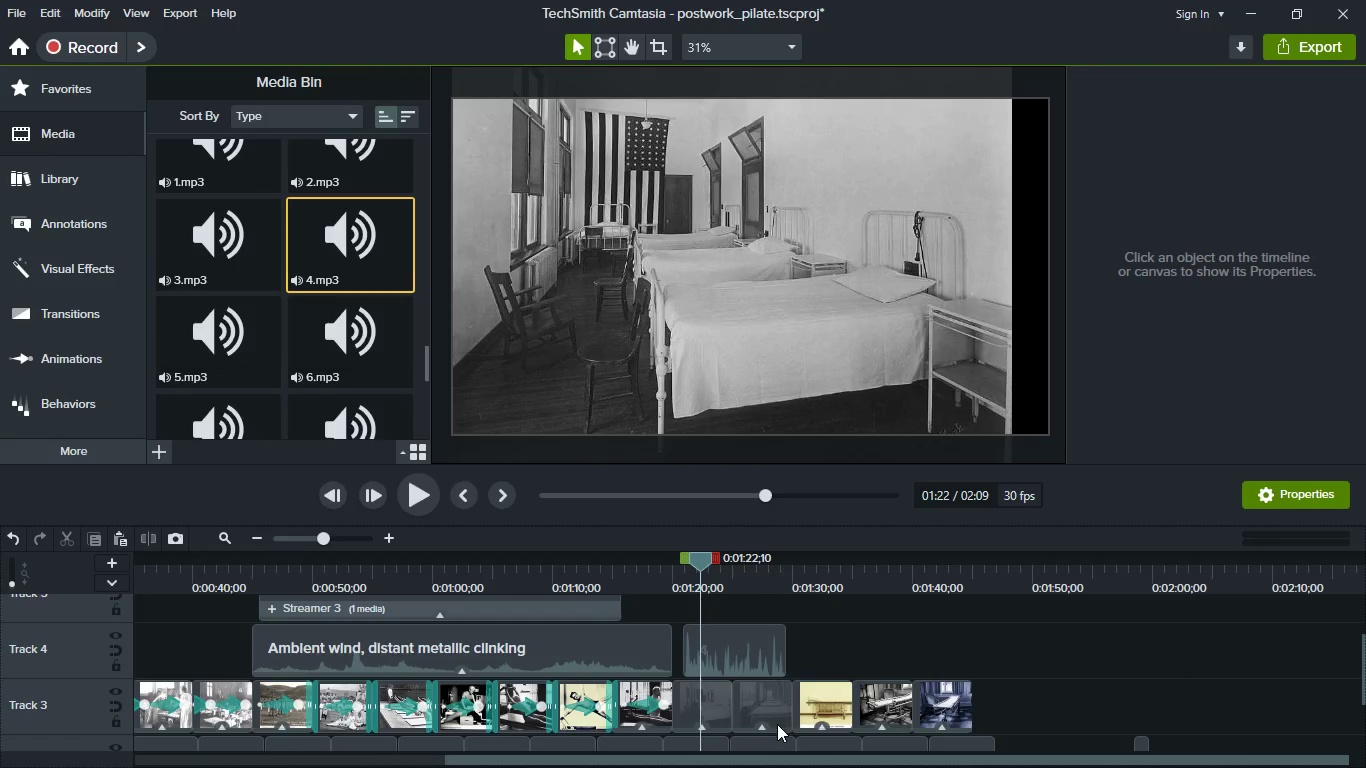 
hold_key(key=ControlLeft, duration=1.14)
scroll: coordinate [761, 678], scroll_direction: up, amount: 3.0
 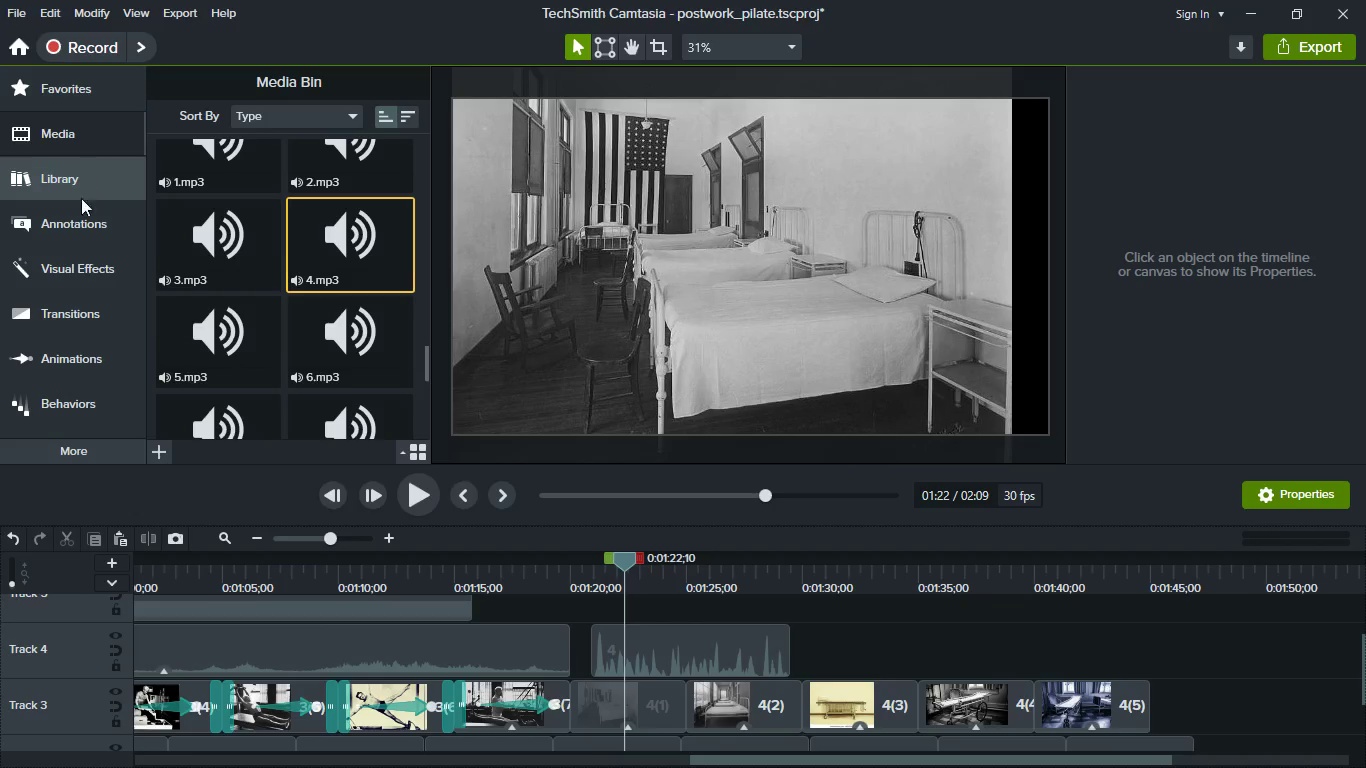 
wait(5.14)
 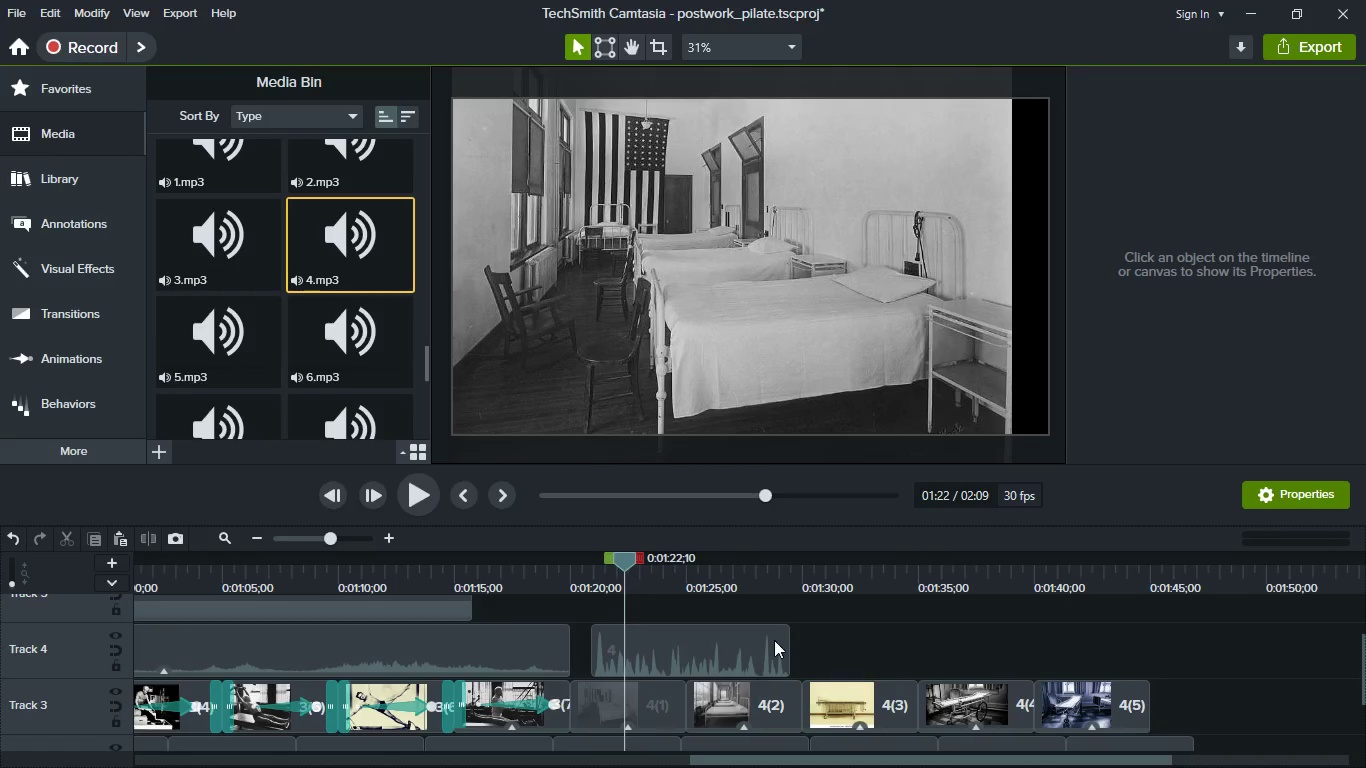 
left_click([104, 388])
 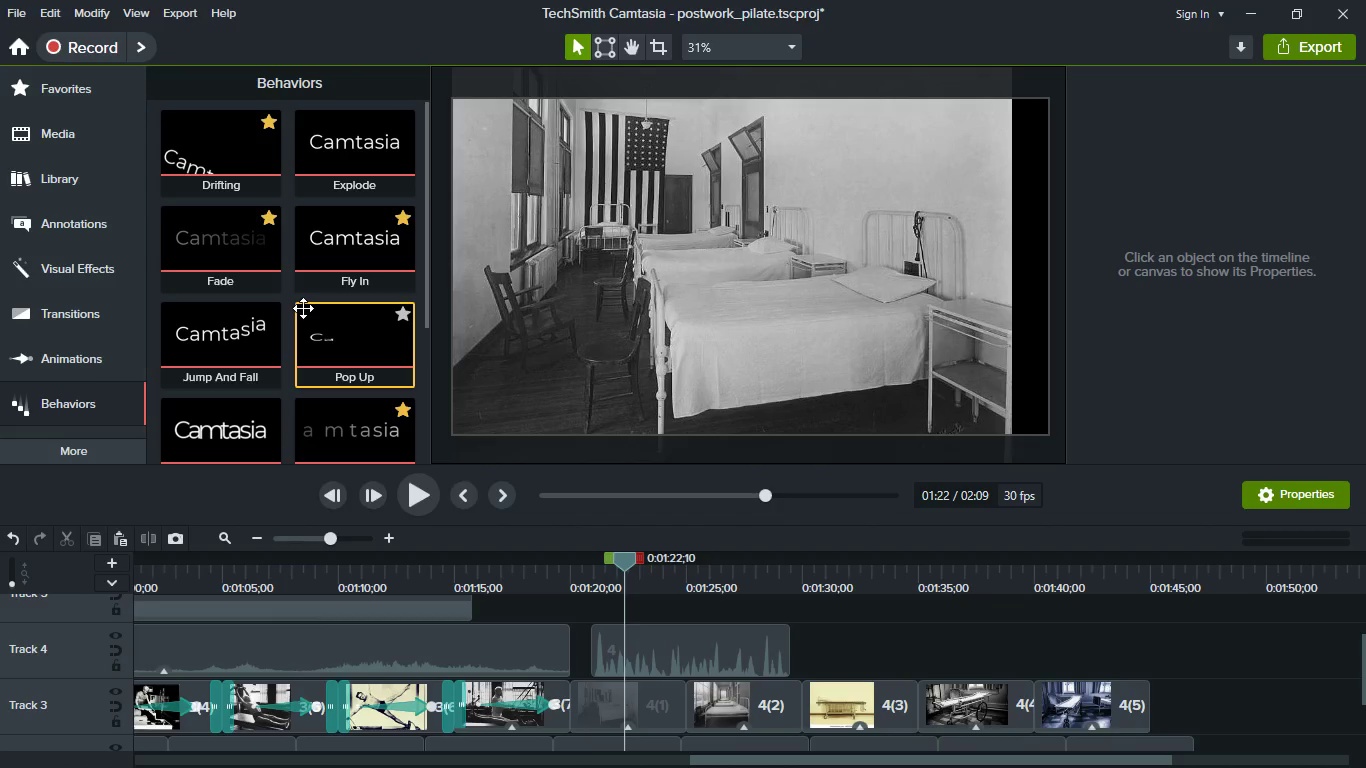 
scroll: coordinate [303, 308], scroll_direction: down, amount: 3.0
 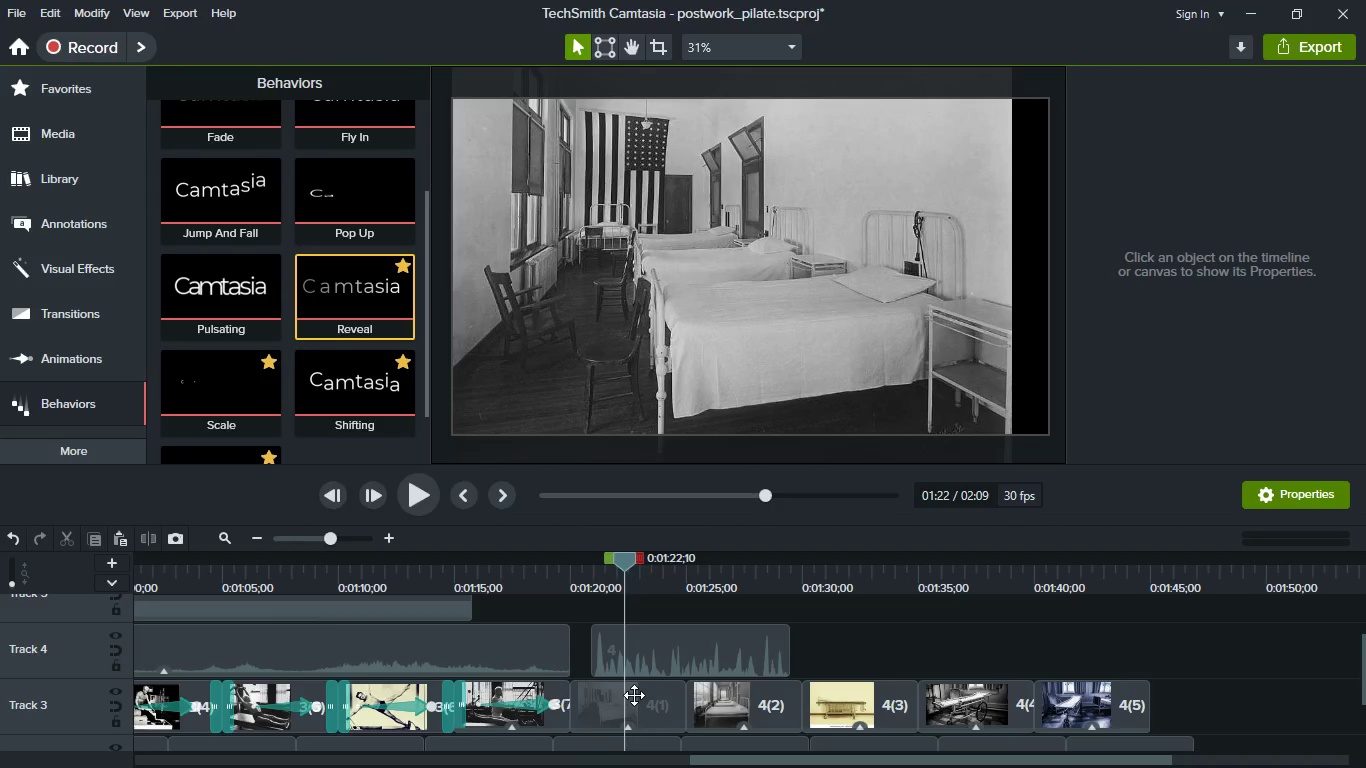 
left_click([634, 698])
 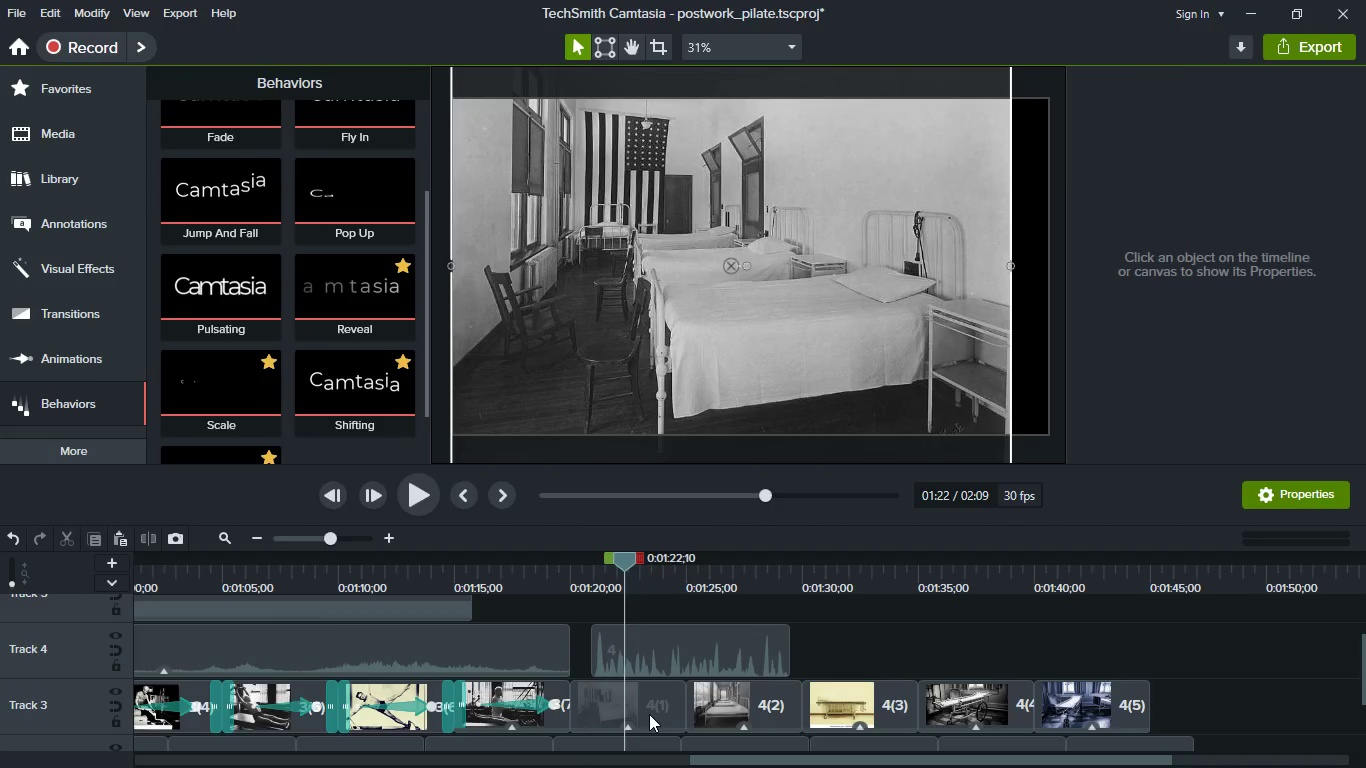 
left_click([649, 710])
 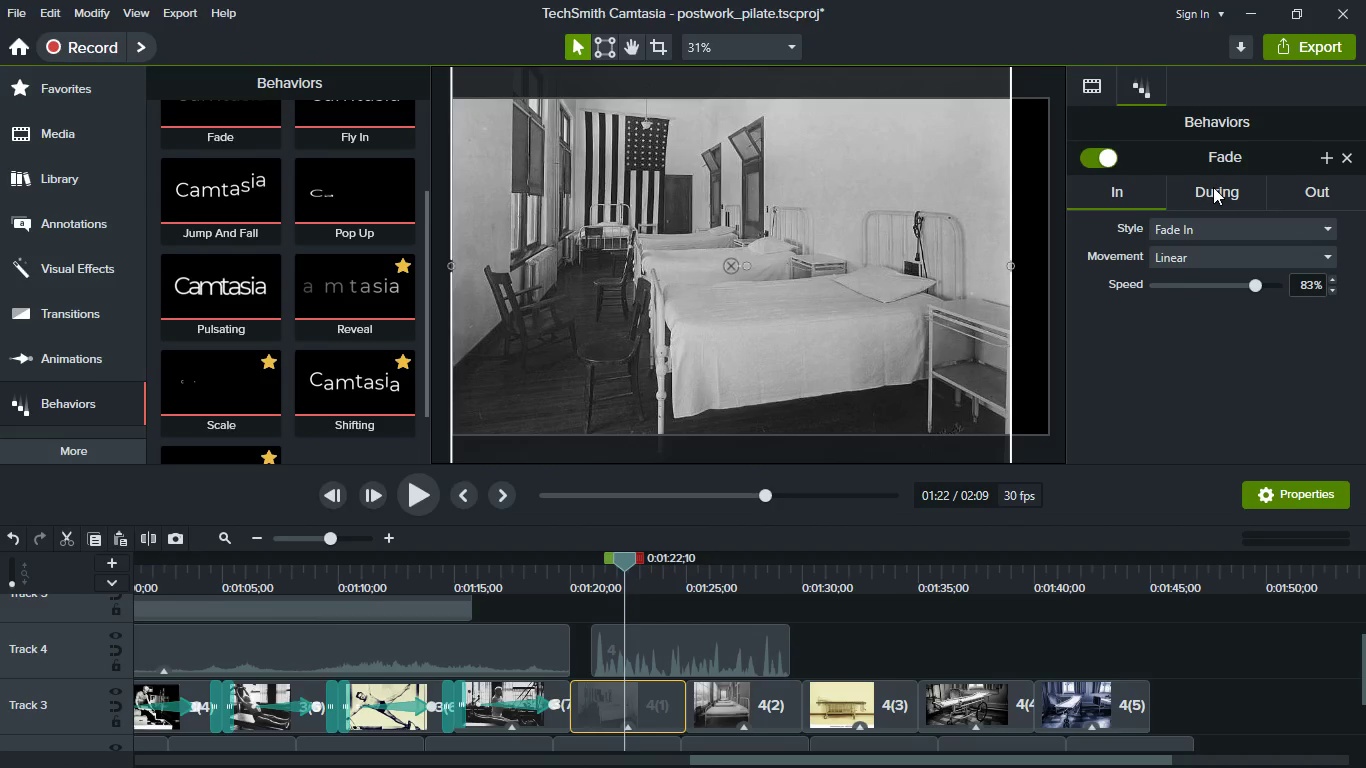 
left_click([1213, 187])
 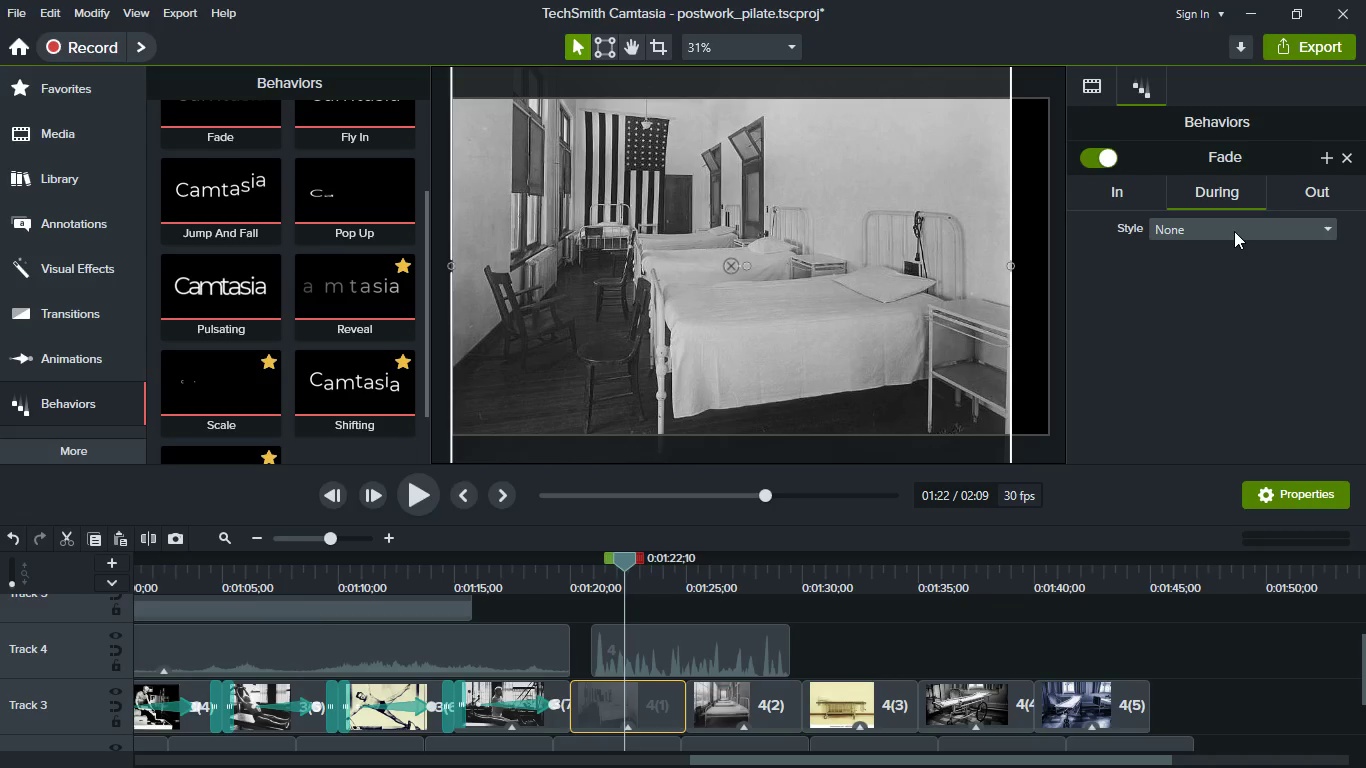 
left_click([1234, 231])
 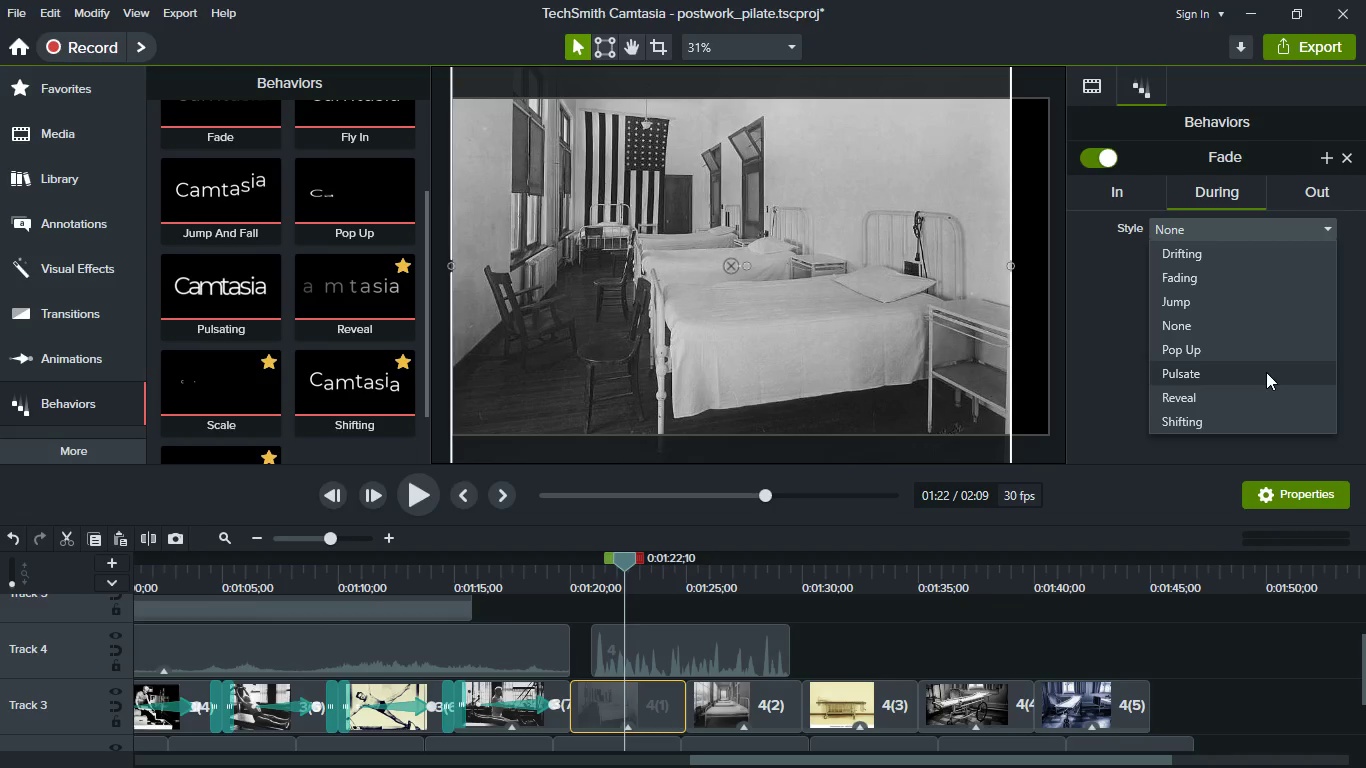 
left_click([1266, 372])
 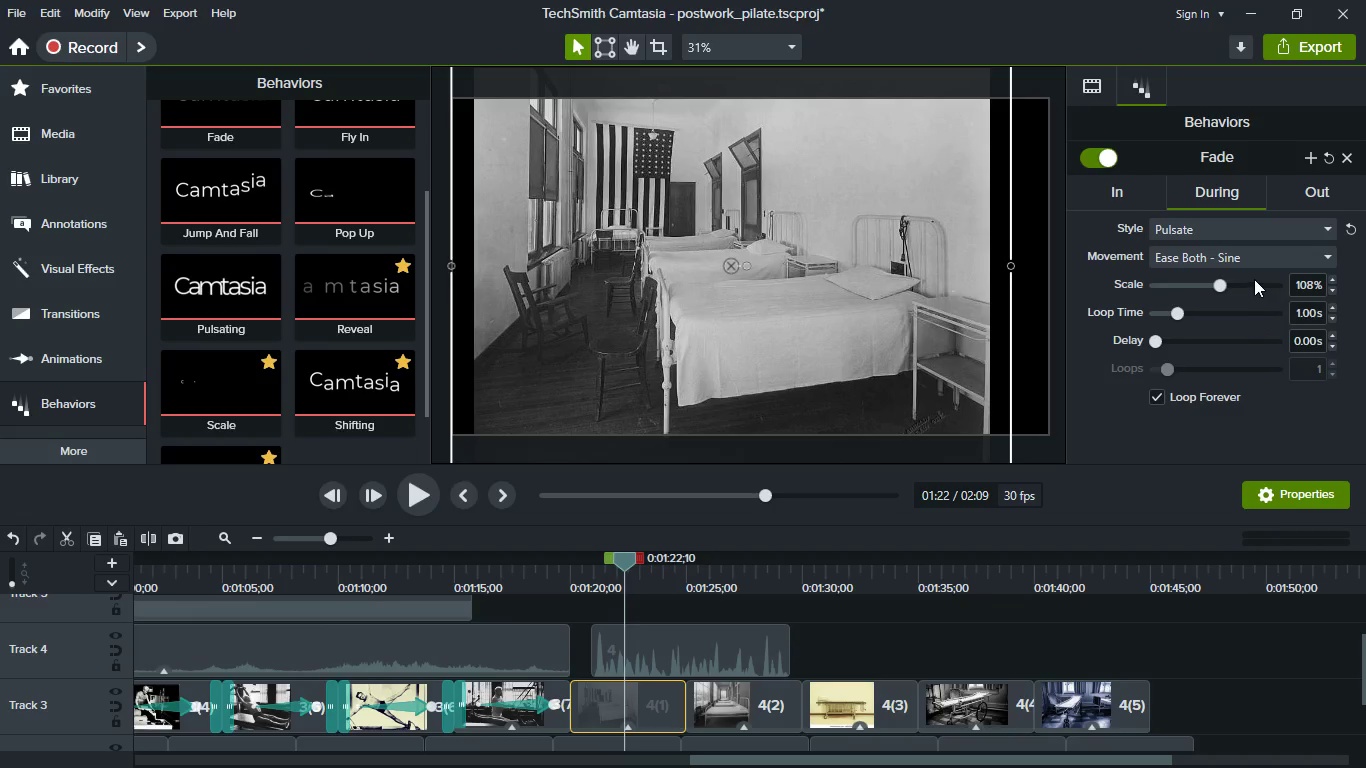 
left_click([1251, 259])
 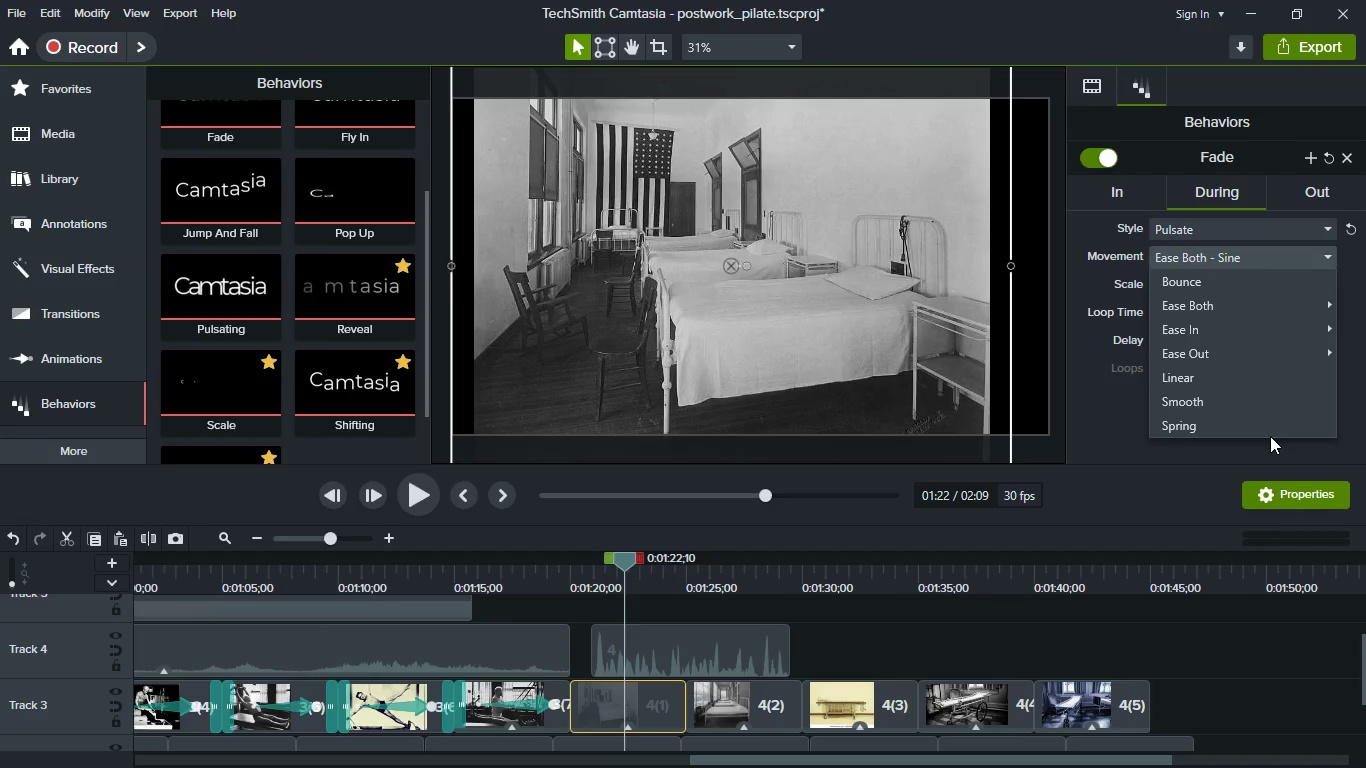 
left_click([1262, 423])
 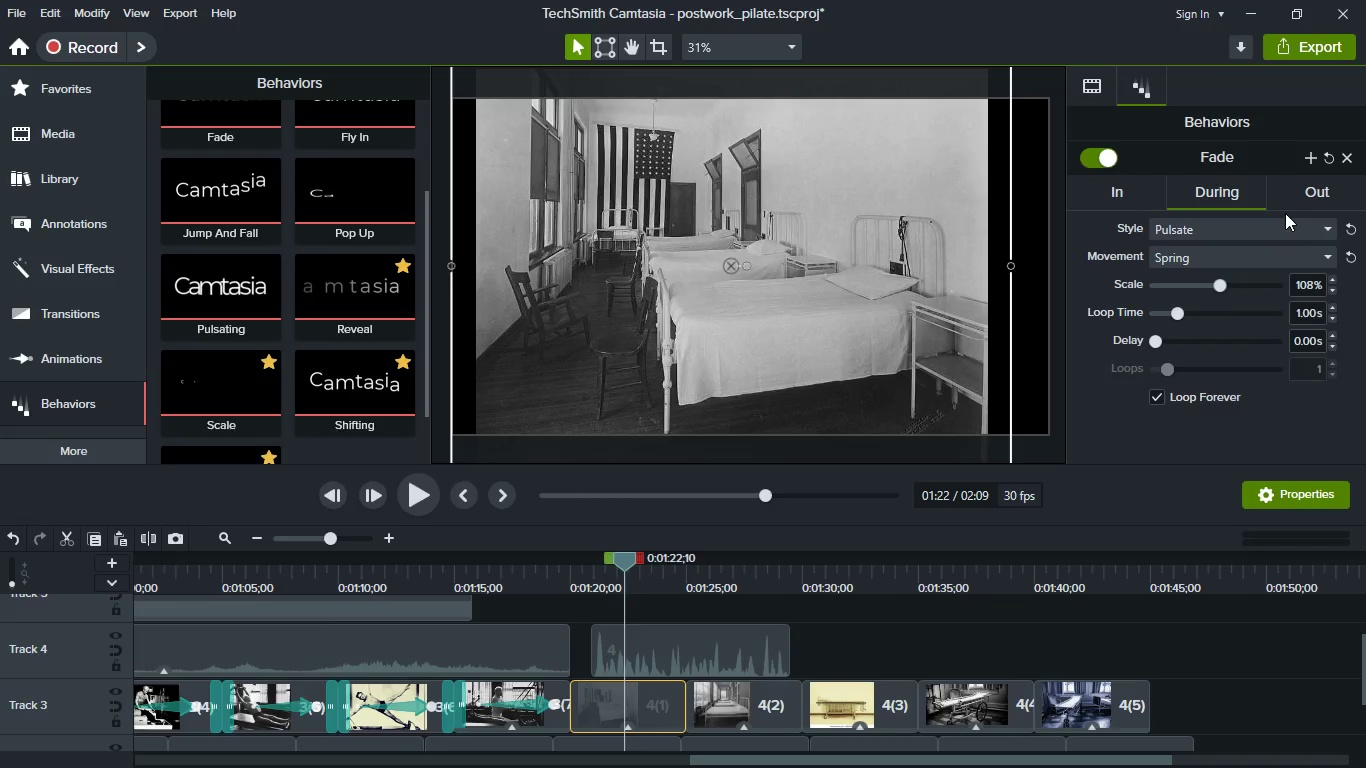 
left_click([1265, 227])
 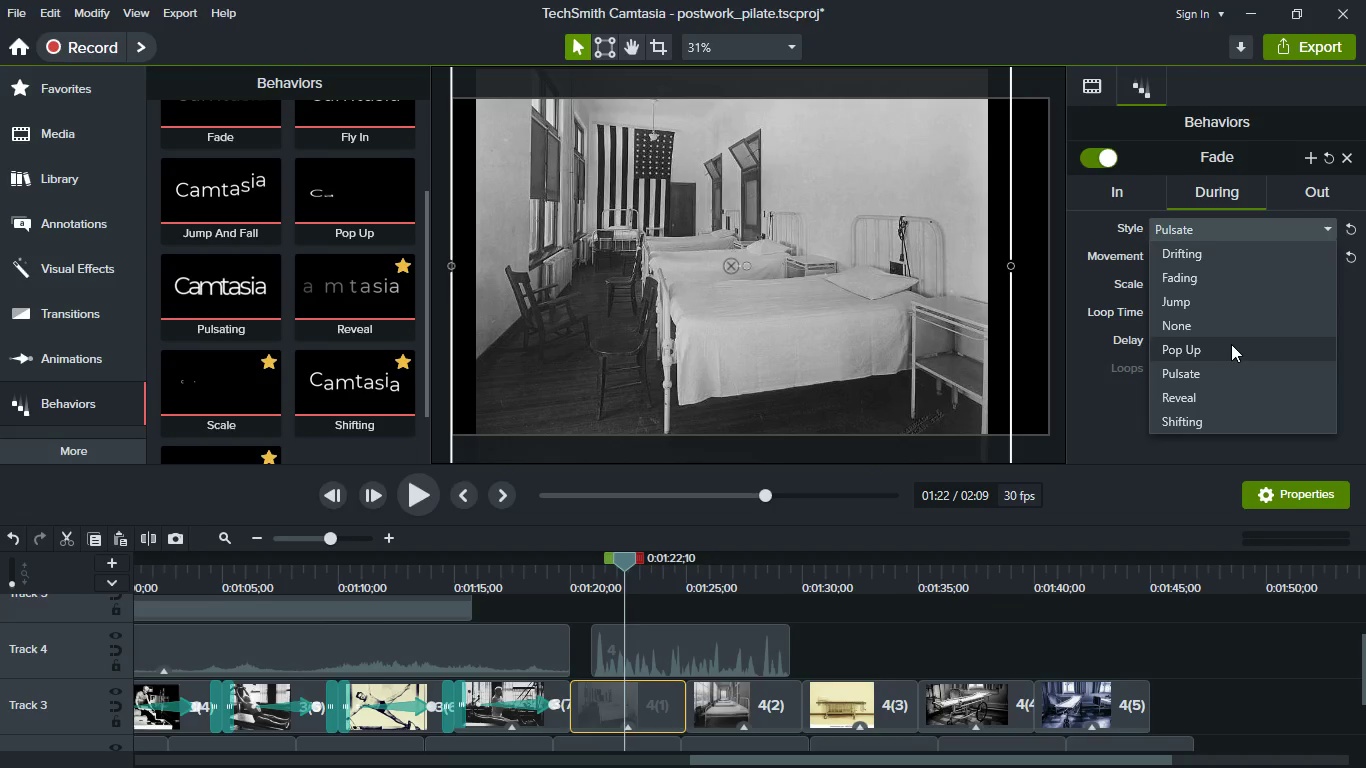 
left_click([1231, 344])
 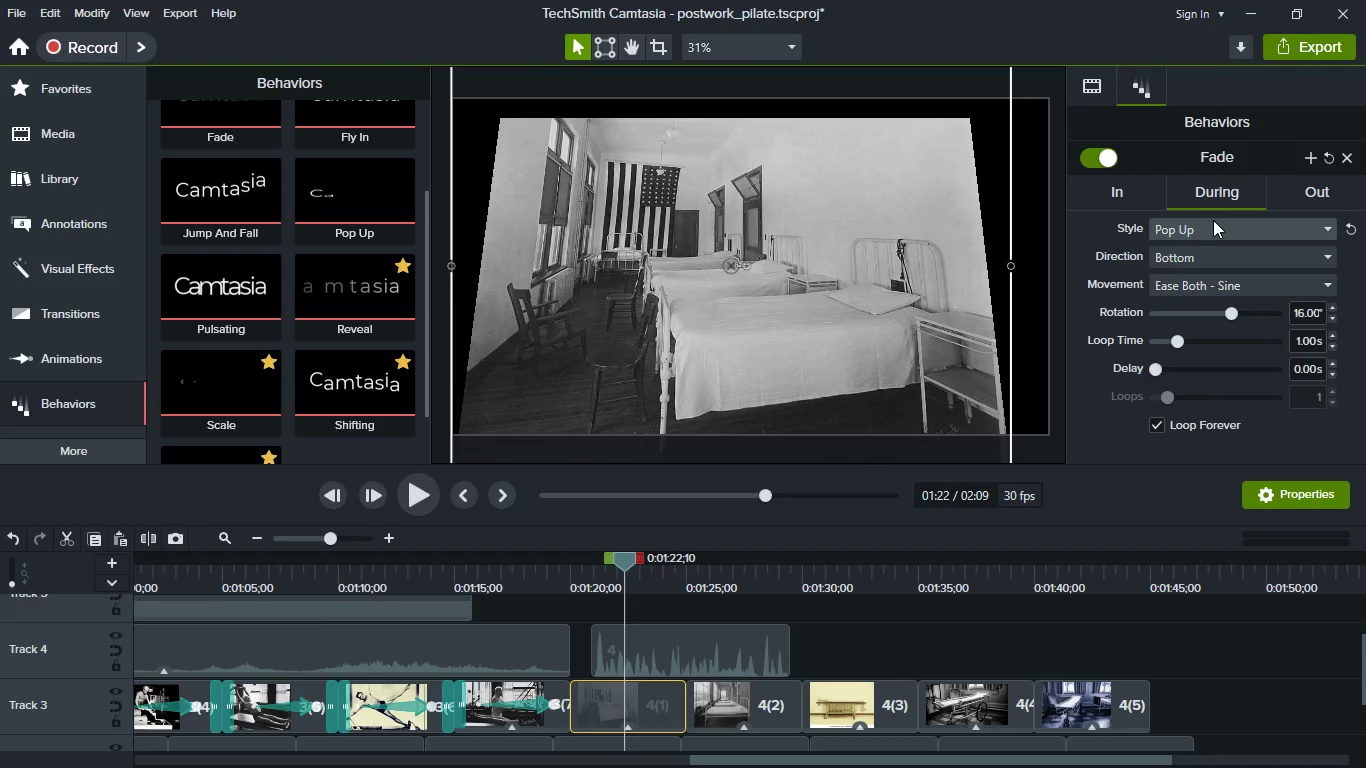 
left_click([1213, 217])
 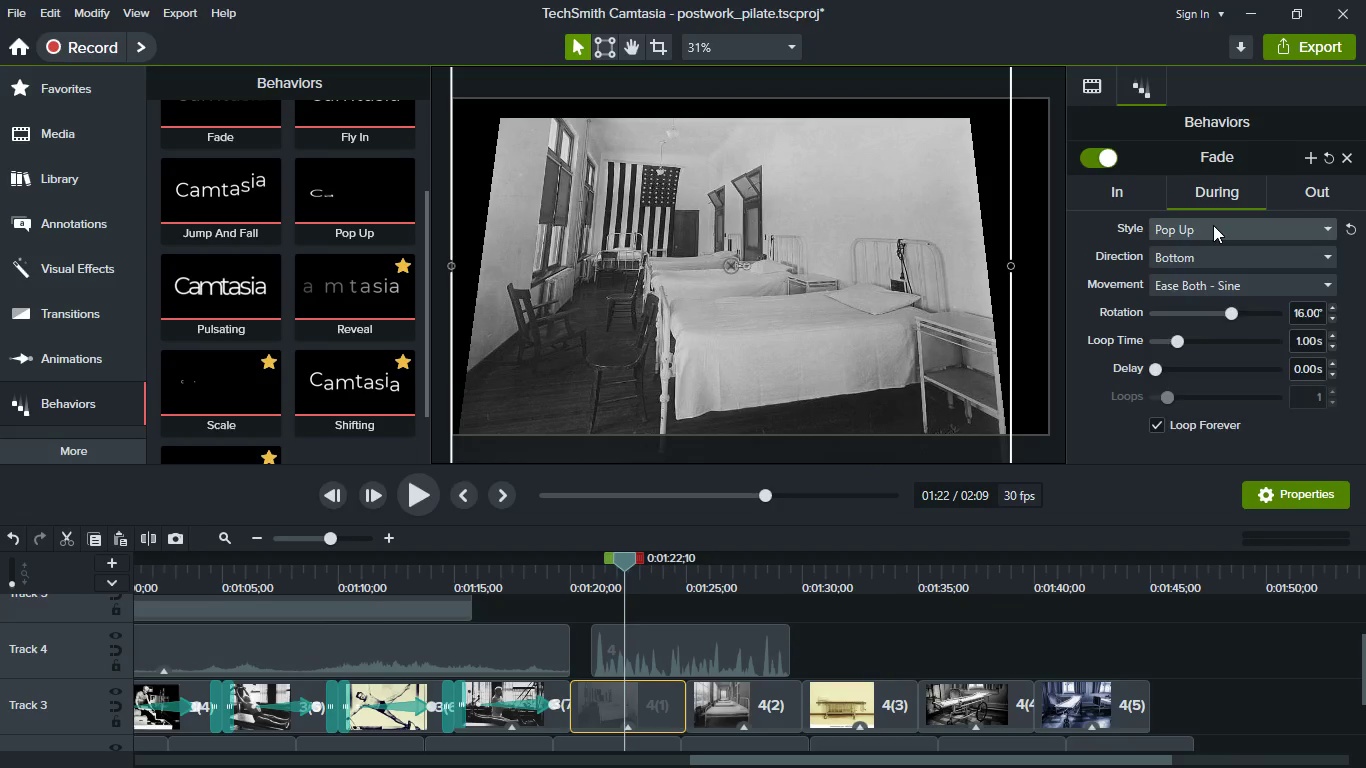 
left_click([1213, 225])
 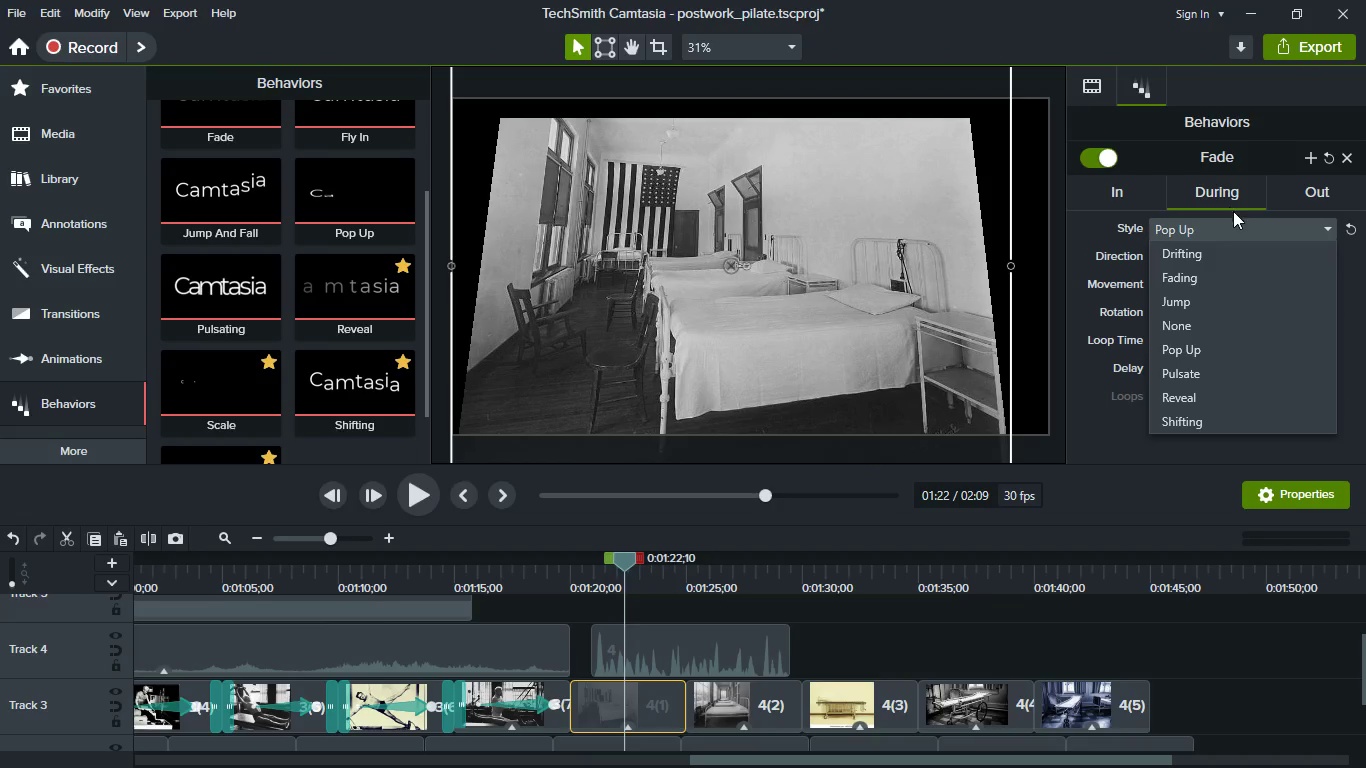 
wait(5.7)
 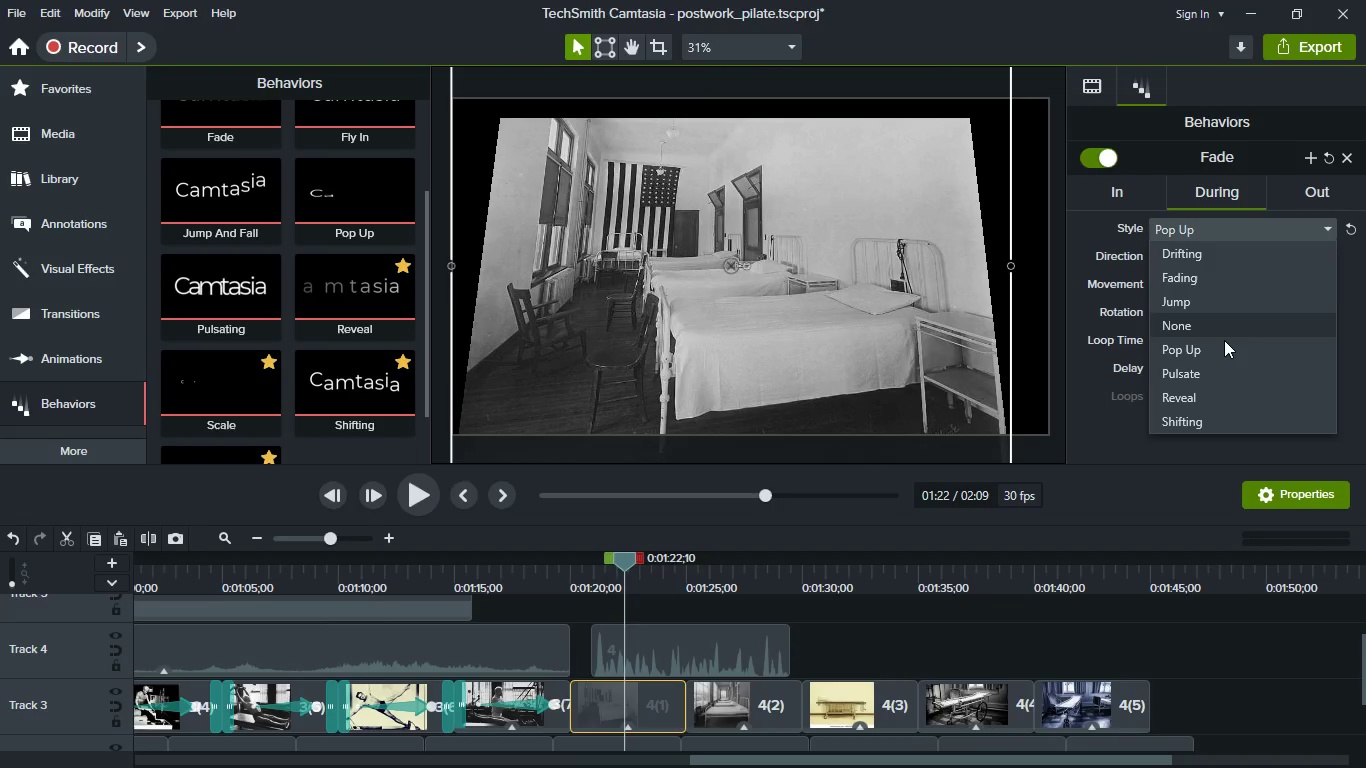 
left_click([1217, 327])
 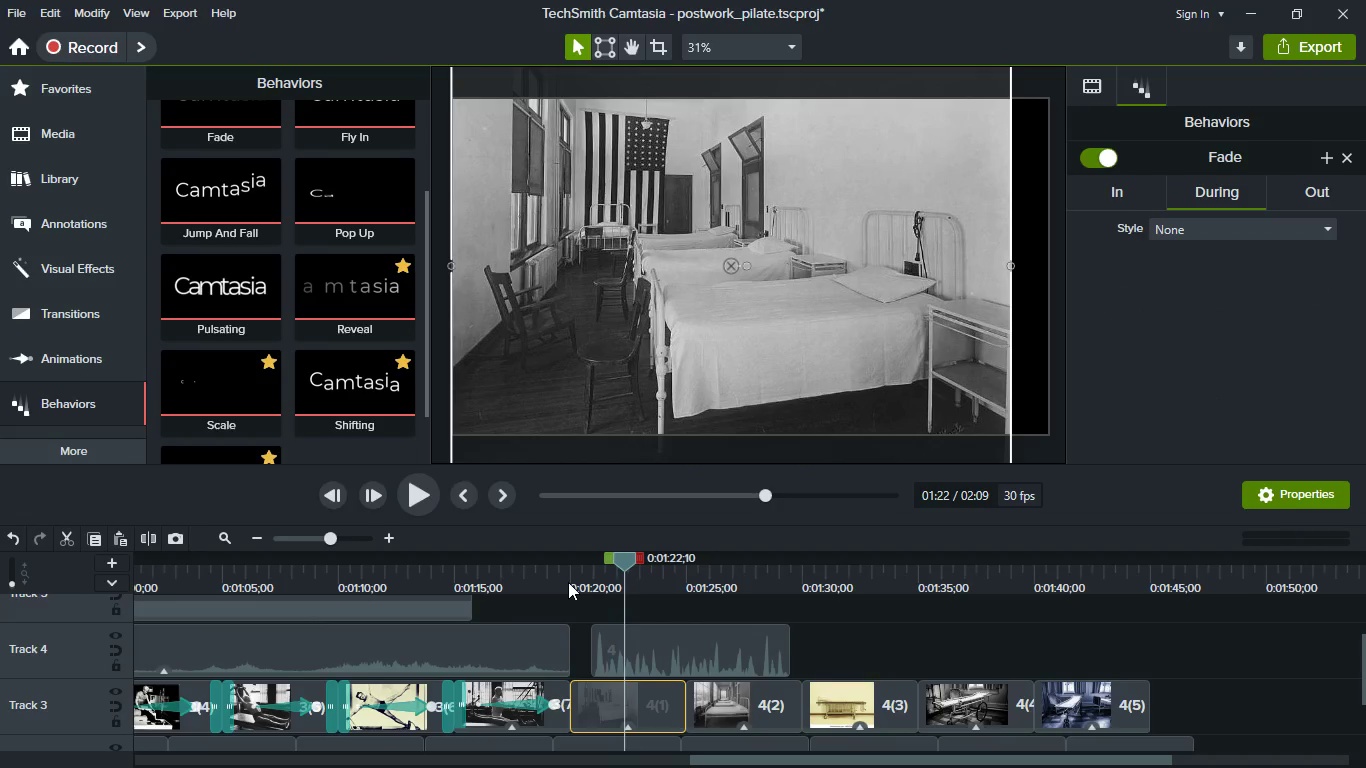 
left_click([574, 580])
 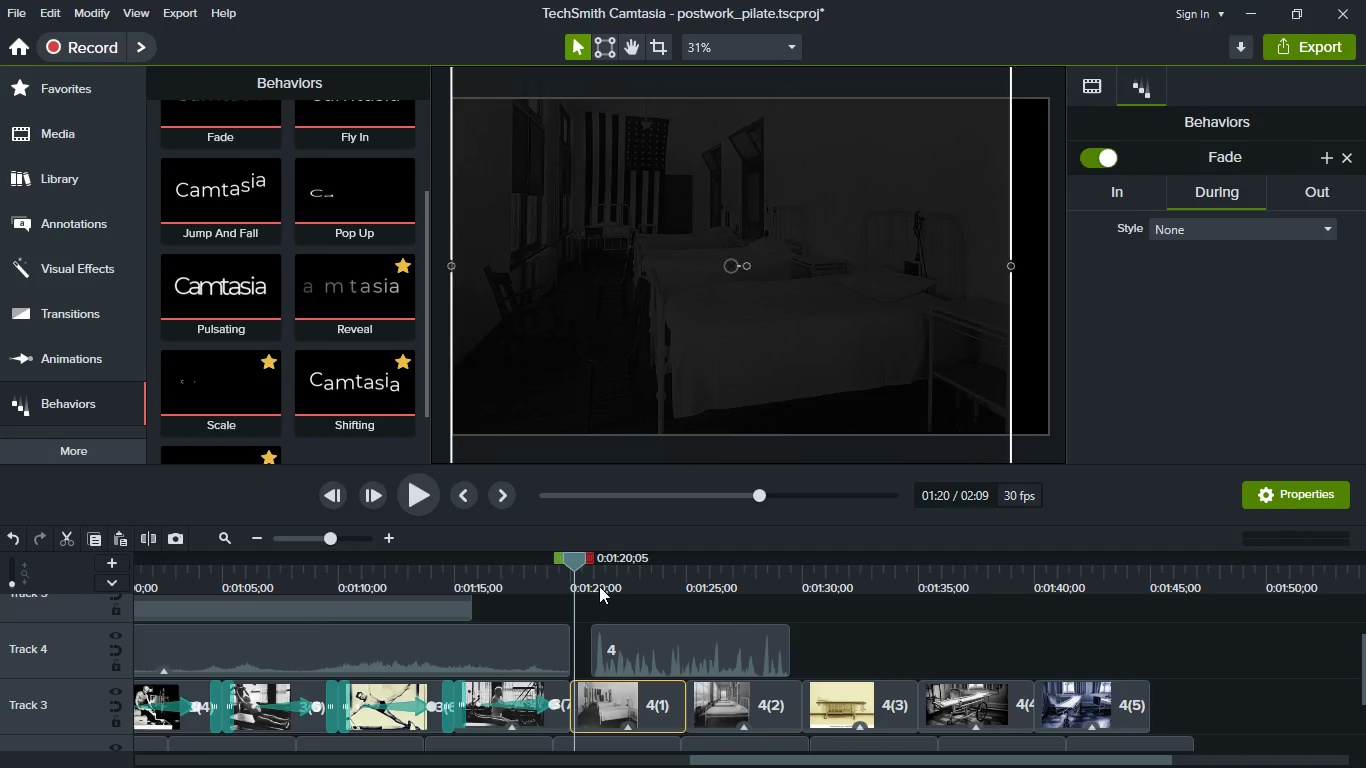 
left_click([599, 586])
 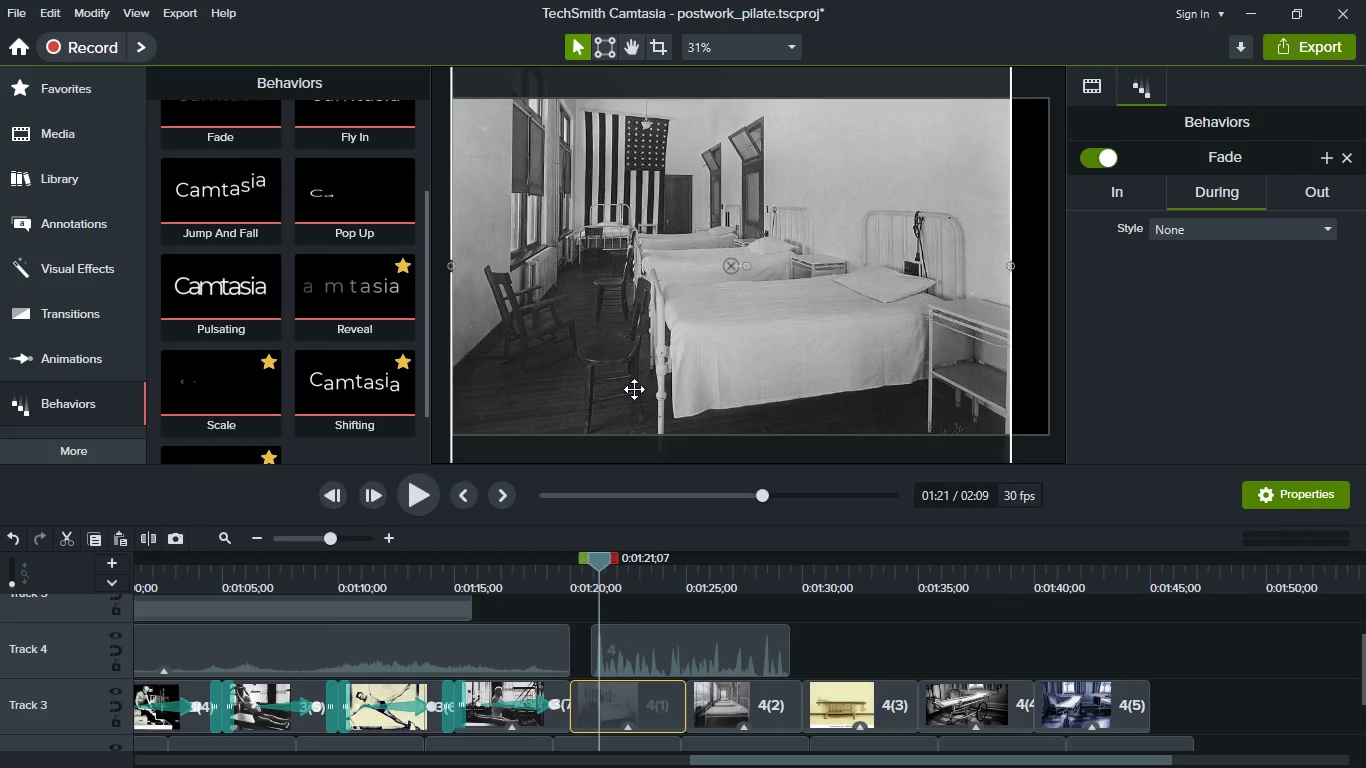 
left_click([634, 389])
 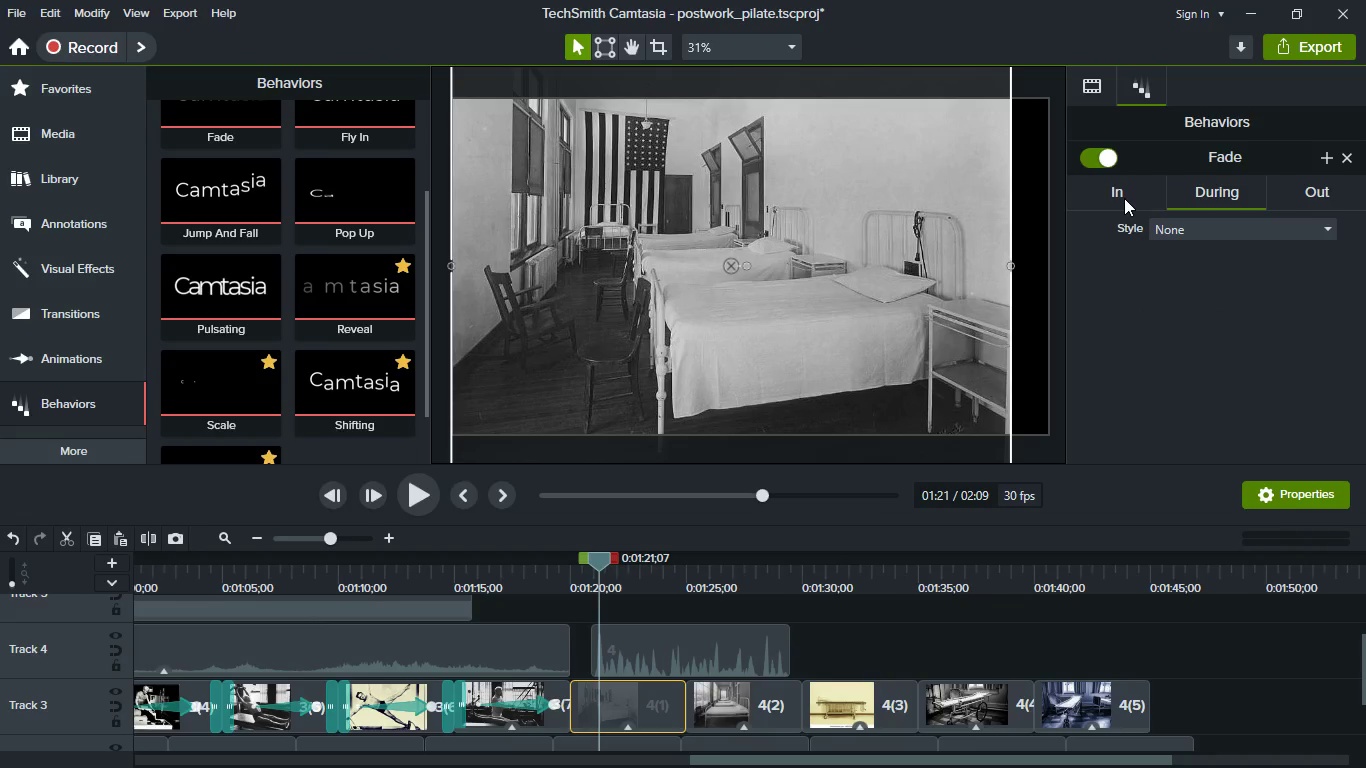 
left_click([1103, 77])
 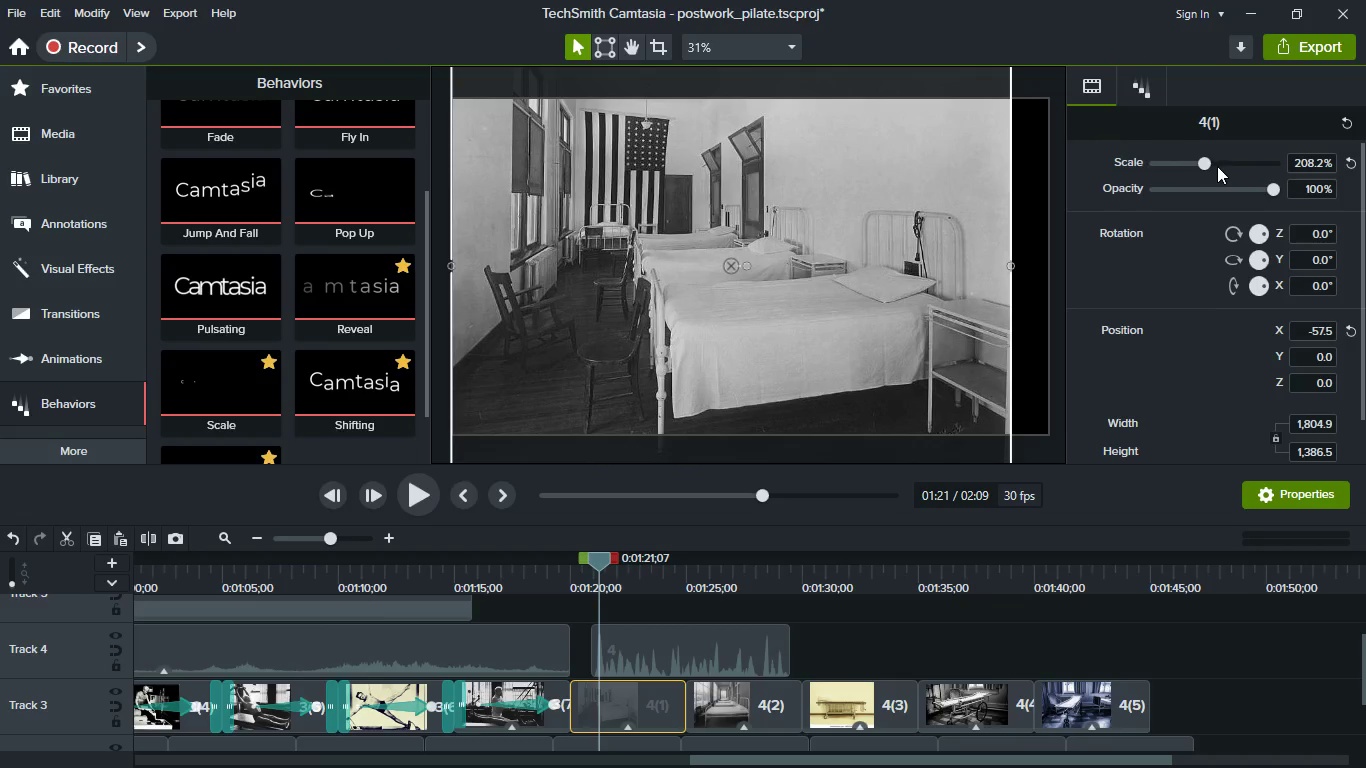 
left_click_drag(start_coordinate=[1207, 165], to_coordinate=[1227, 167])
 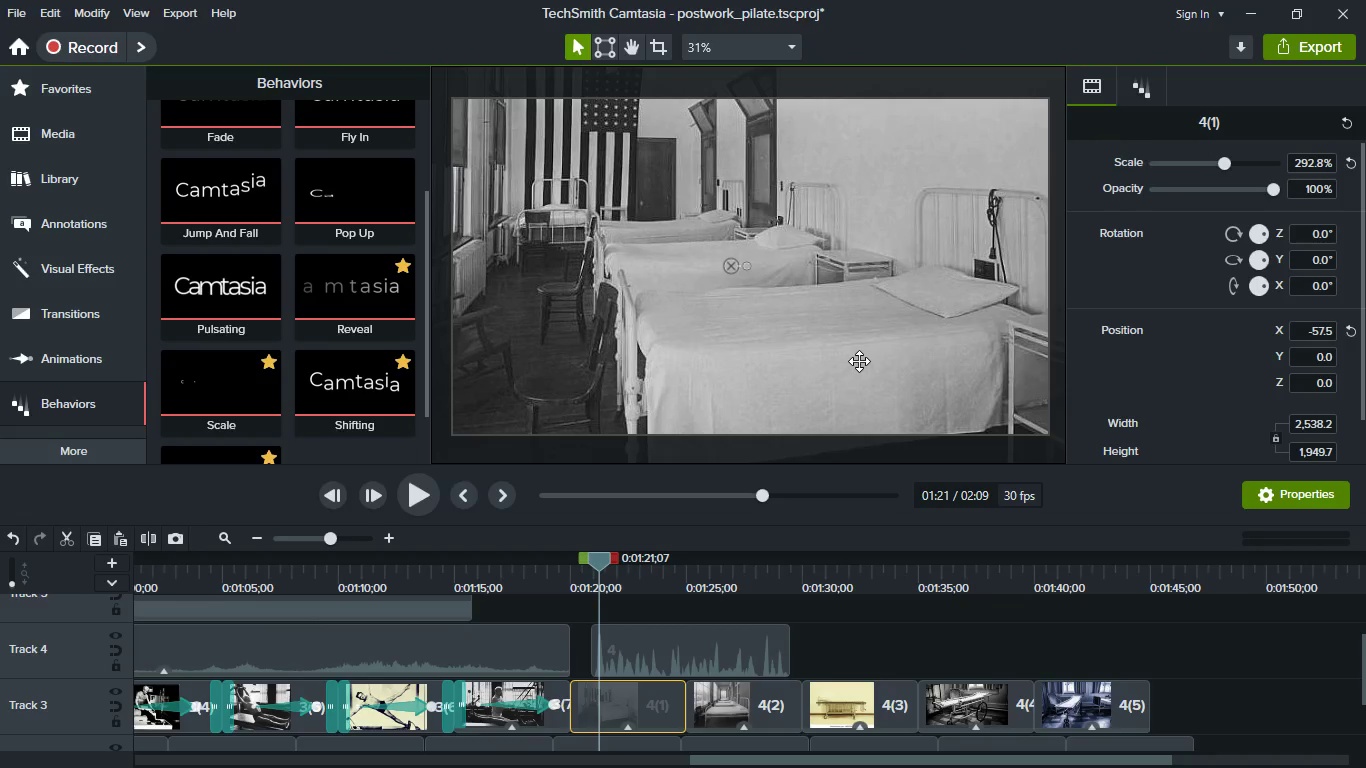 
left_click_drag(start_coordinate=[859, 361], to_coordinate=[914, 330])
 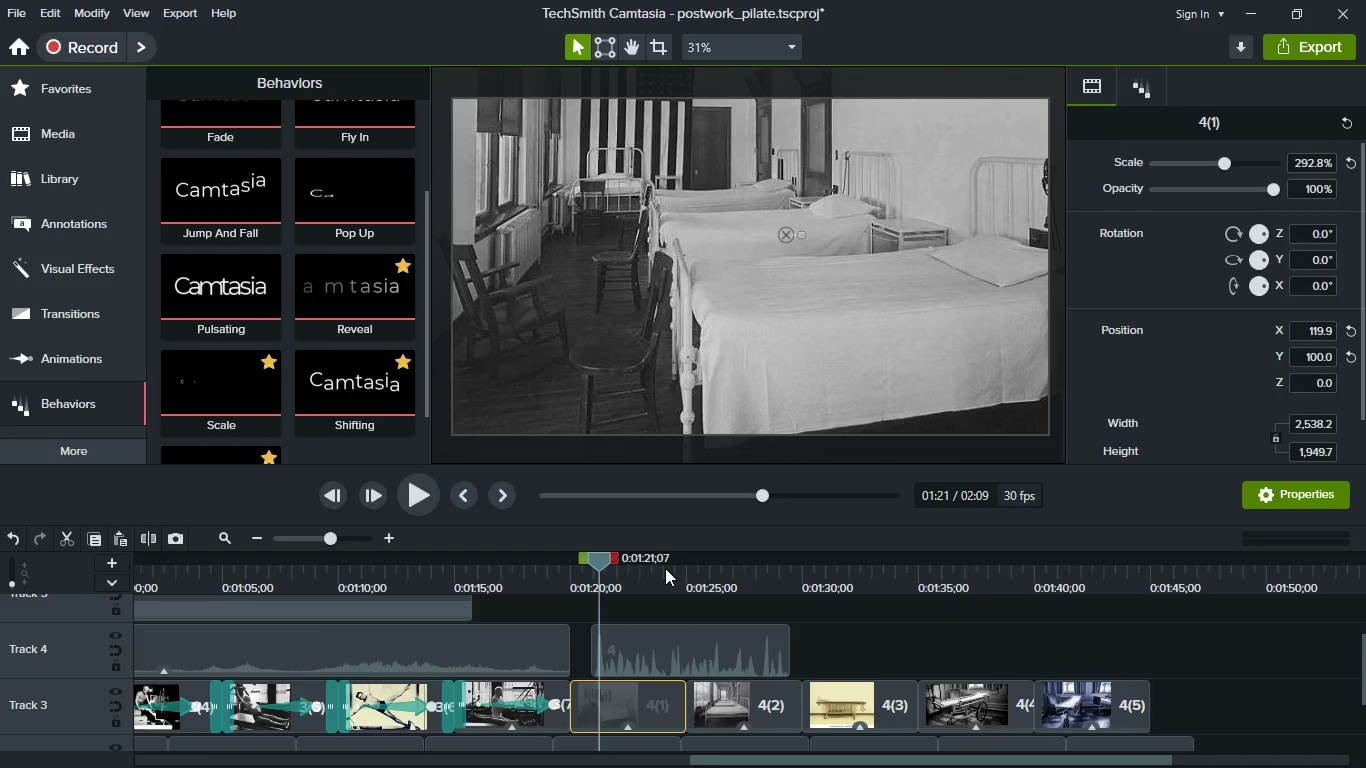 
left_click([665, 568])
 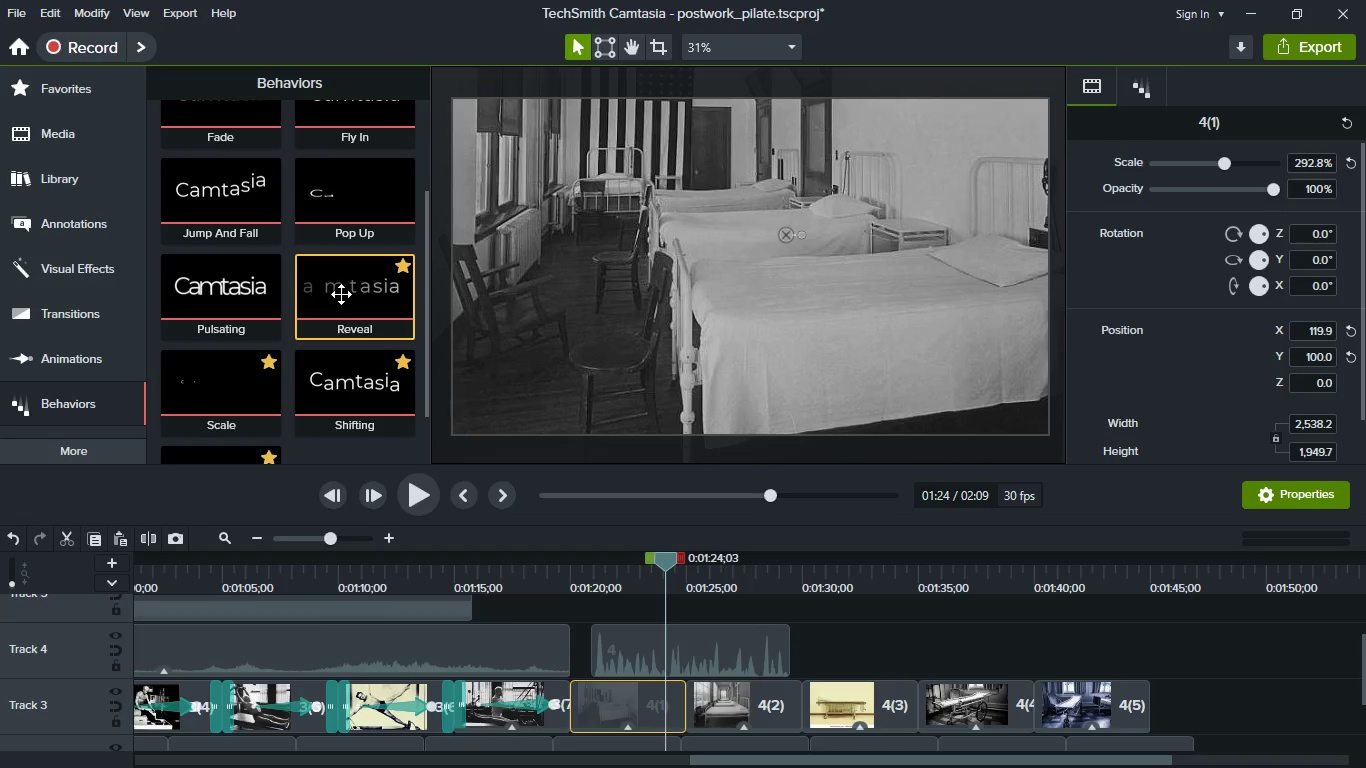 
scroll: coordinate [341, 297], scroll_direction: up, amount: 8.0
 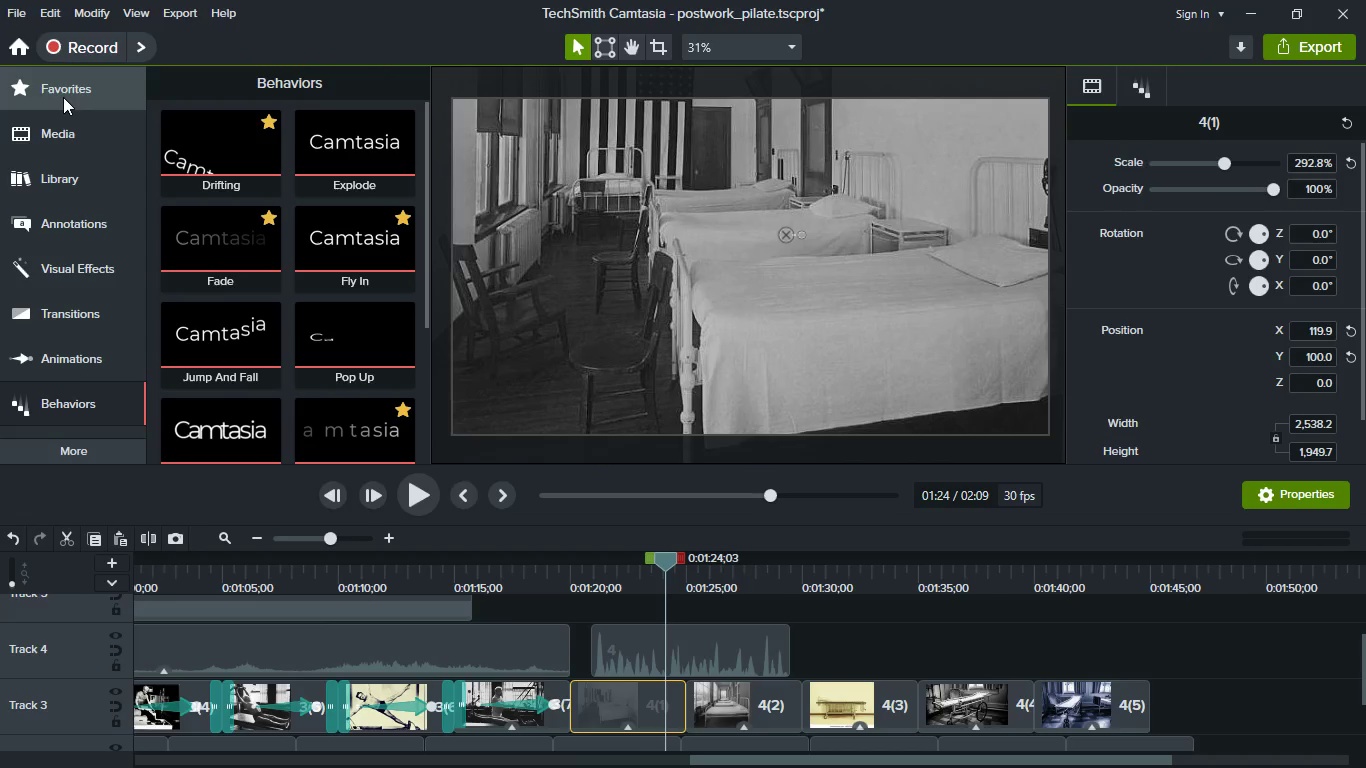 
left_click([63, 97])
 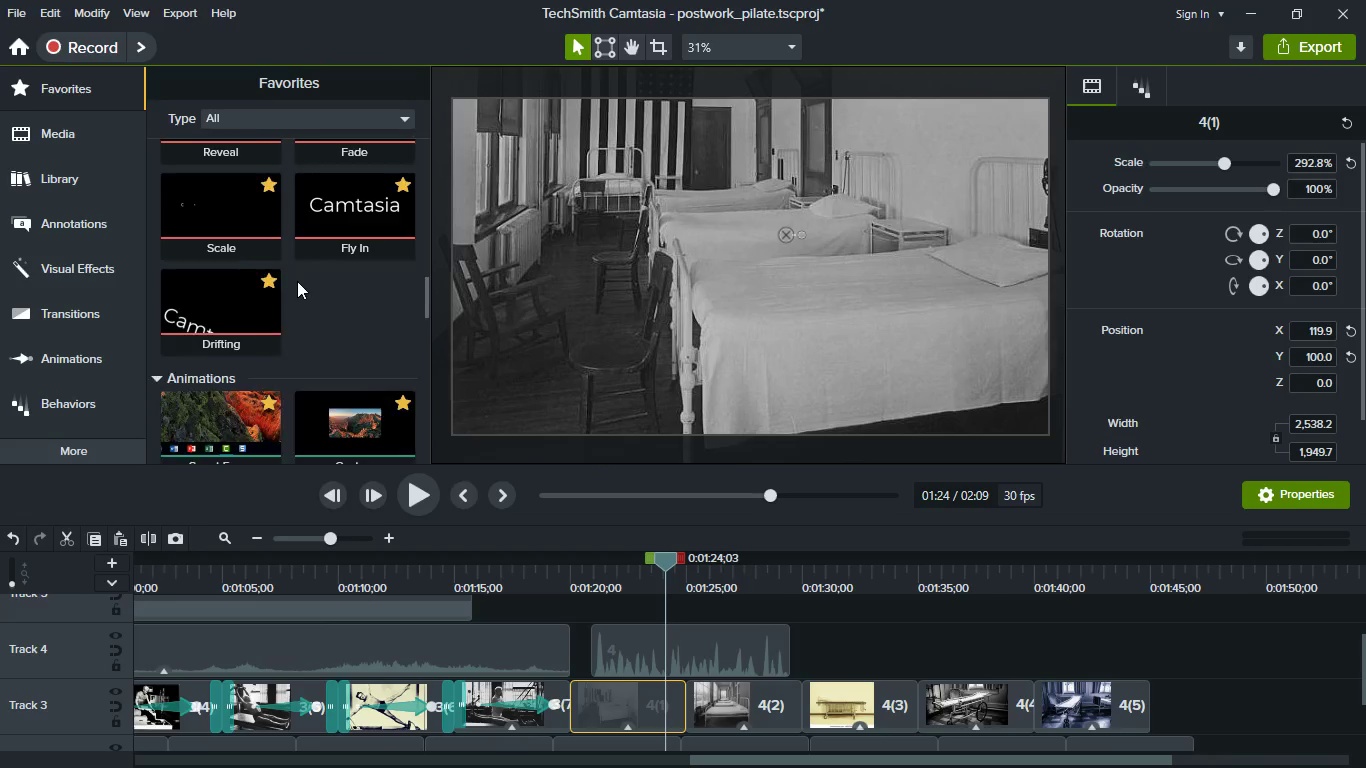 
scroll: coordinate [298, 287], scroll_direction: down, amount: 5.0
 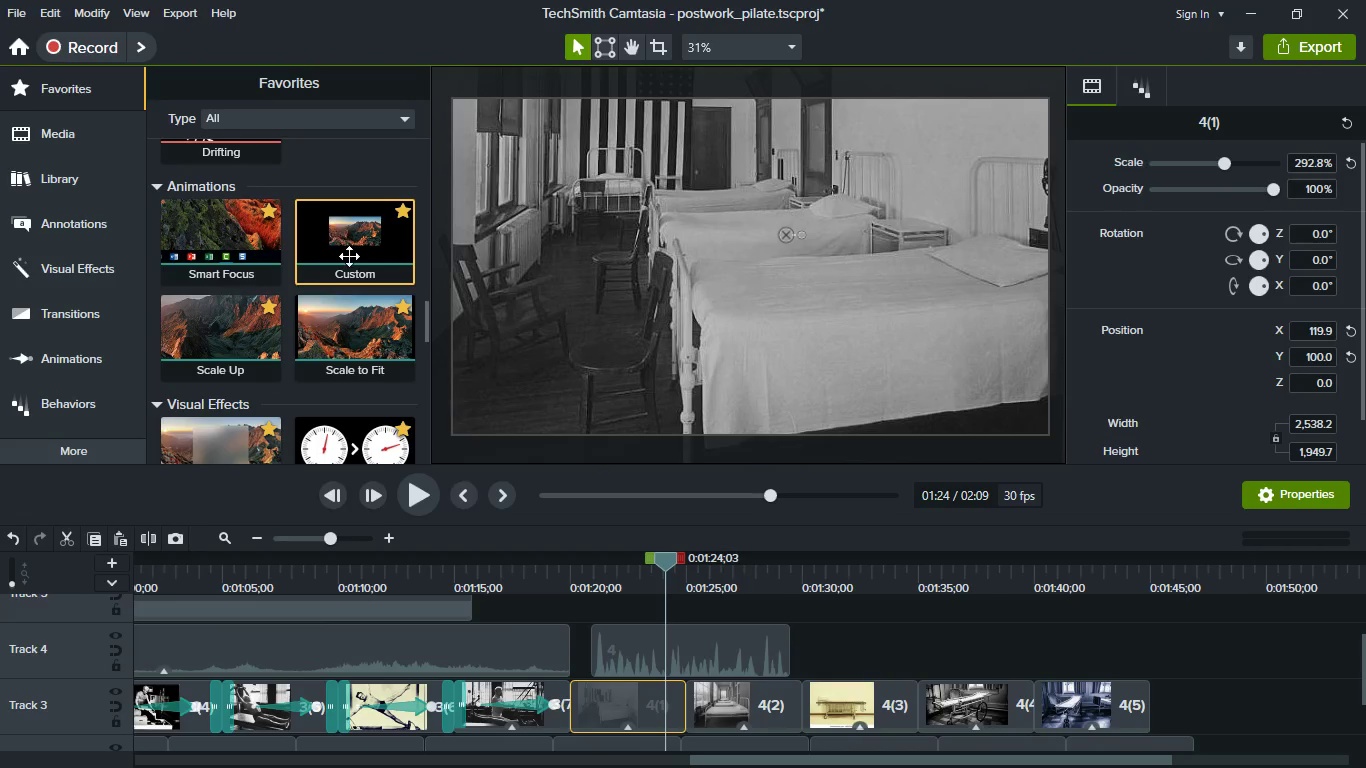 
left_click_drag(start_coordinate=[334, 240], to_coordinate=[656, 717])
 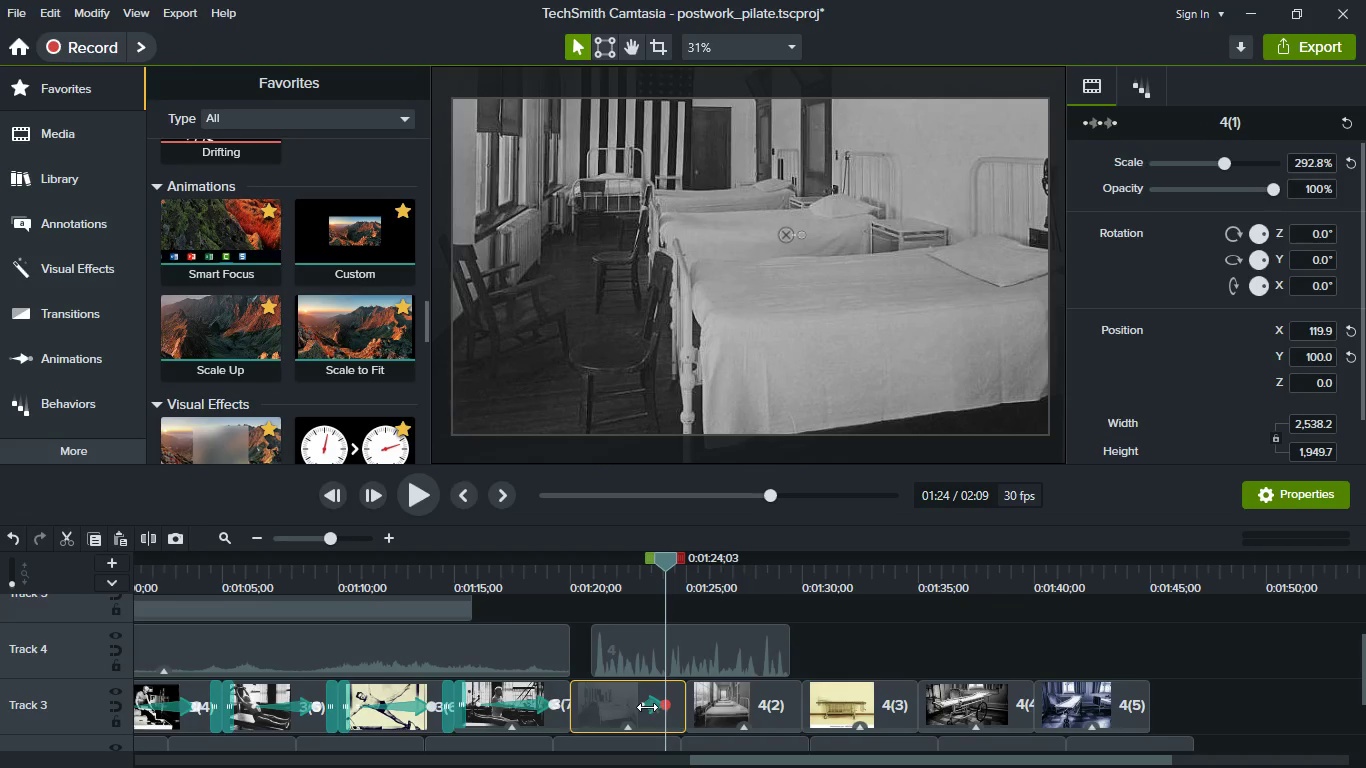 
left_click_drag(start_coordinate=[647, 707], to_coordinate=[583, 705])
 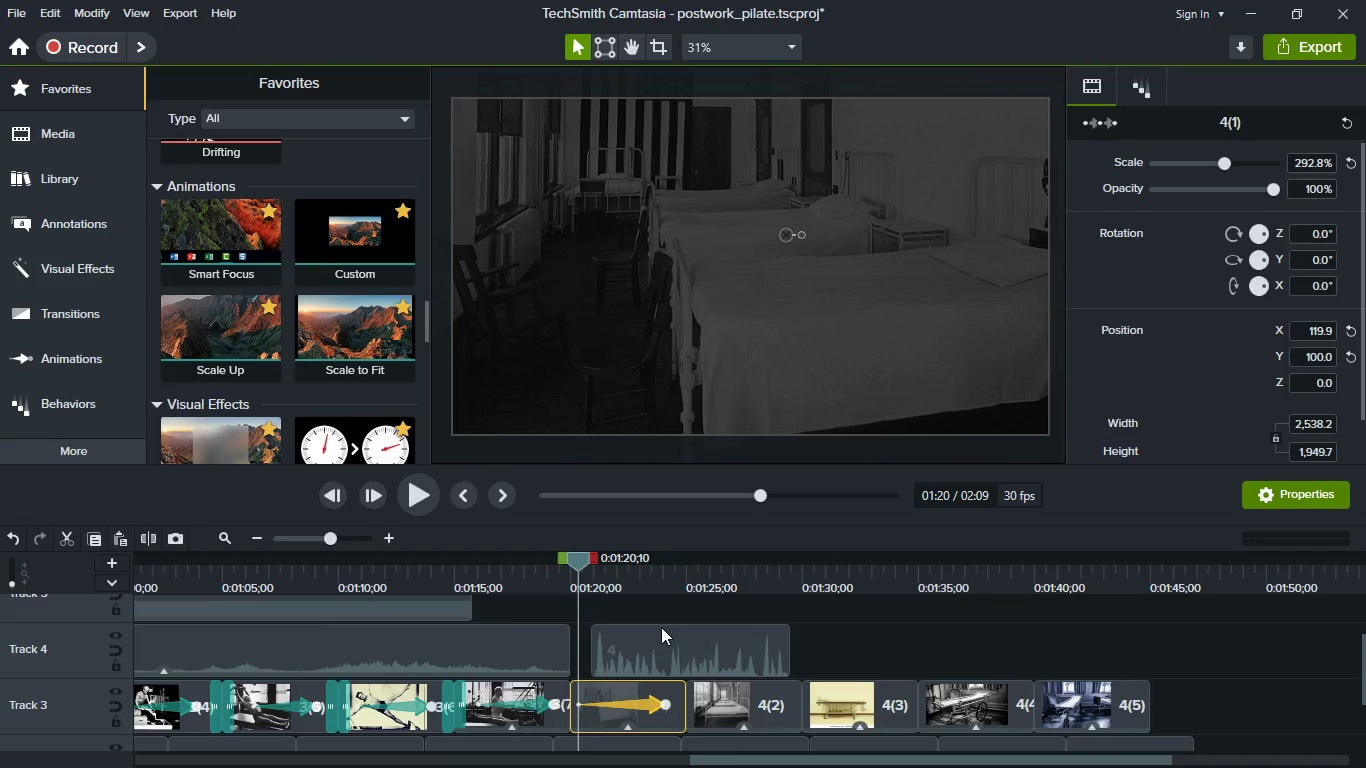 
left_click([665, 584])
 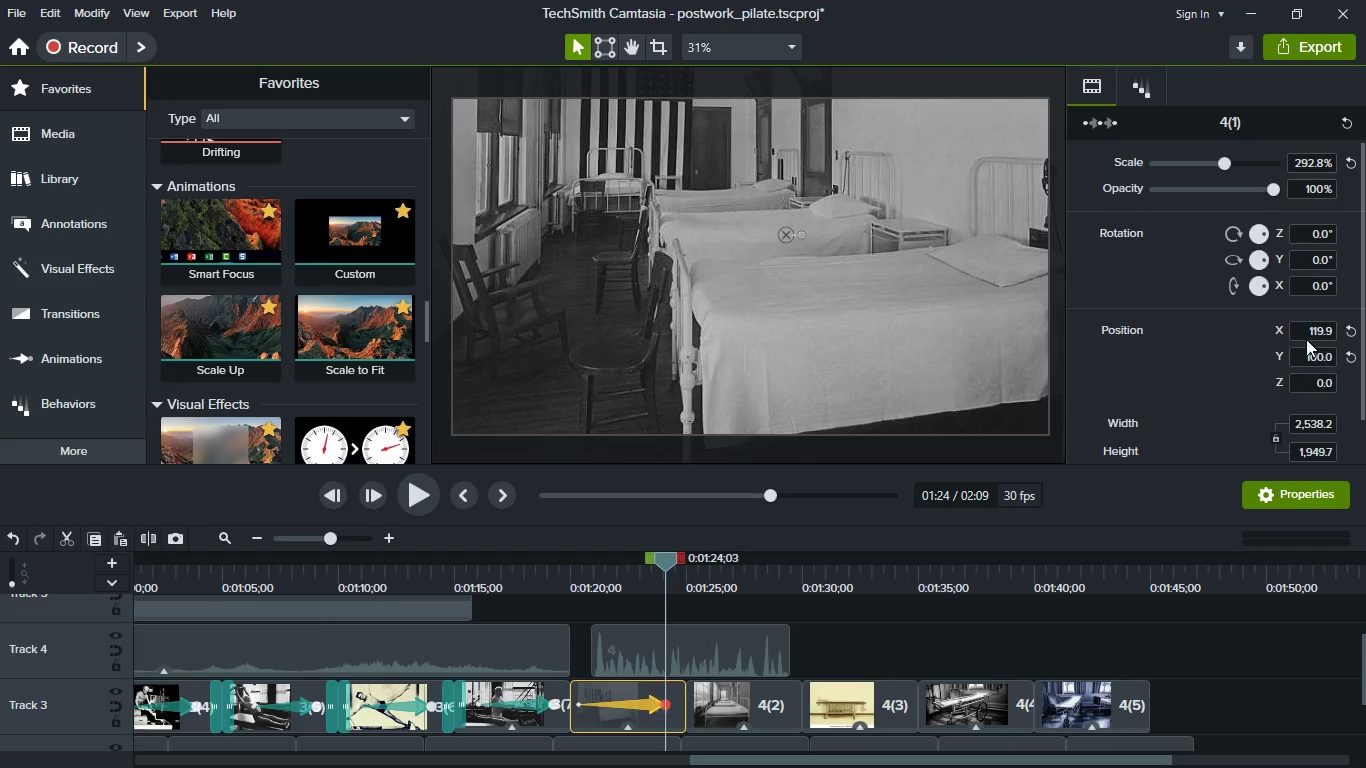 
left_click([1306, 330])
 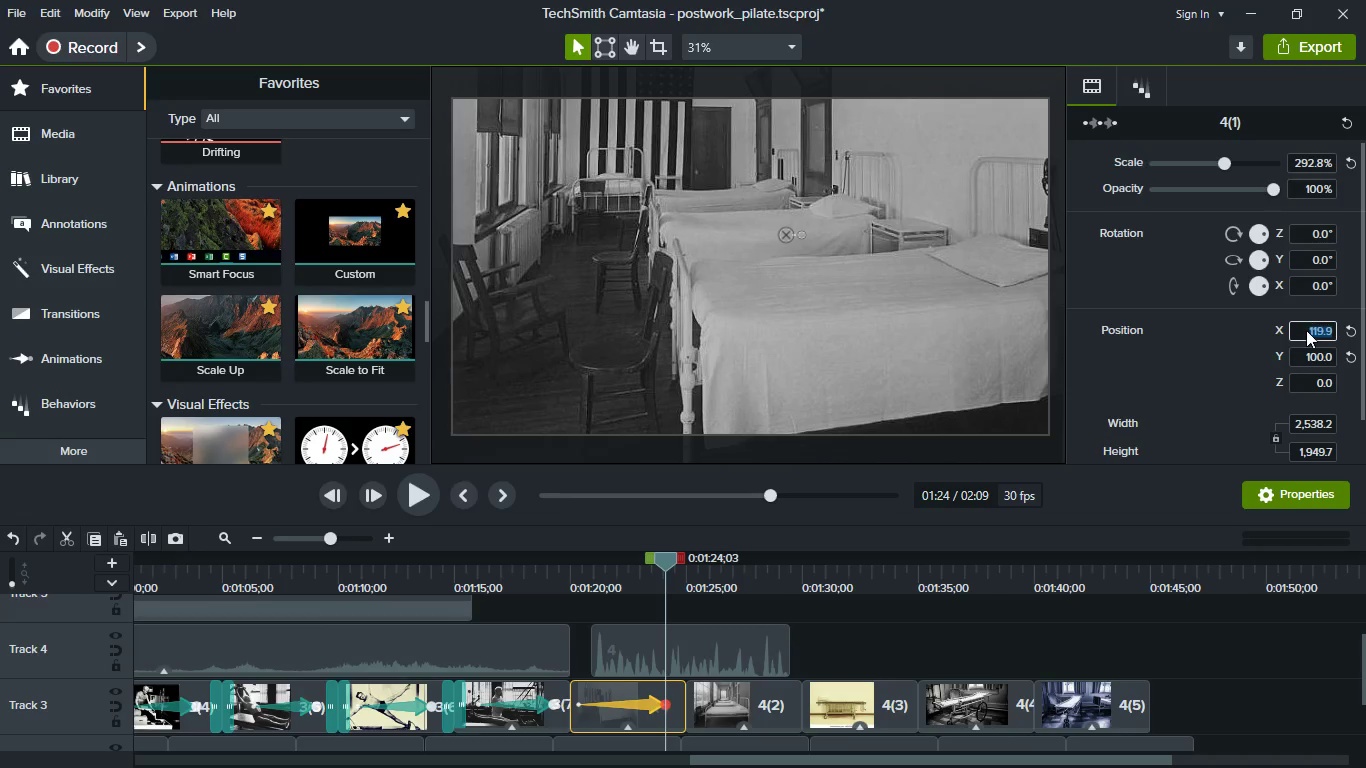 
type(50)
 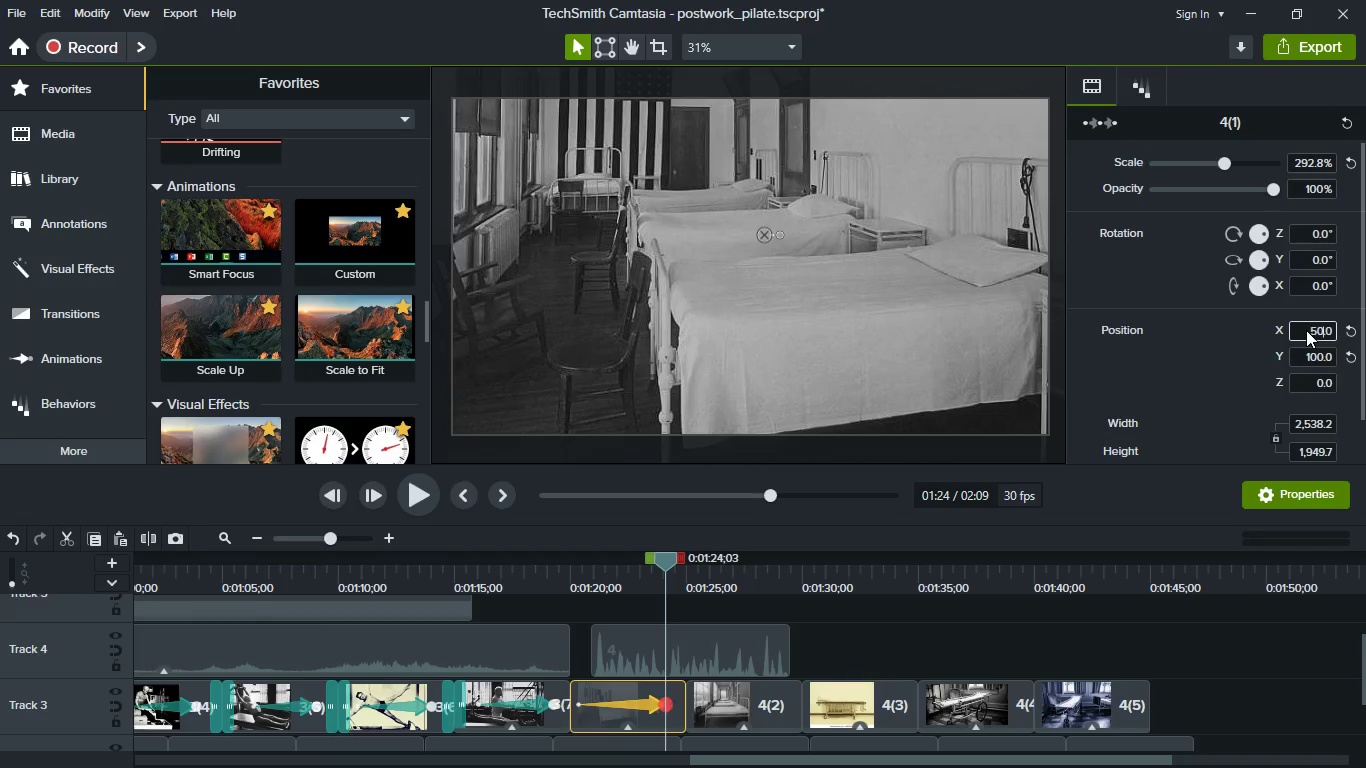 
key(Enter)
 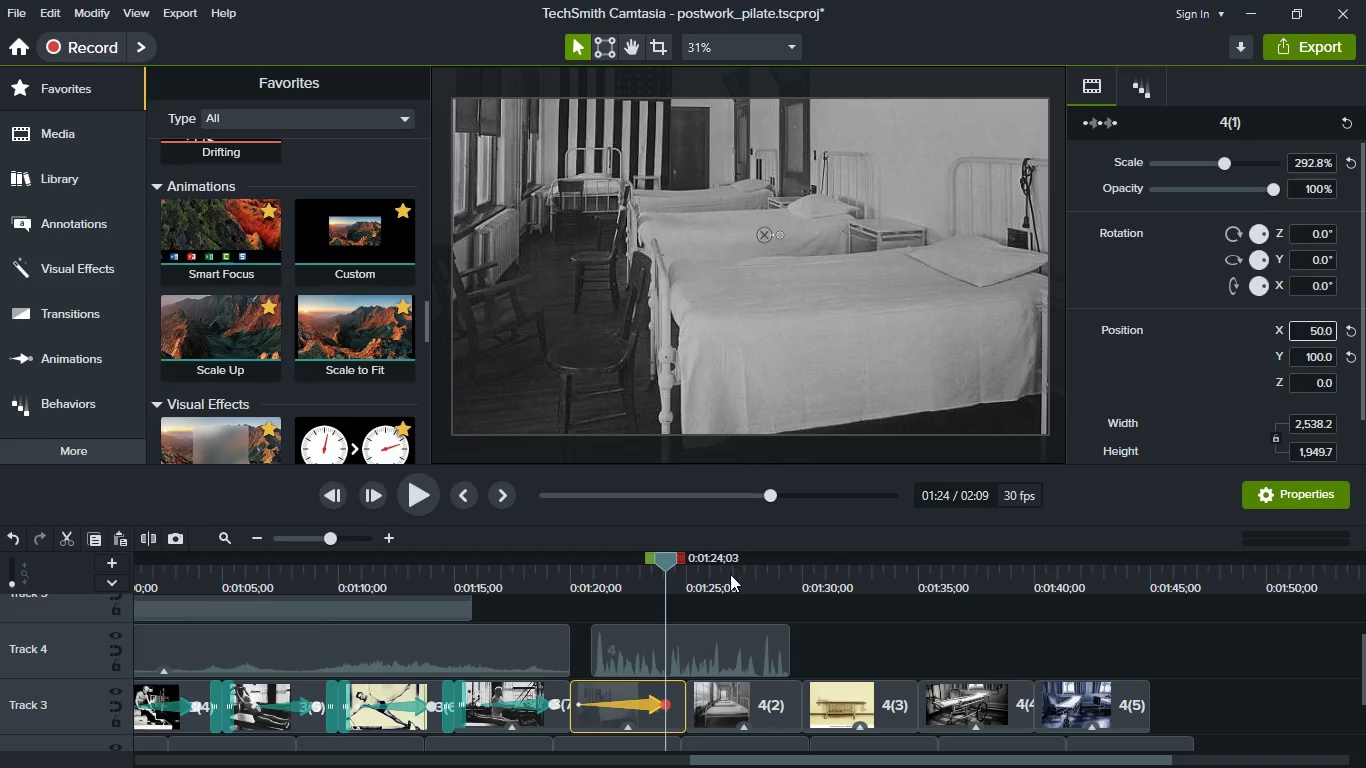 
left_click([730, 574])
 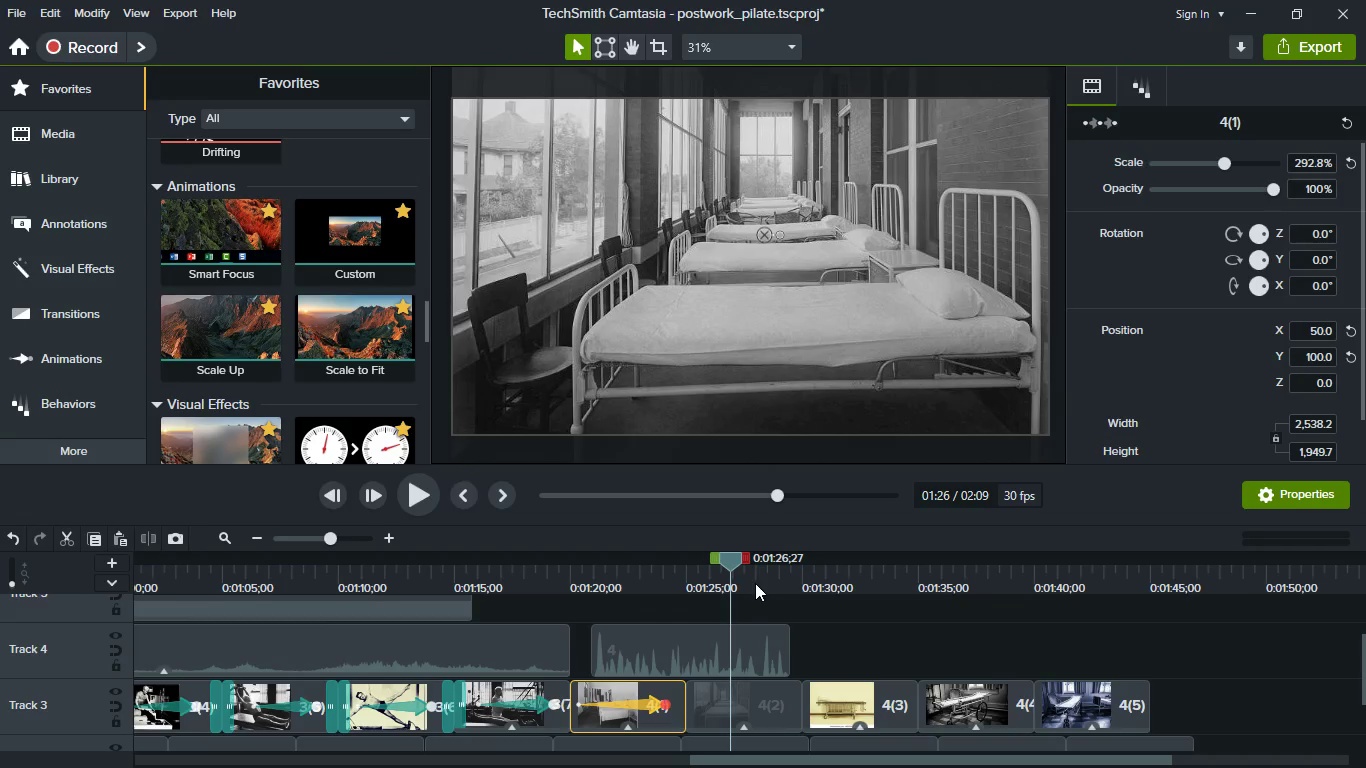 
wait(9.28)
 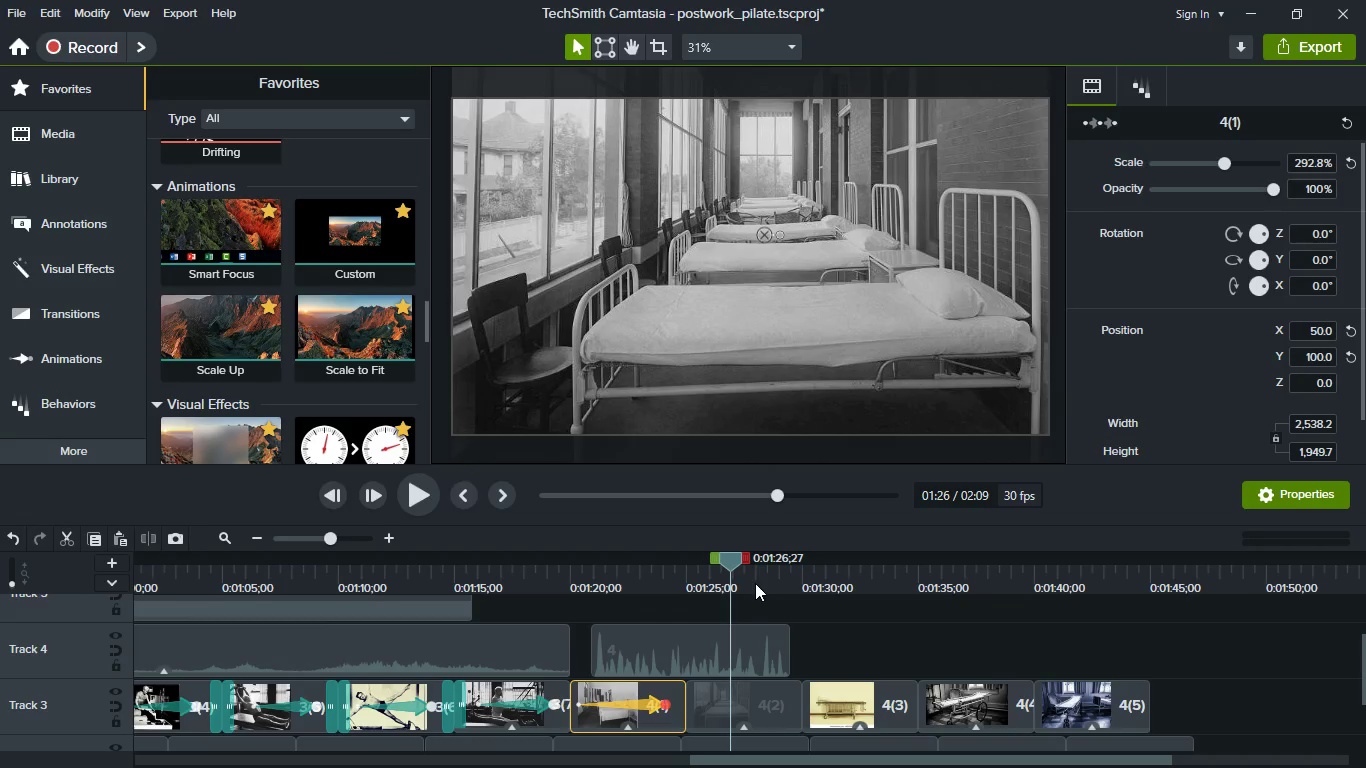 
left_click([875, 588])
 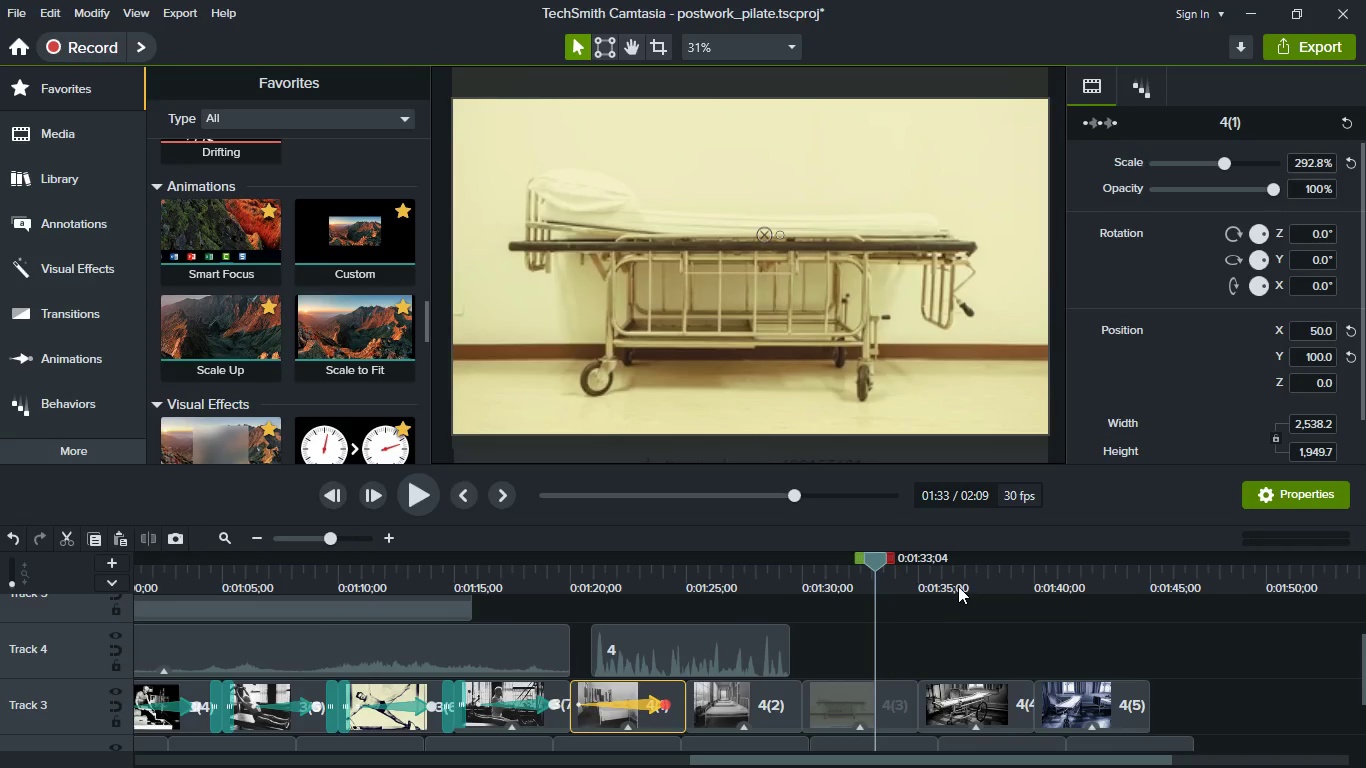 
left_click([956, 582])
 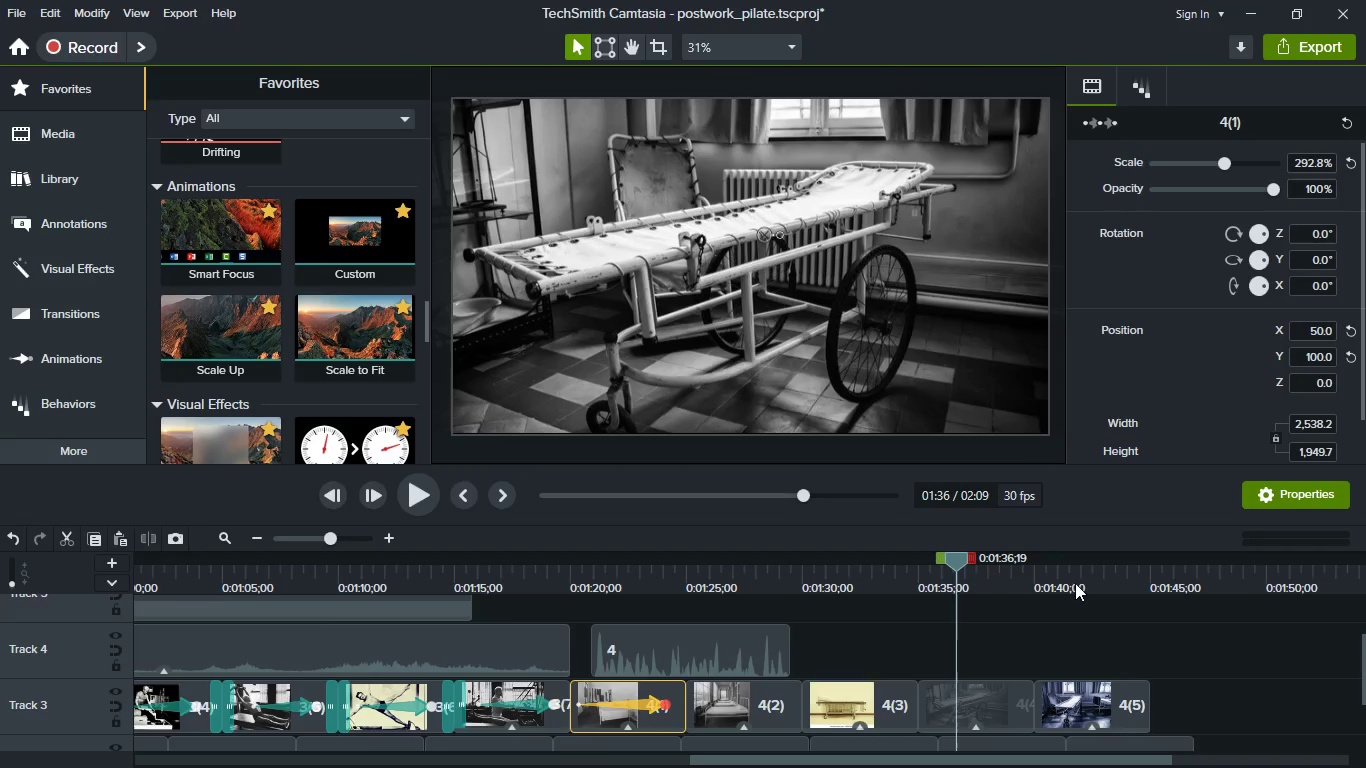 
left_click([1075, 583])
 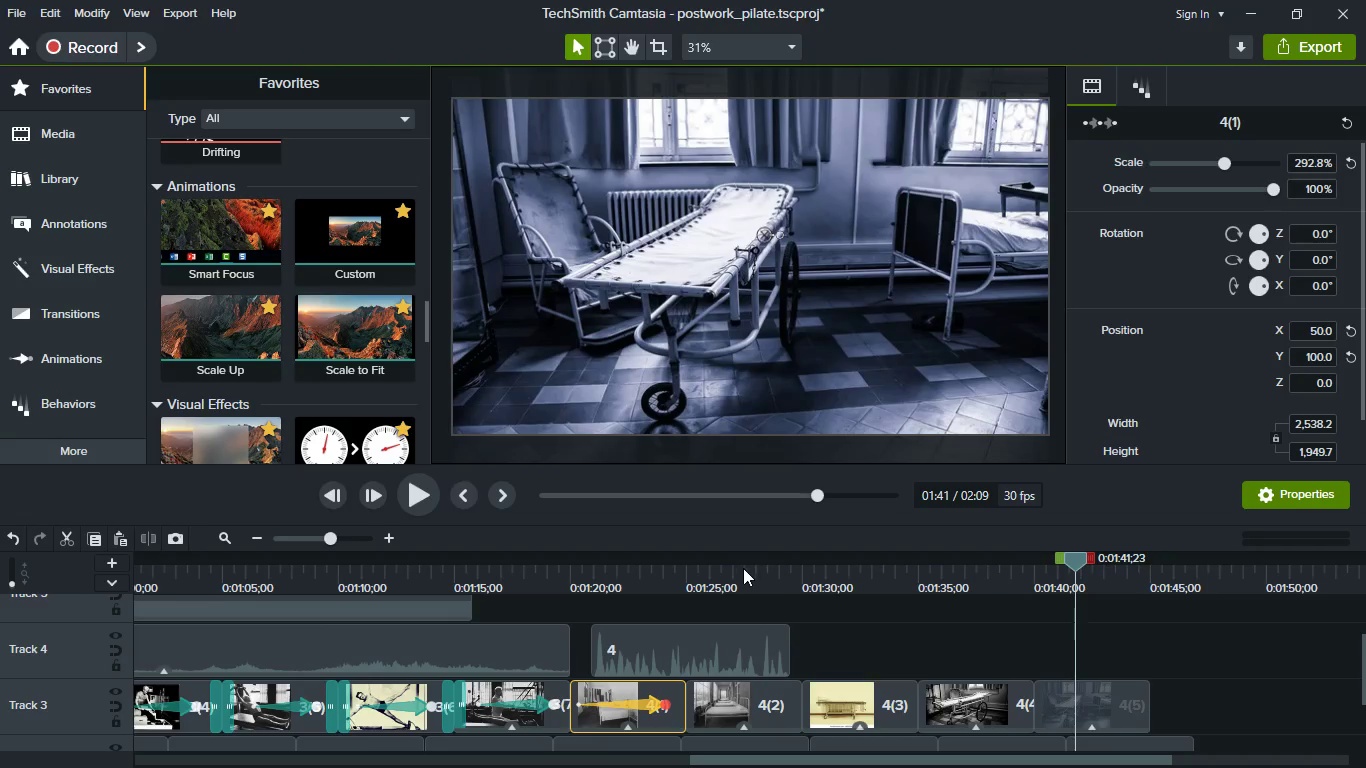 
left_click([743, 568])
 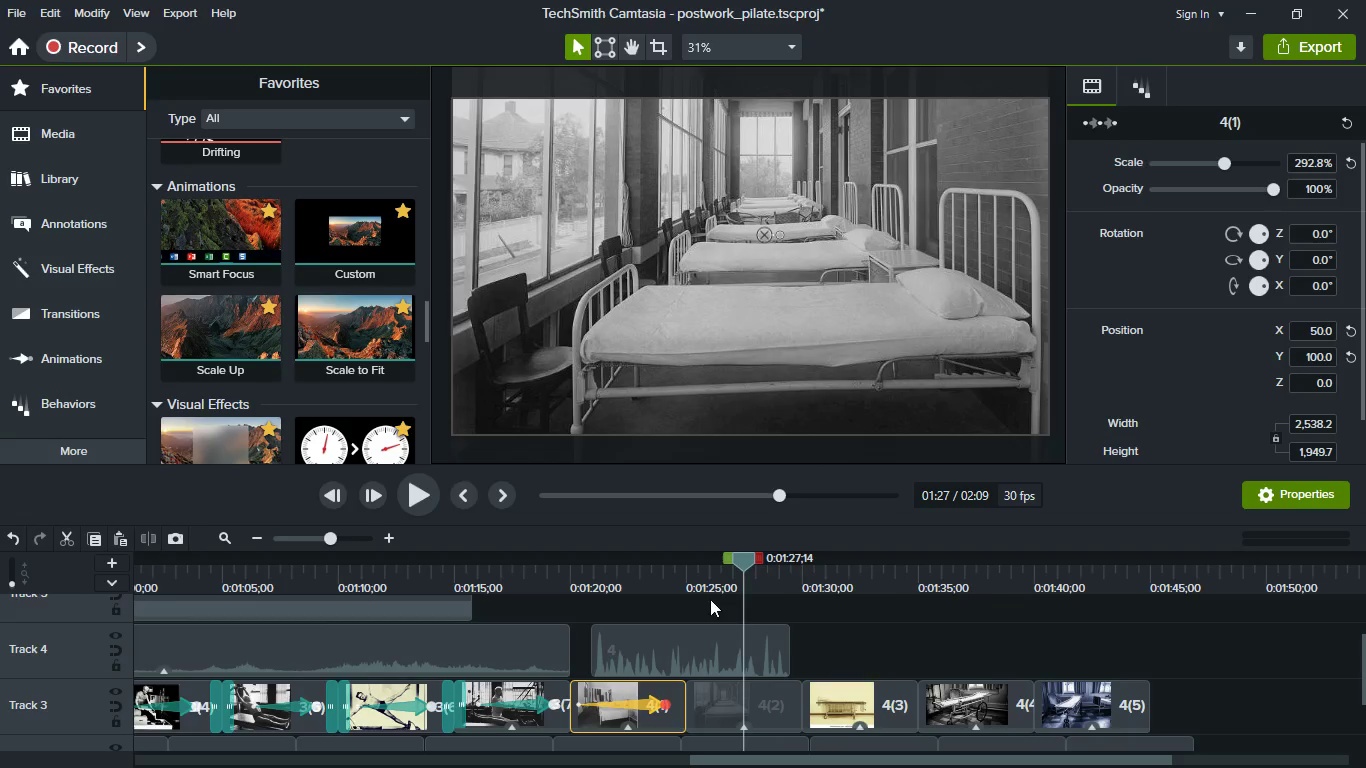 
left_click_drag(start_coordinate=[744, 561], to_coordinate=[738, 558])
 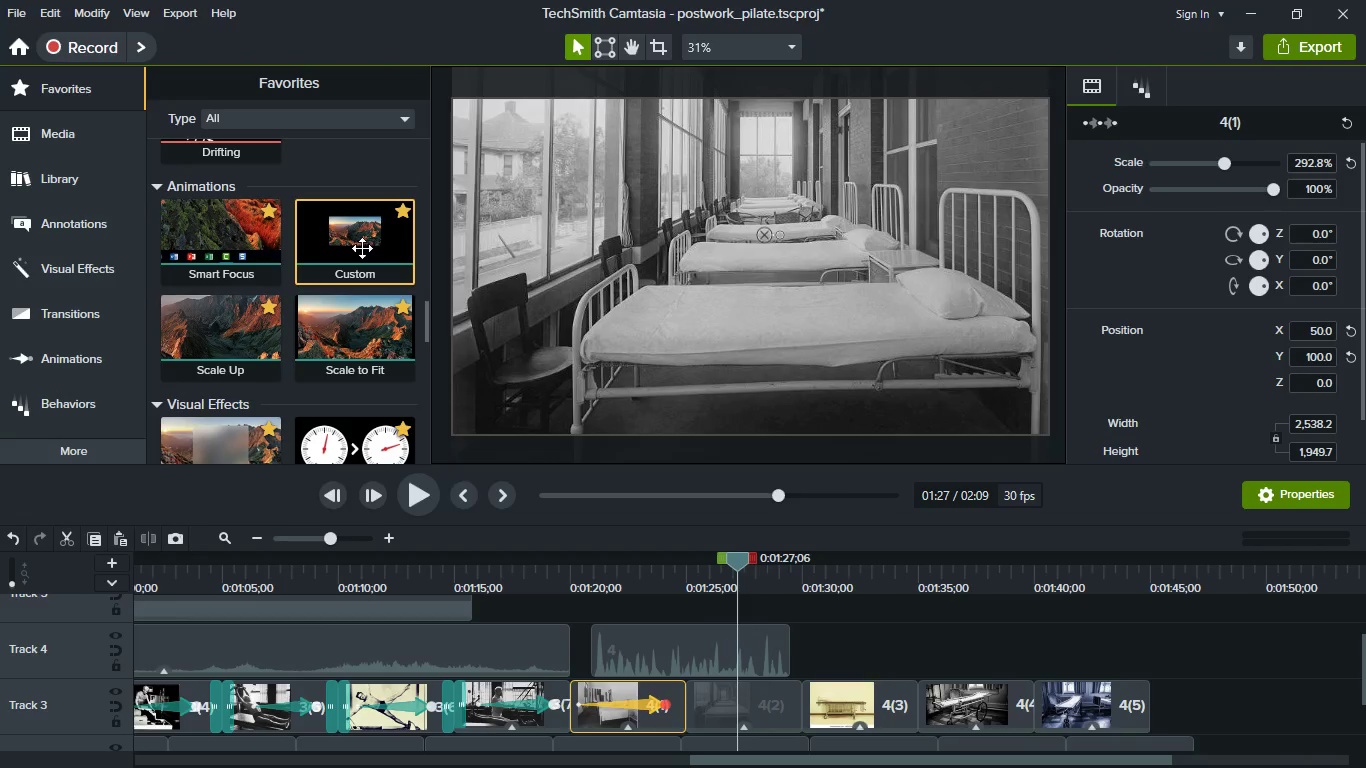 
left_click_drag(start_coordinate=[362, 248], to_coordinate=[735, 720])
 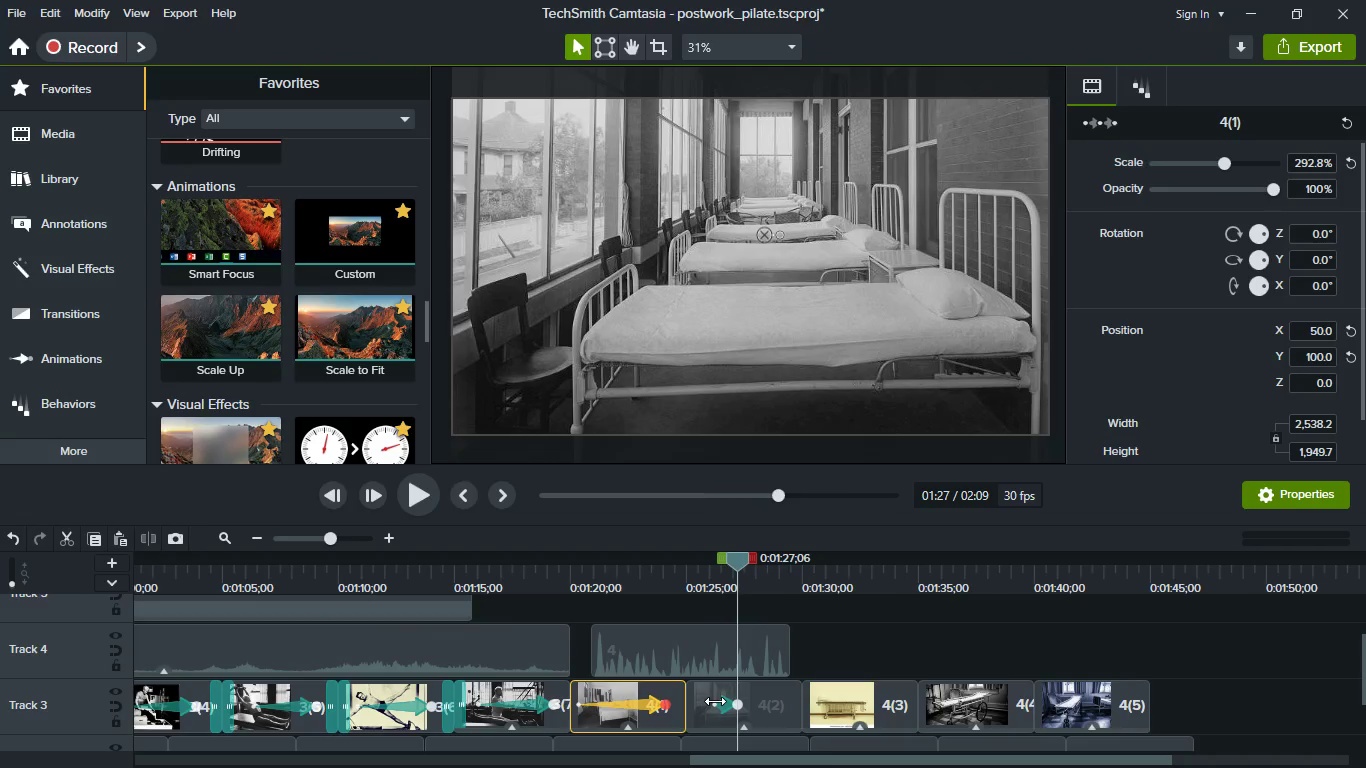 
left_click_drag(start_coordinate=[715, 701], to_coordinate=[678, 701])
 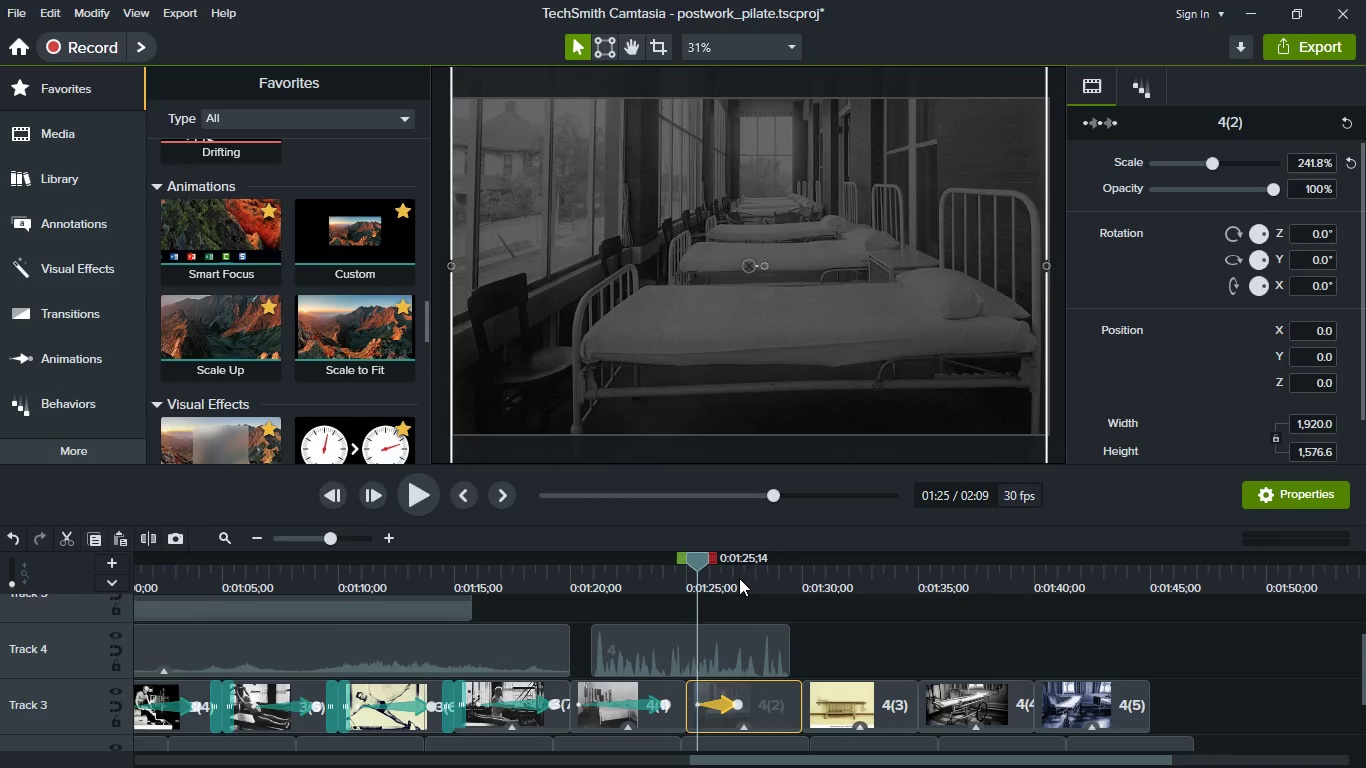 
left_click([739, 578])
 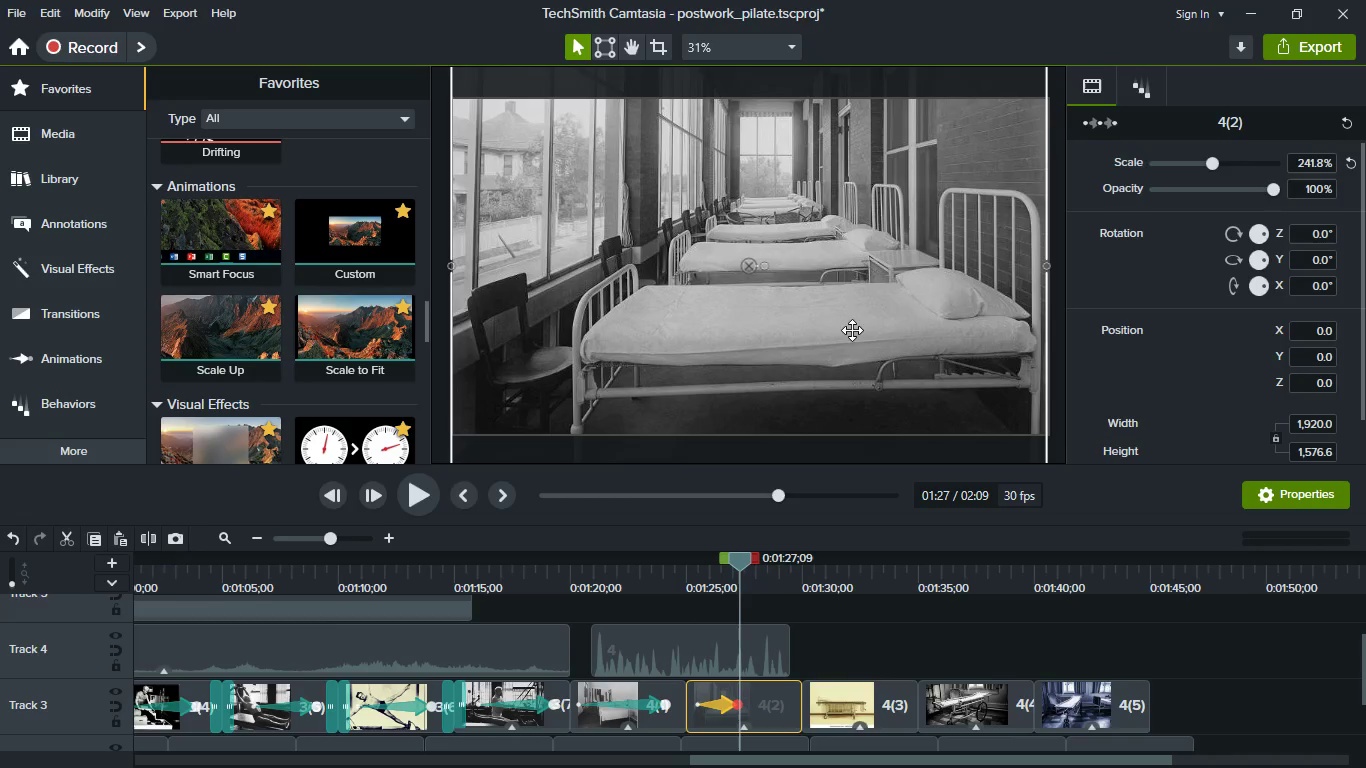 
left_click([852, 330])
 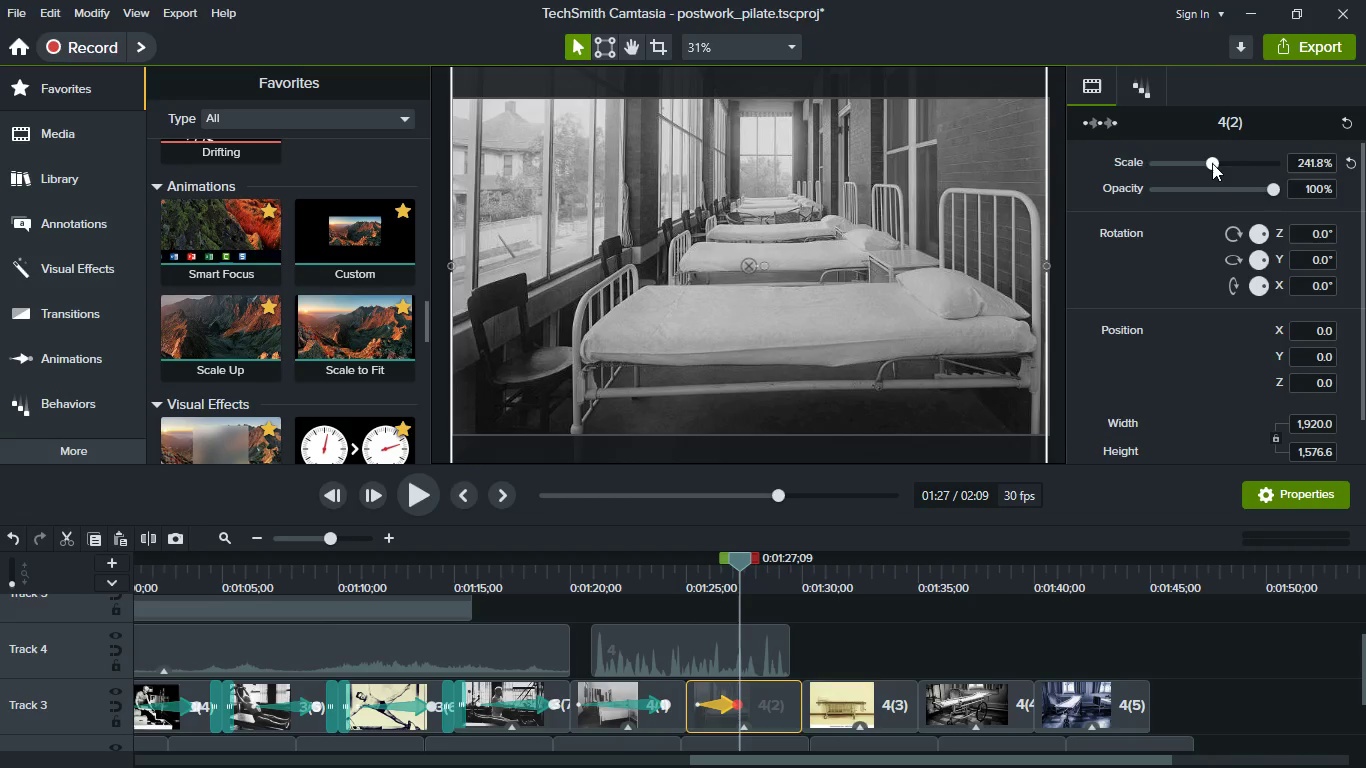 
left_click_drag(start_coordinate=[1212, 163], to_coordinate=[1231, 168])
 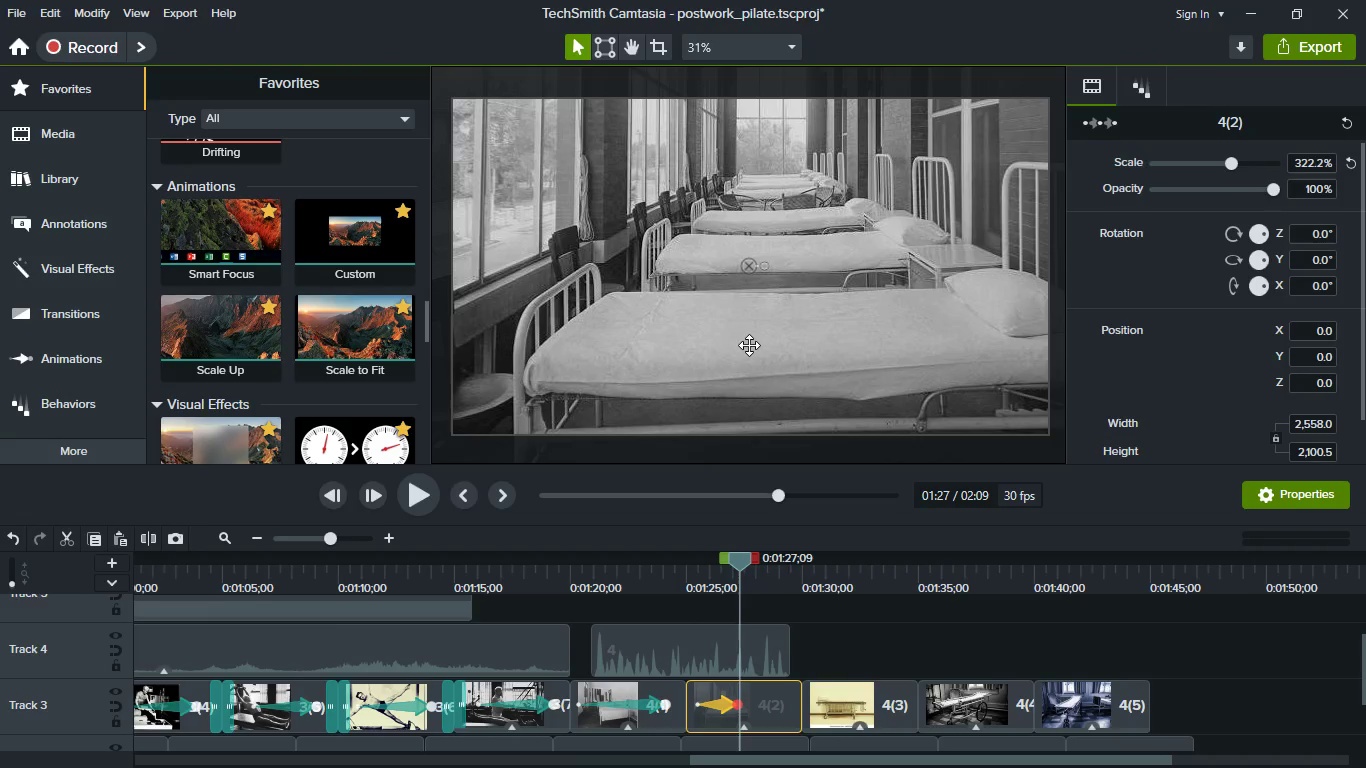 
left_click_drag(start_coordinate=[742, 348], to_coordinate=[799, 250])
 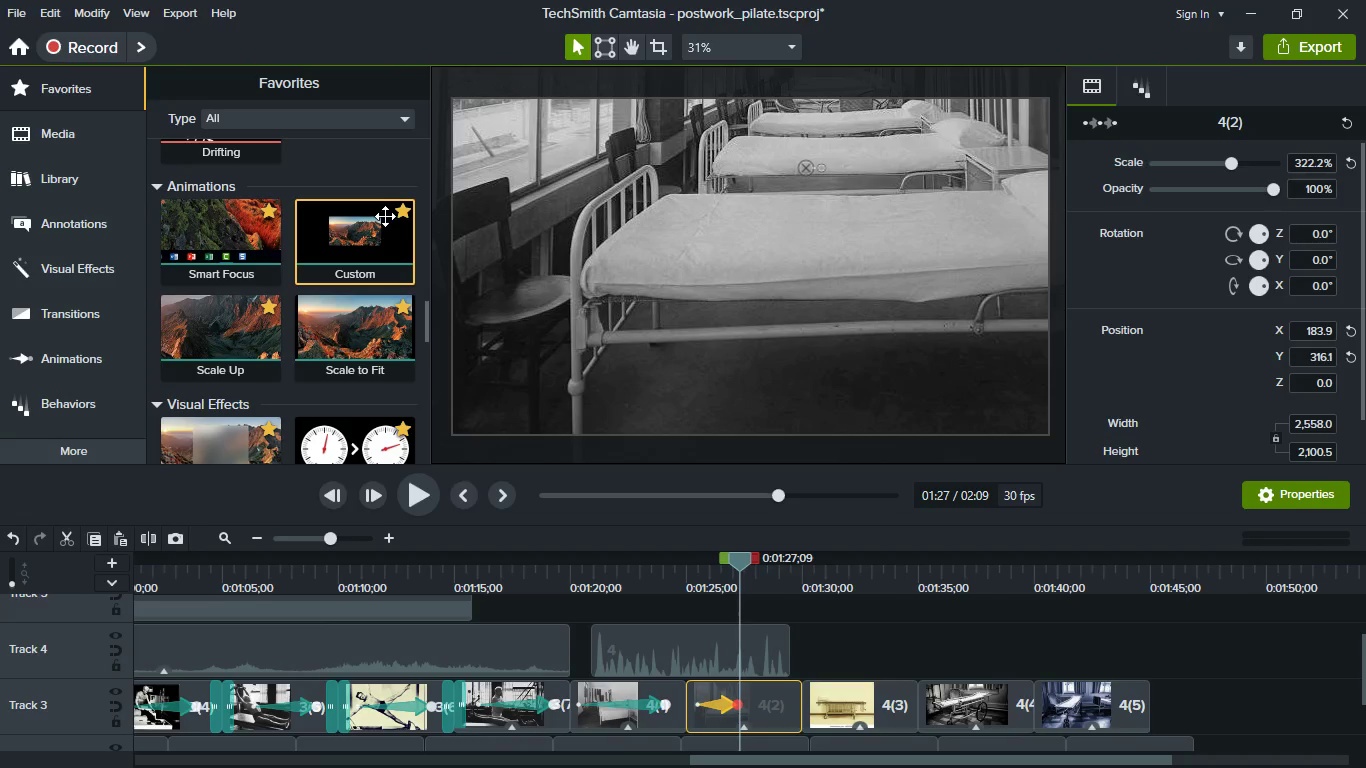 
scroll: coordinate [521, 603], scroll_direction: up, amount: 37.0
 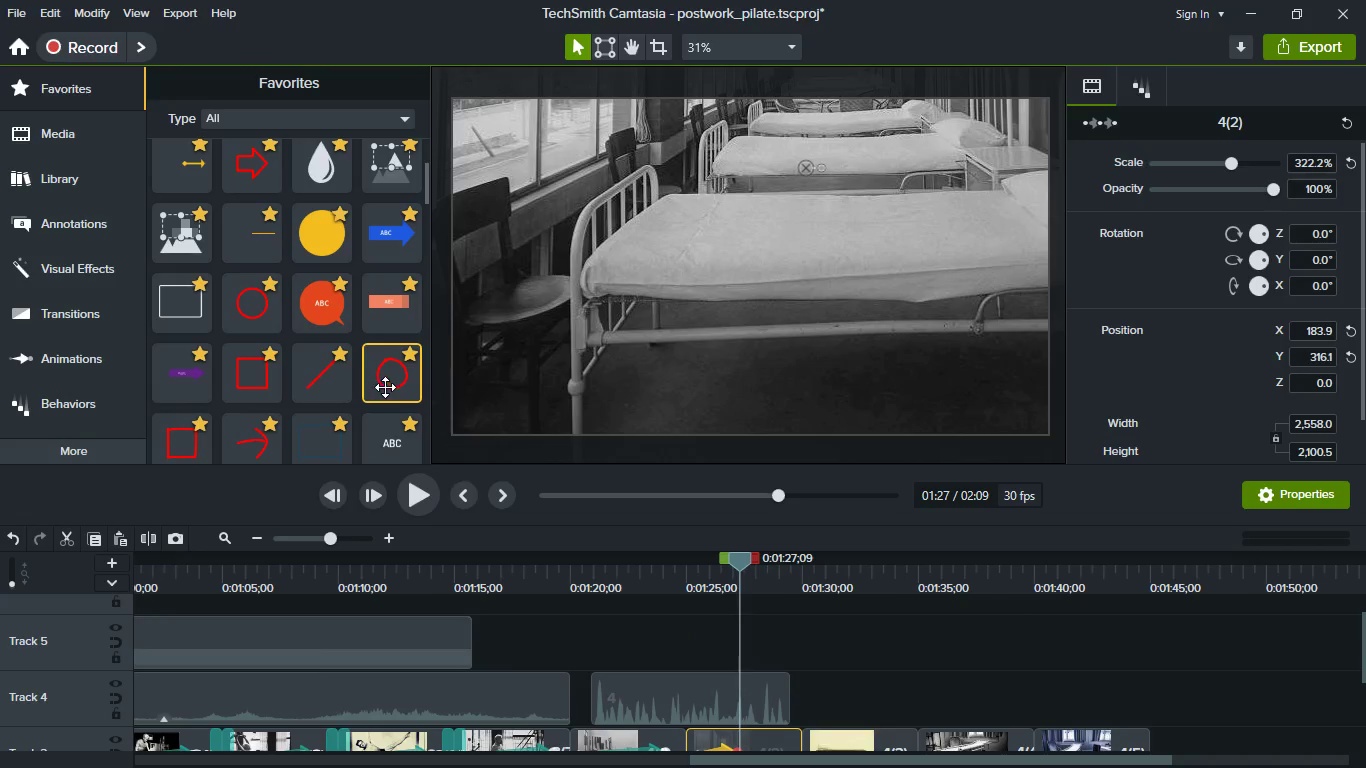 
left_click_drag(start_coordinate=[391, 384], to_coordinate=[785, 630])
 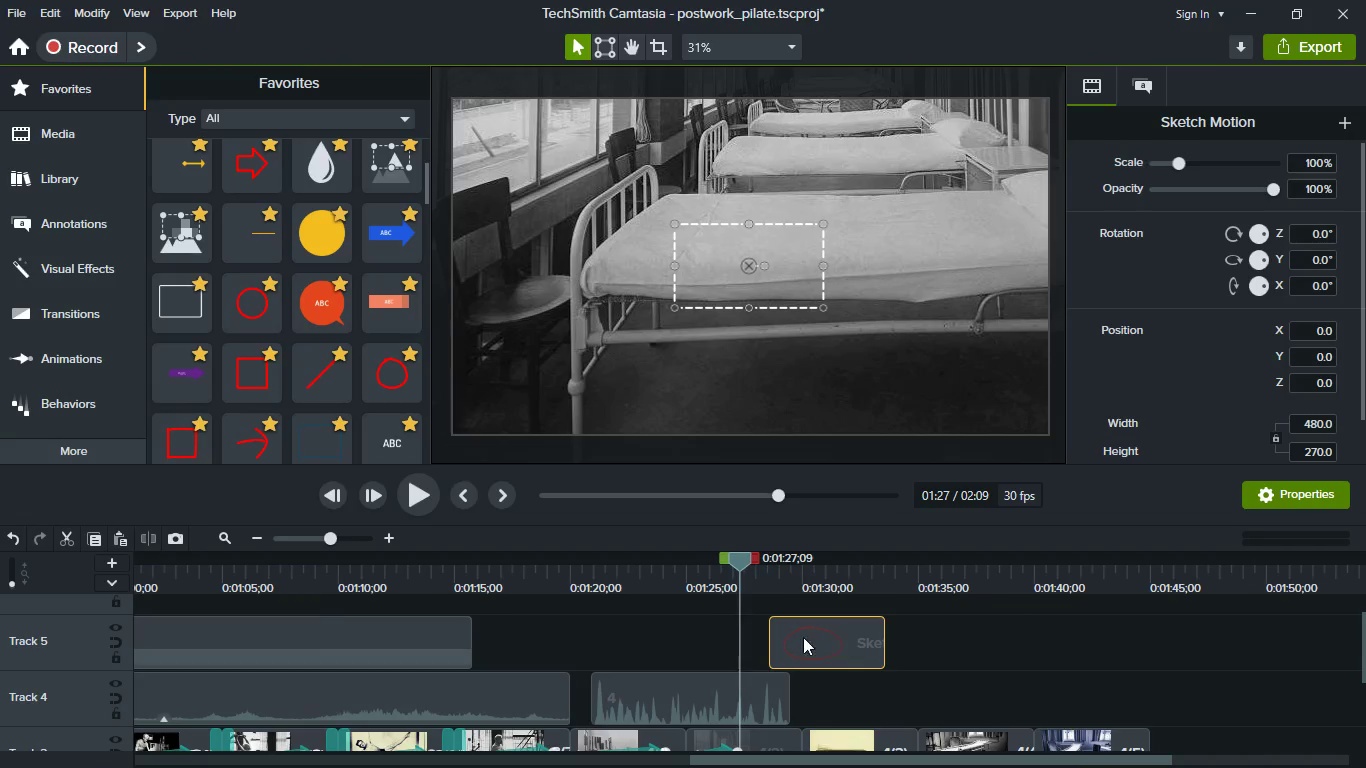 
left_click_drag(start_coordinate=[826, 640], to_coordinate=[793, 636])
 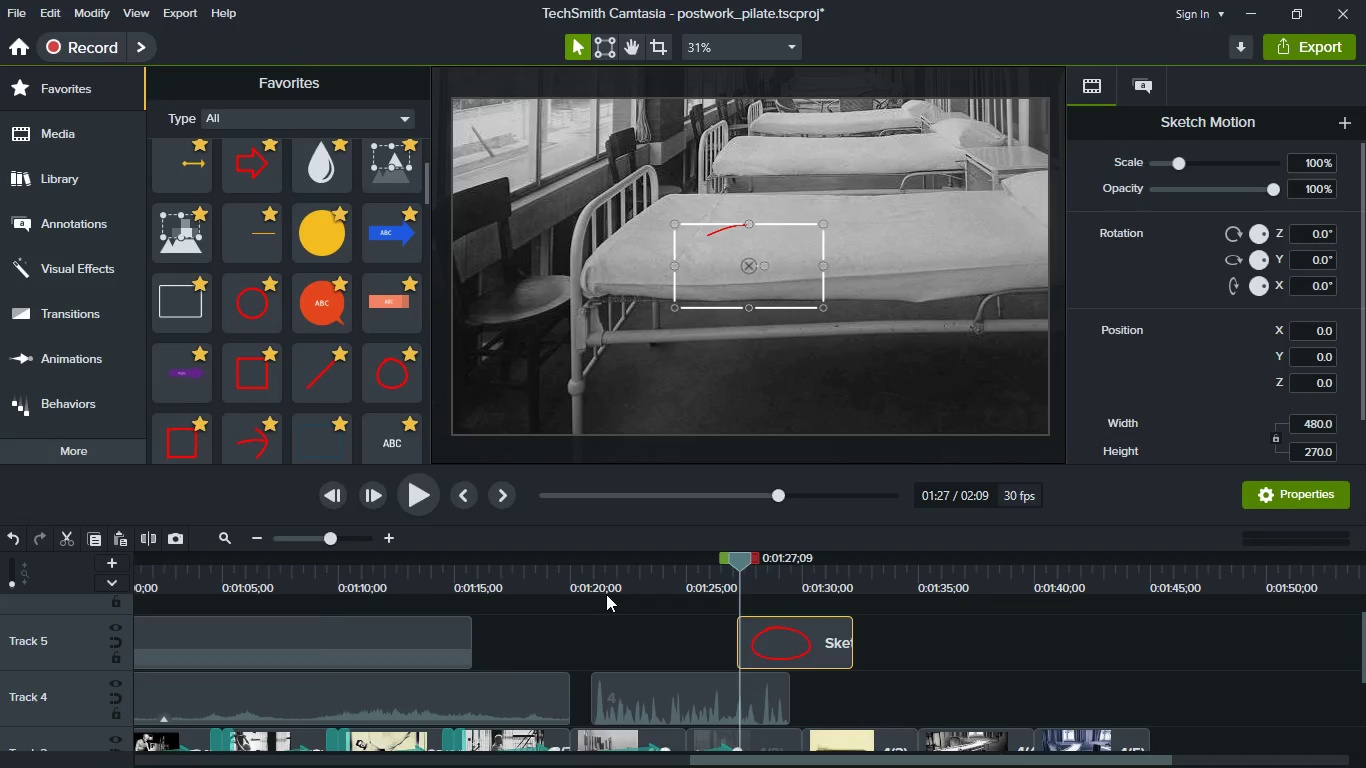 
key(Meta+MetaLeft)
 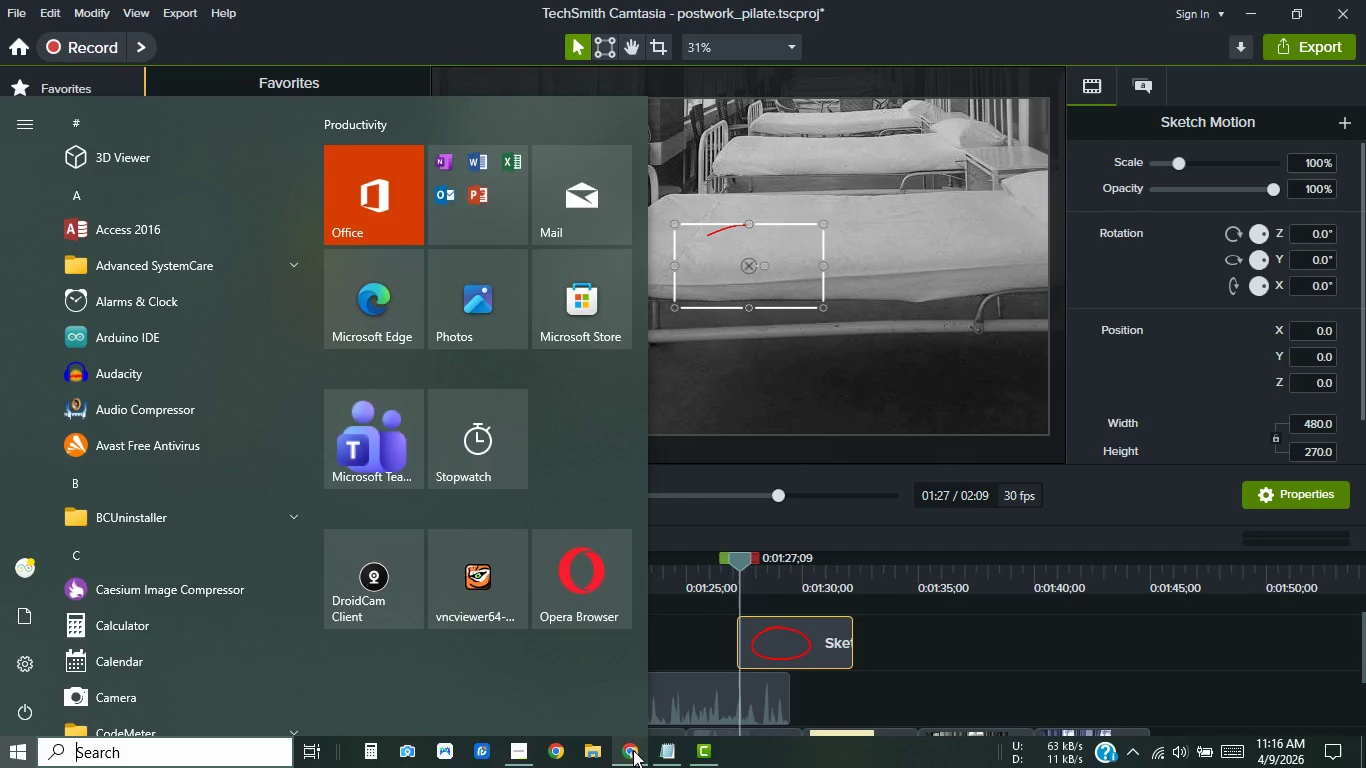 
left_click([633, 750])
 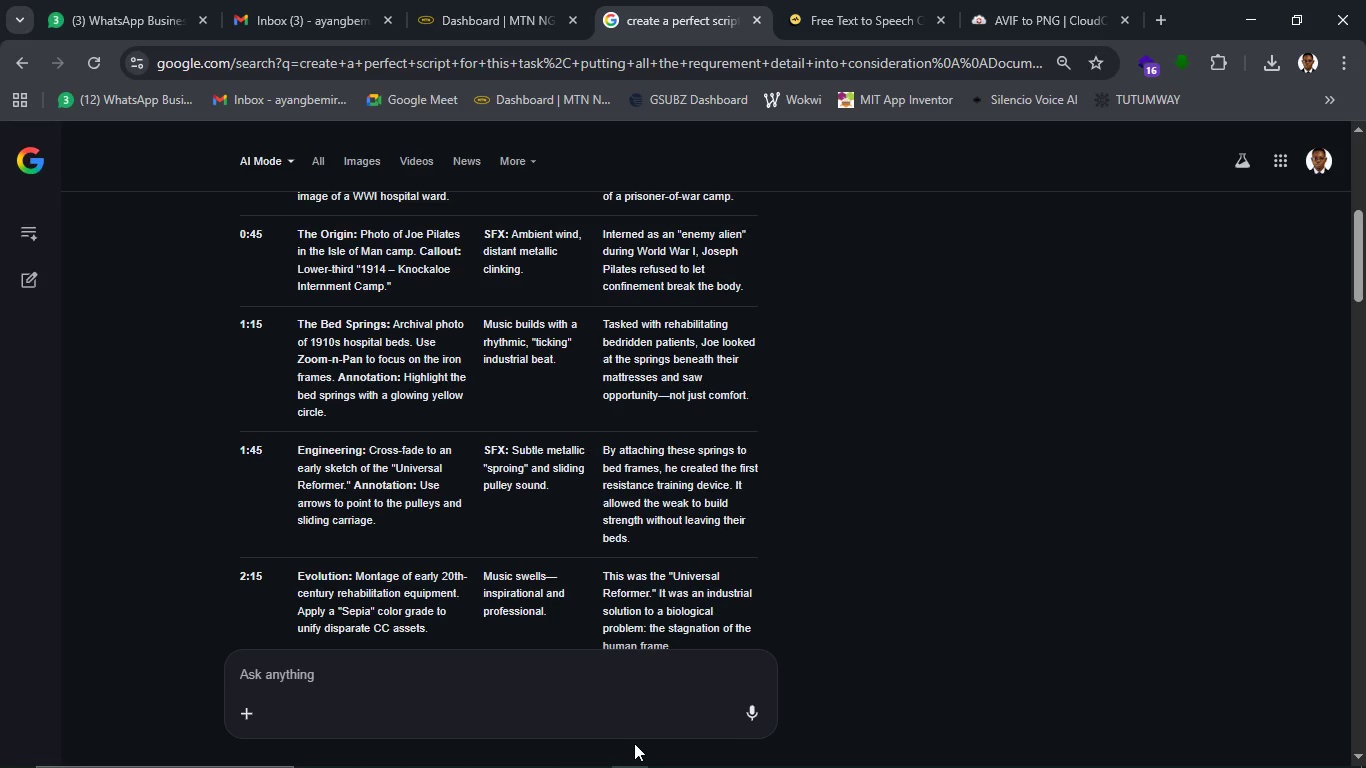 
wait(12.09)
 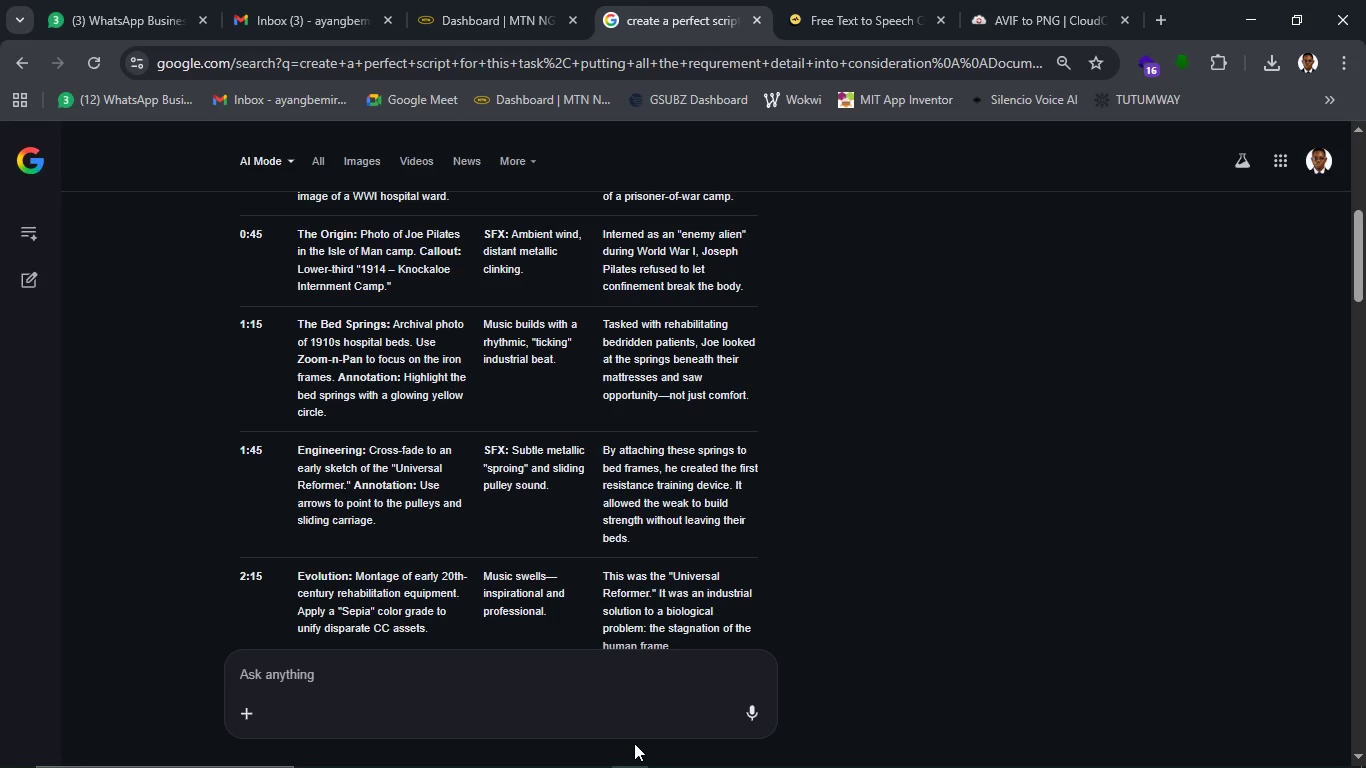 
left_click([1263, 16])
 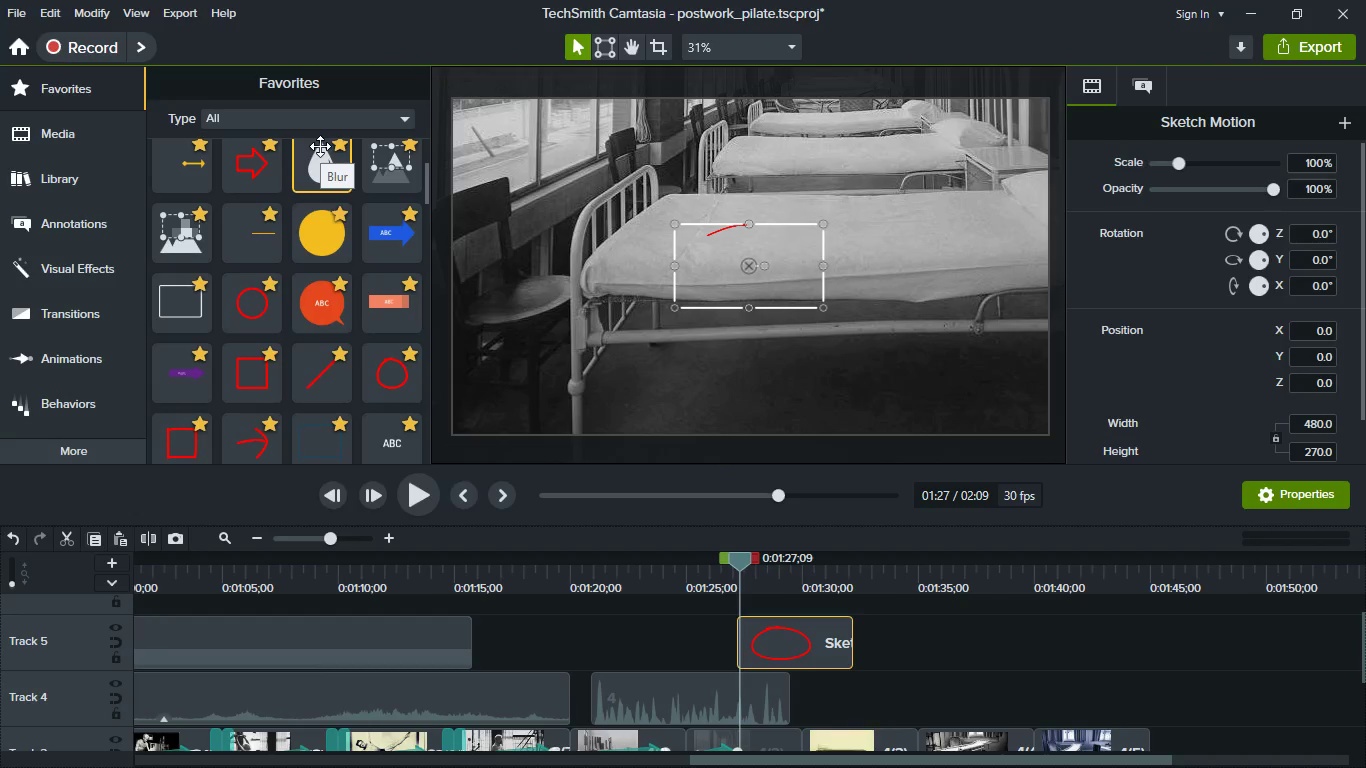 
wait(7.5)
 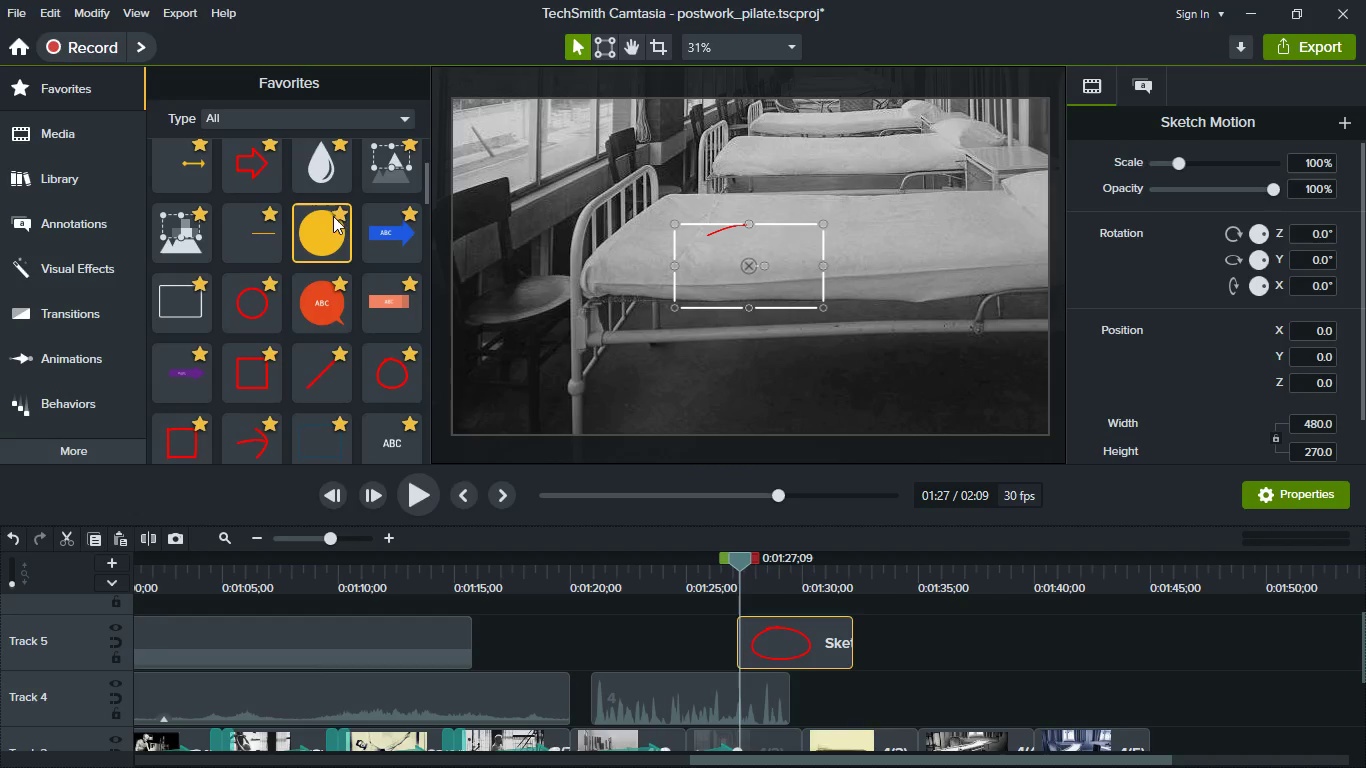 
scroll: coordinate [215, 251], scroll_direction: up, amount: 5.0
 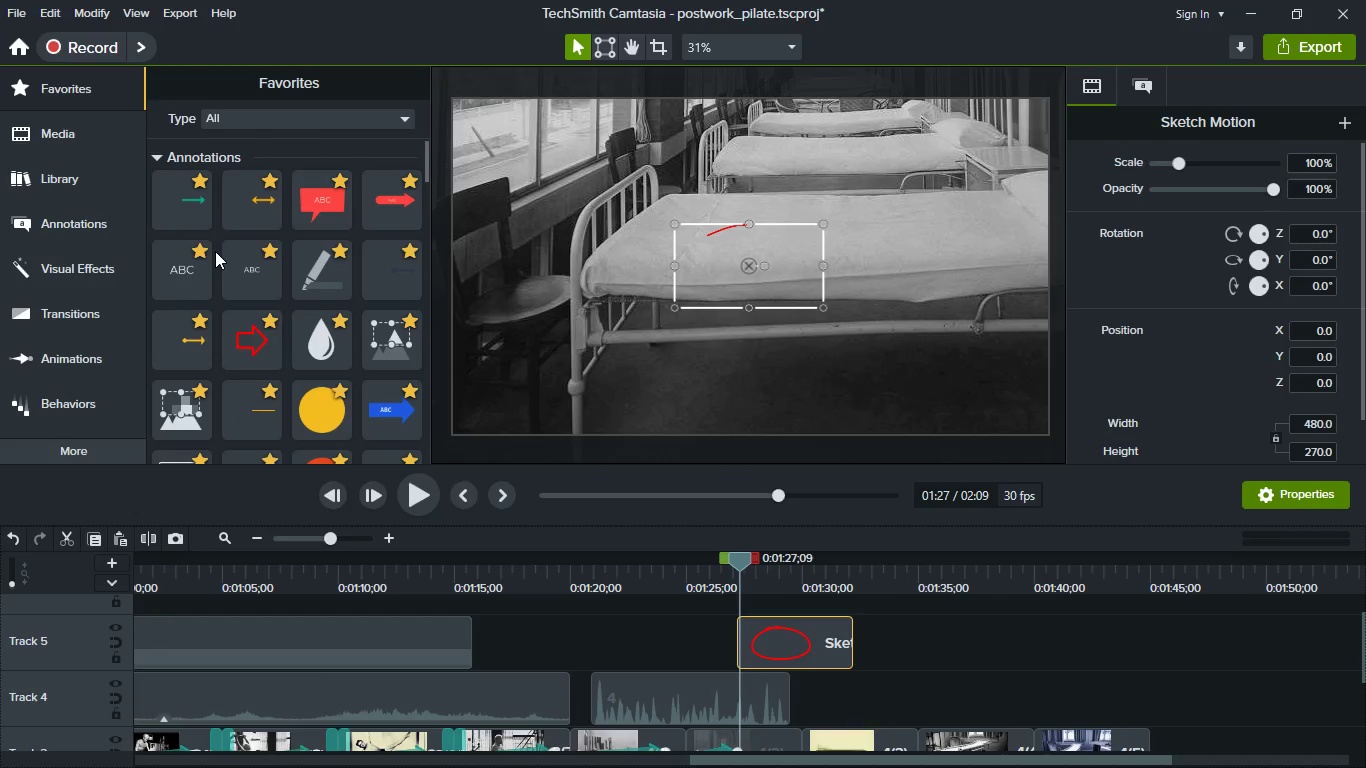 
scroll: coordinate [215, 251], scroll_direction: down, amount: 5.0
 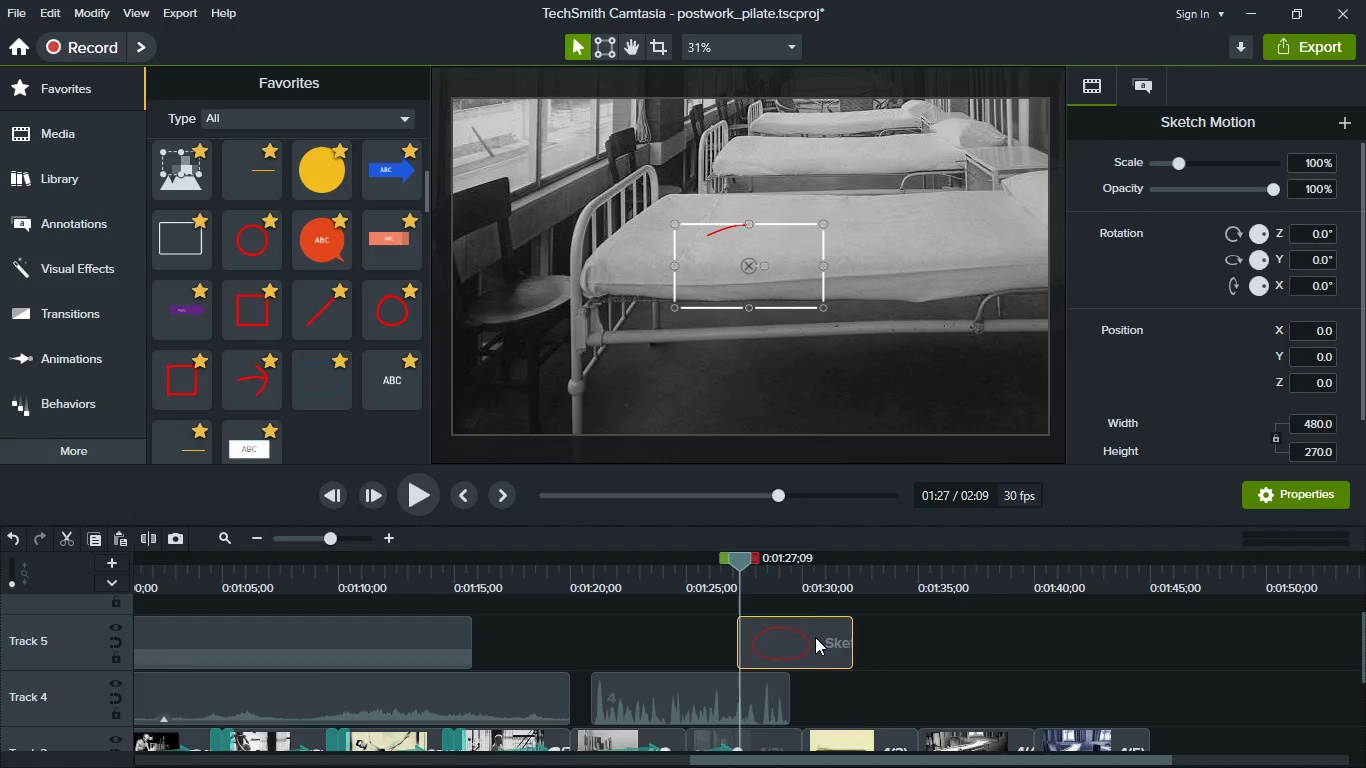 
left_click([815, 637])
 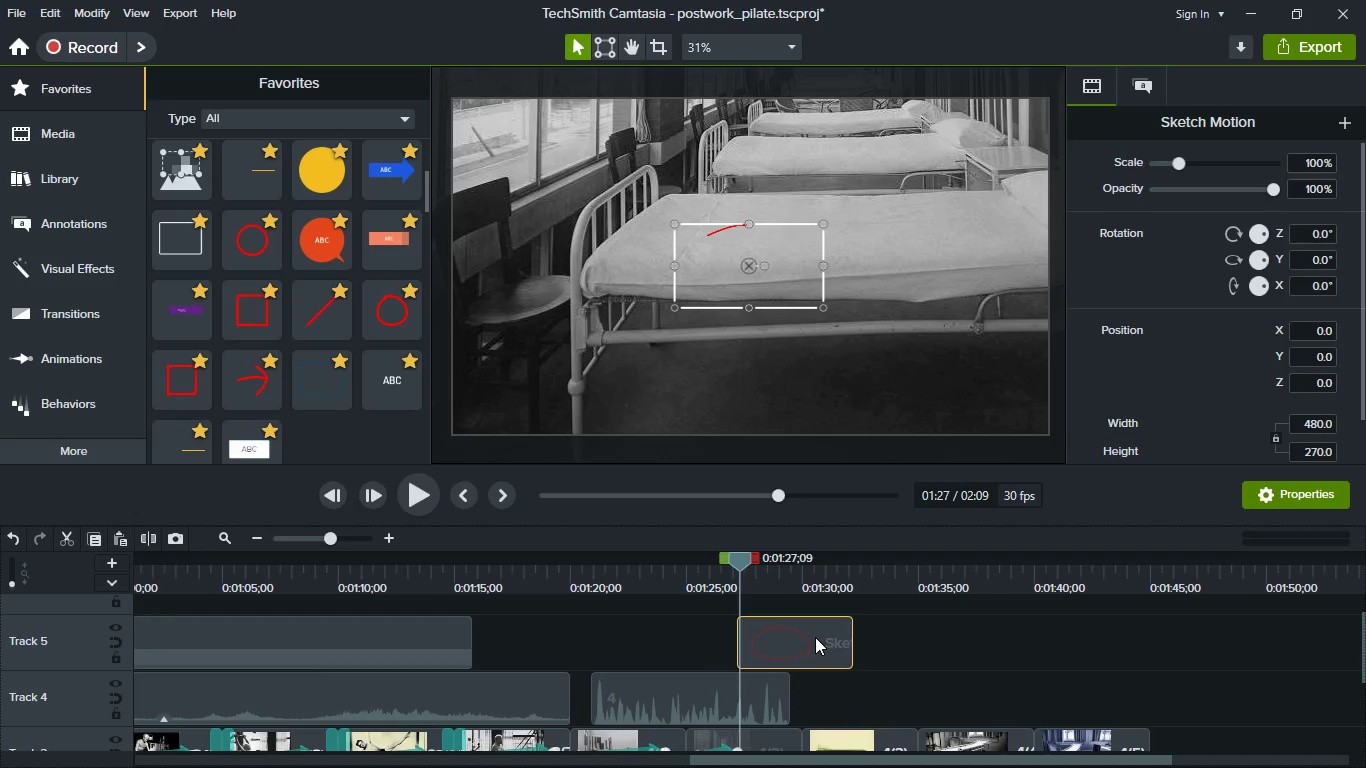 
key(Delete)
 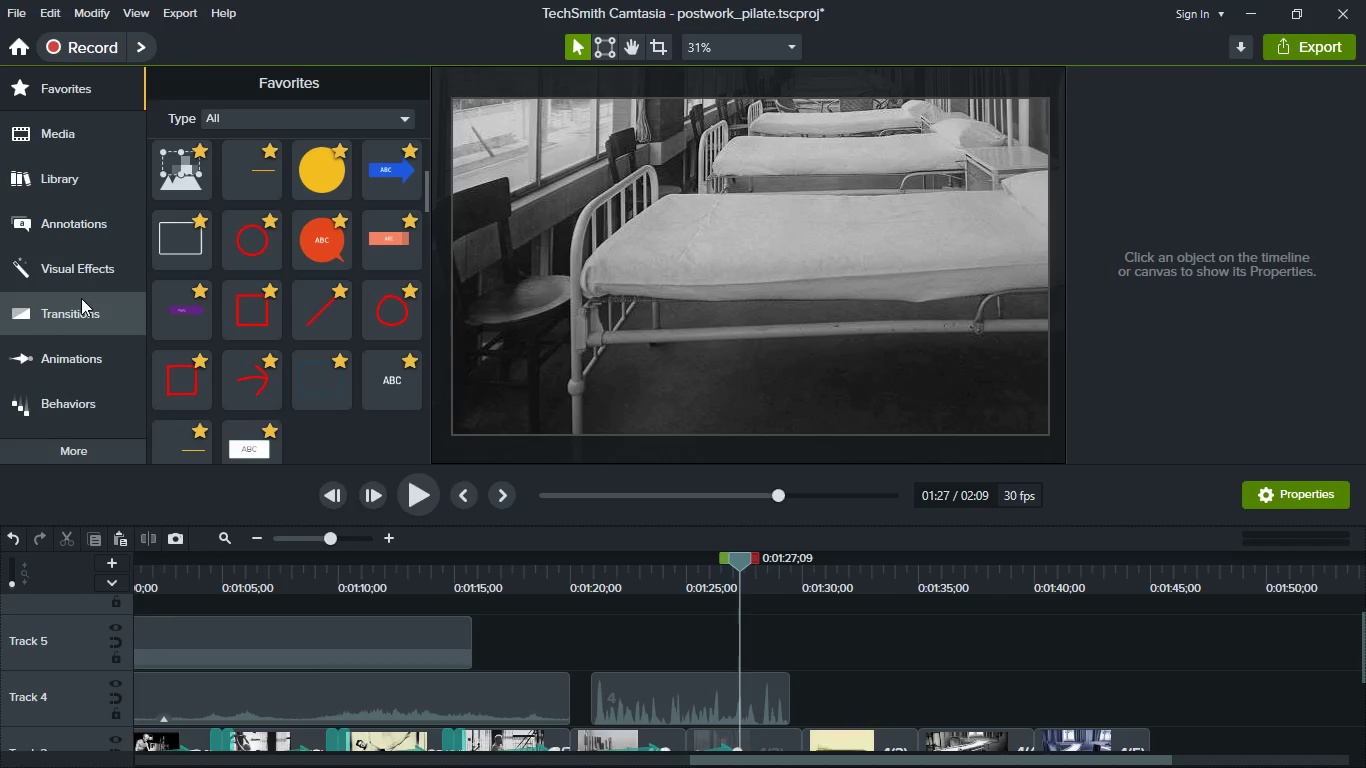 
left_click([83, 278])
 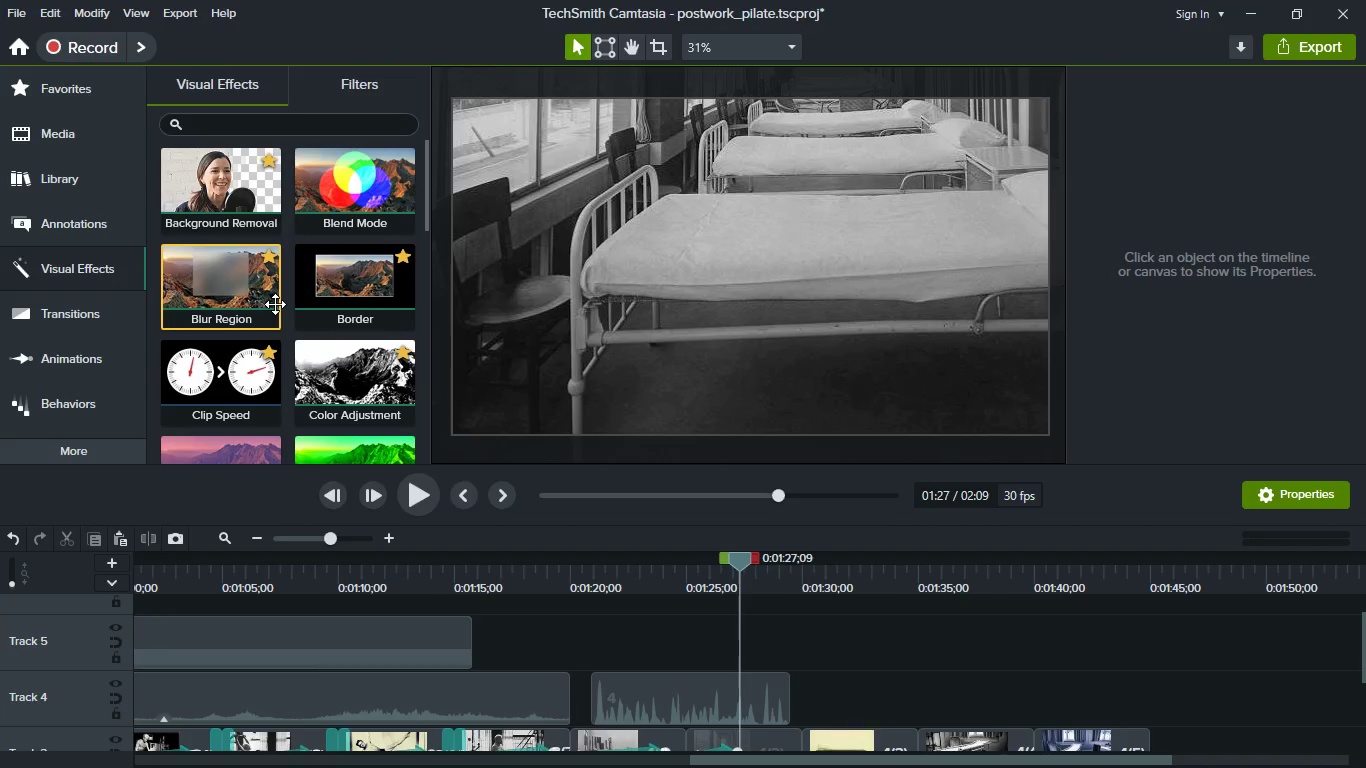 
scroll: coordinate [275, 304], scroll_direction: up, amount: 4.0
 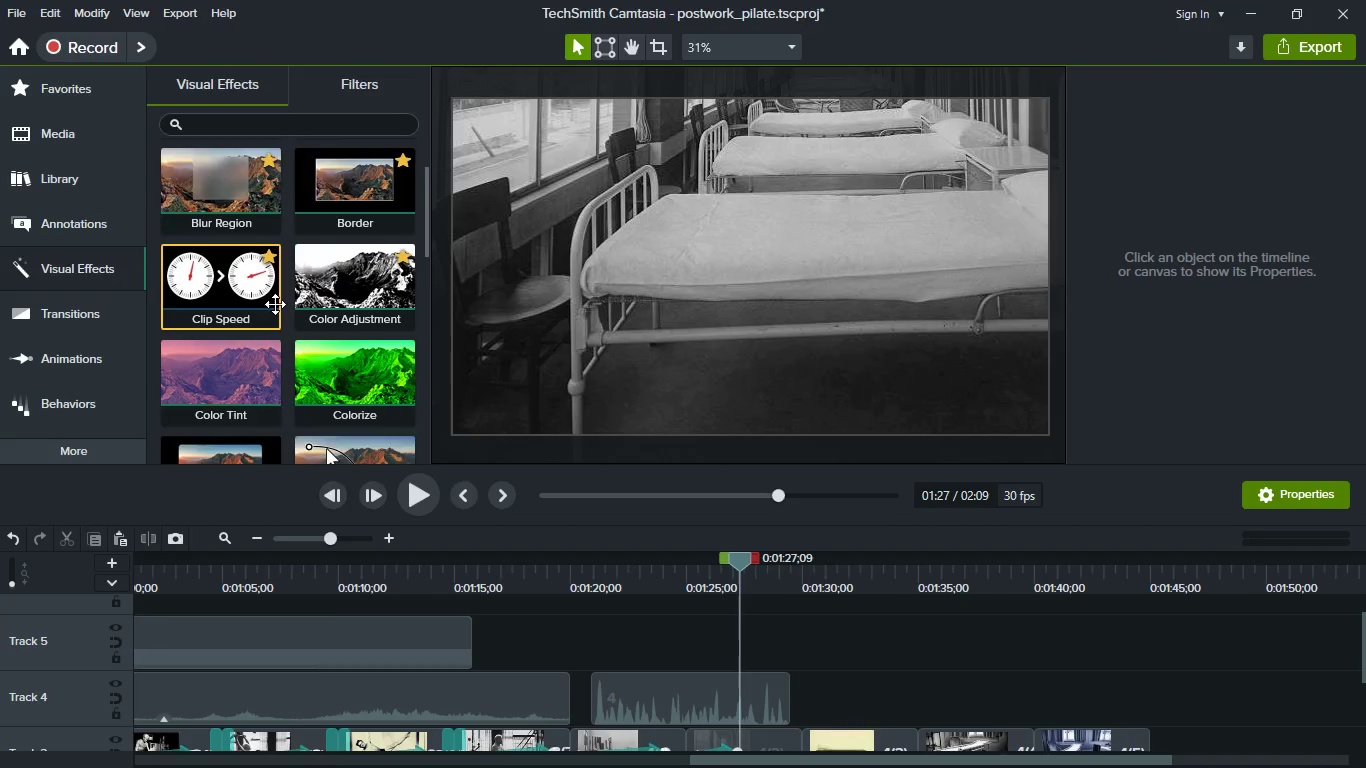 
scroll: coordinate [346, 392], scroll_direction: down, amount: 20.0
 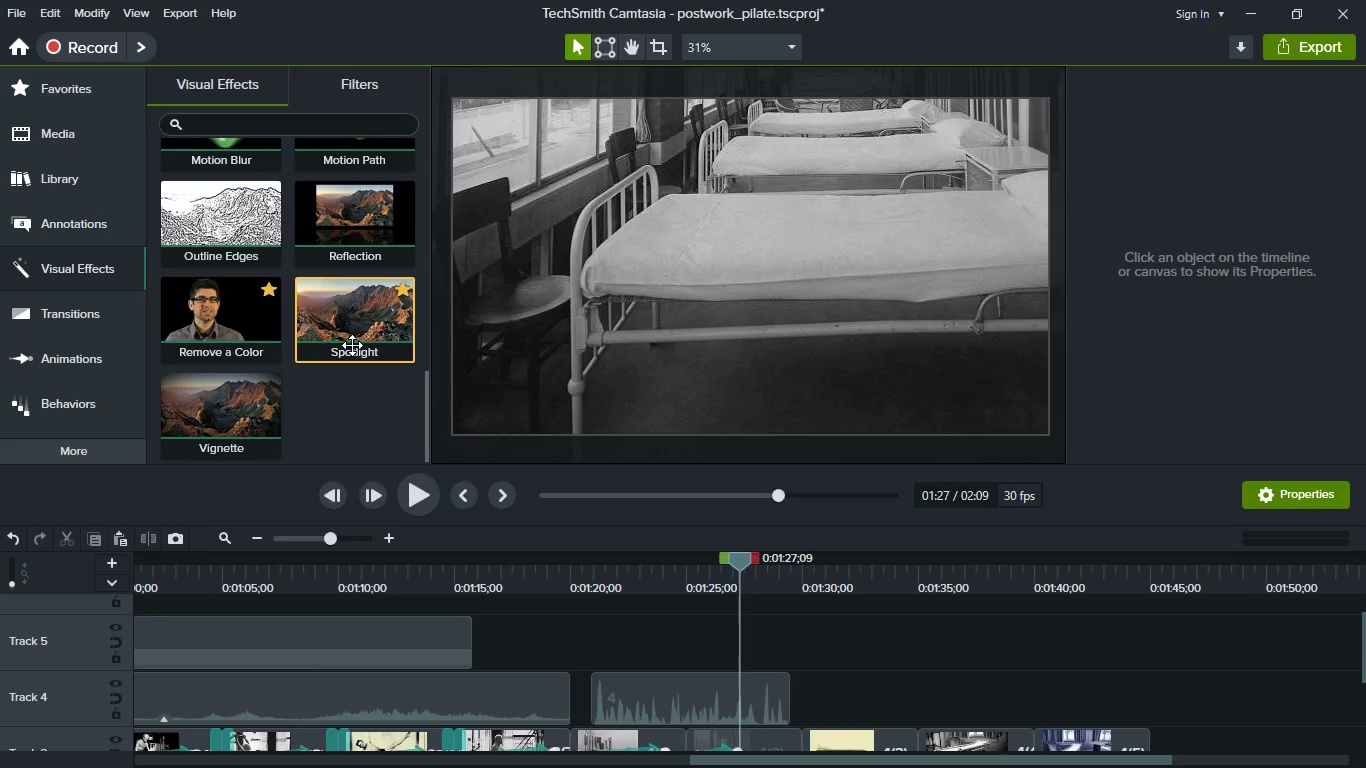 
scroll: coordinate [352, 346], scroll_direction: none, amount: 0.0
 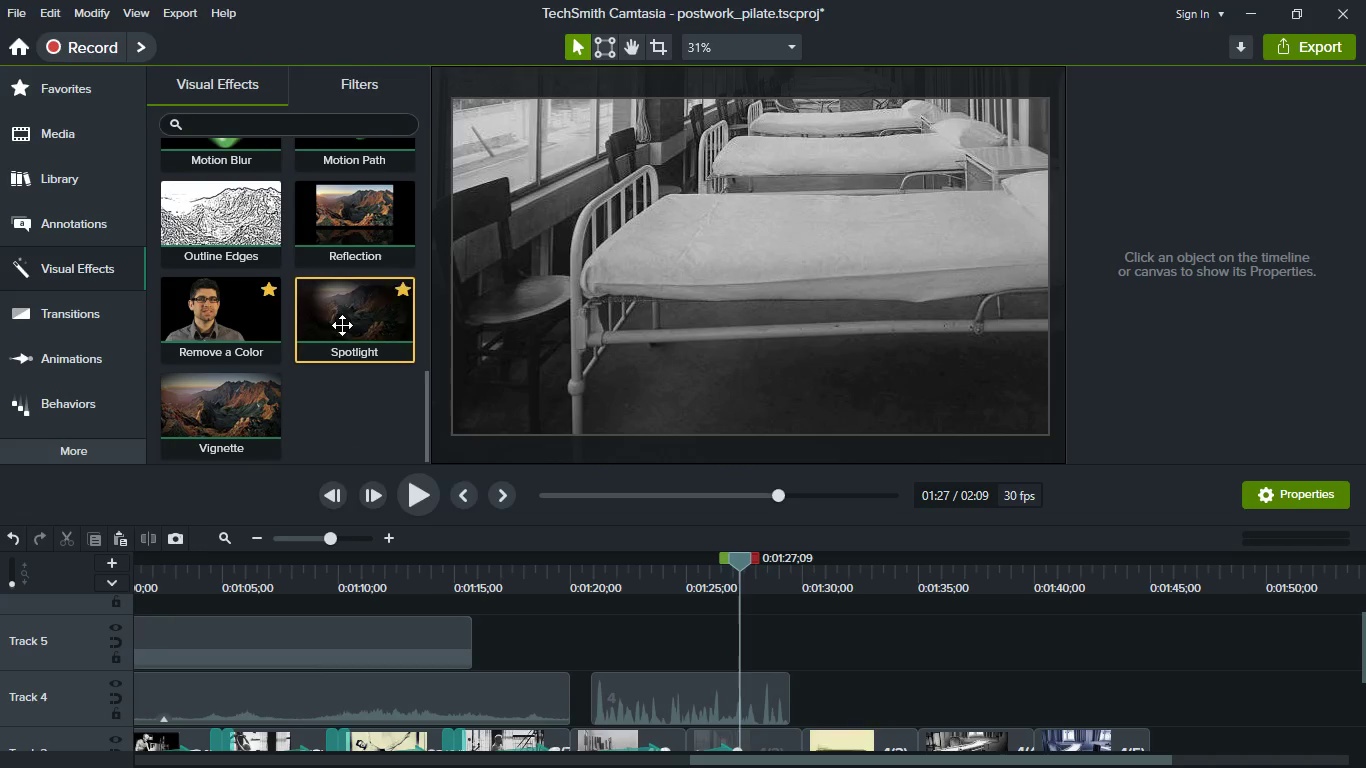 
left_click_drag(start_coordinate=[342, 325], to_coordinate=[290, 363])
 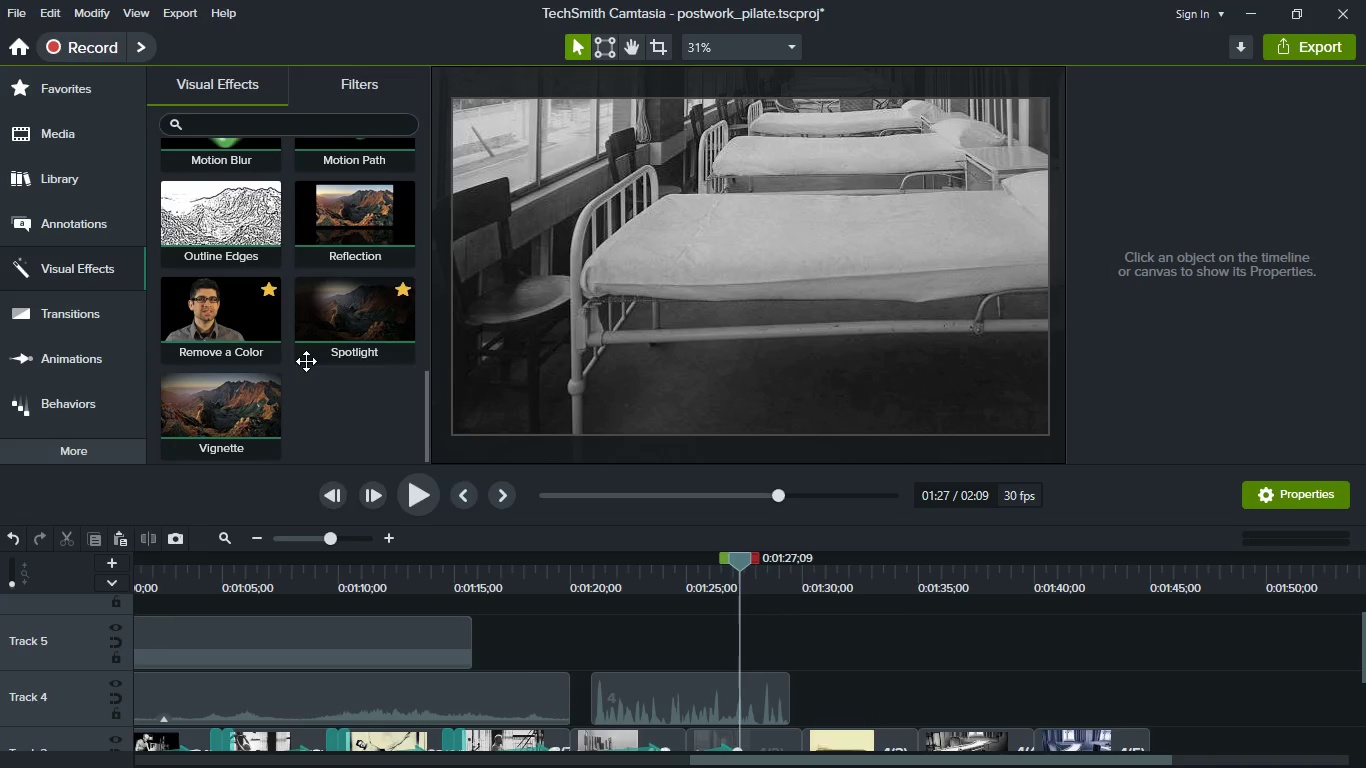 
scroll: coordinate [309, 357], scroll_direction: up, amount: 18.0
 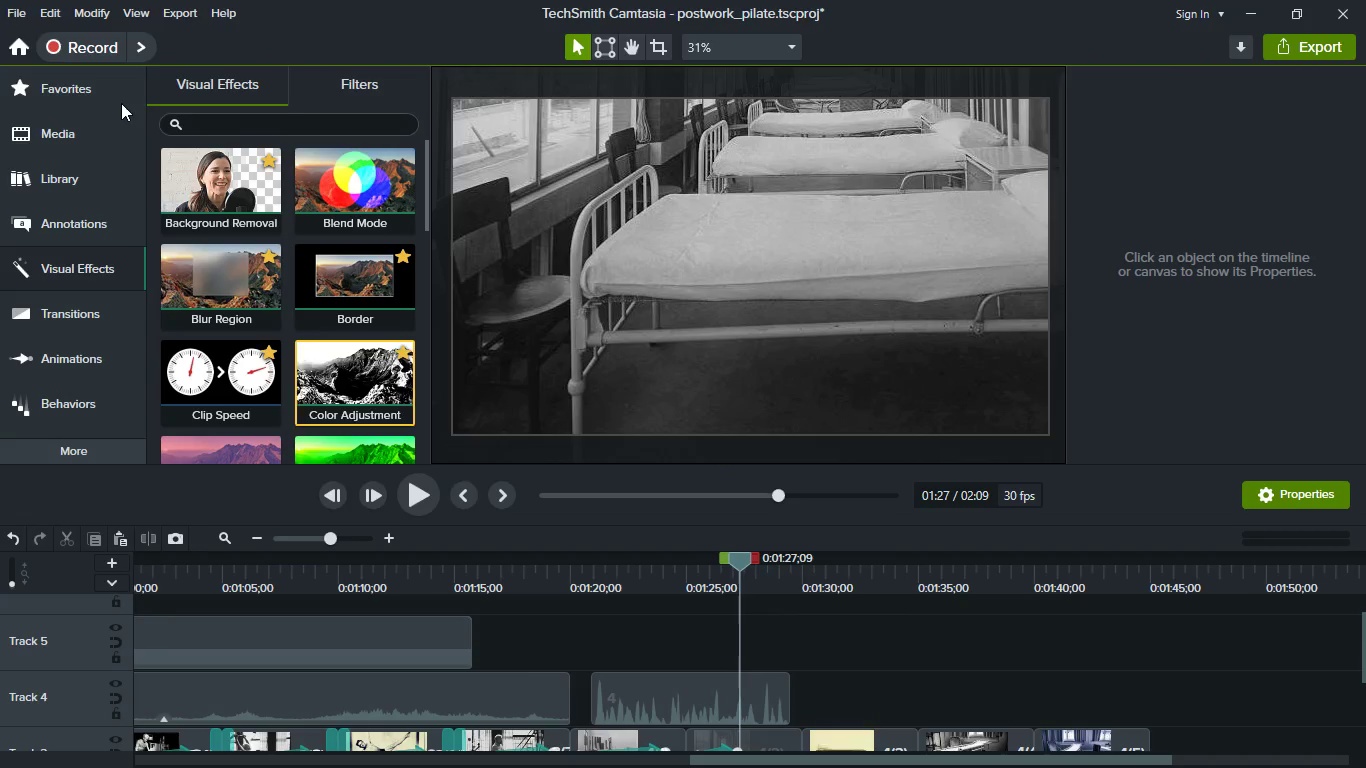 
left_click([95, 107])
 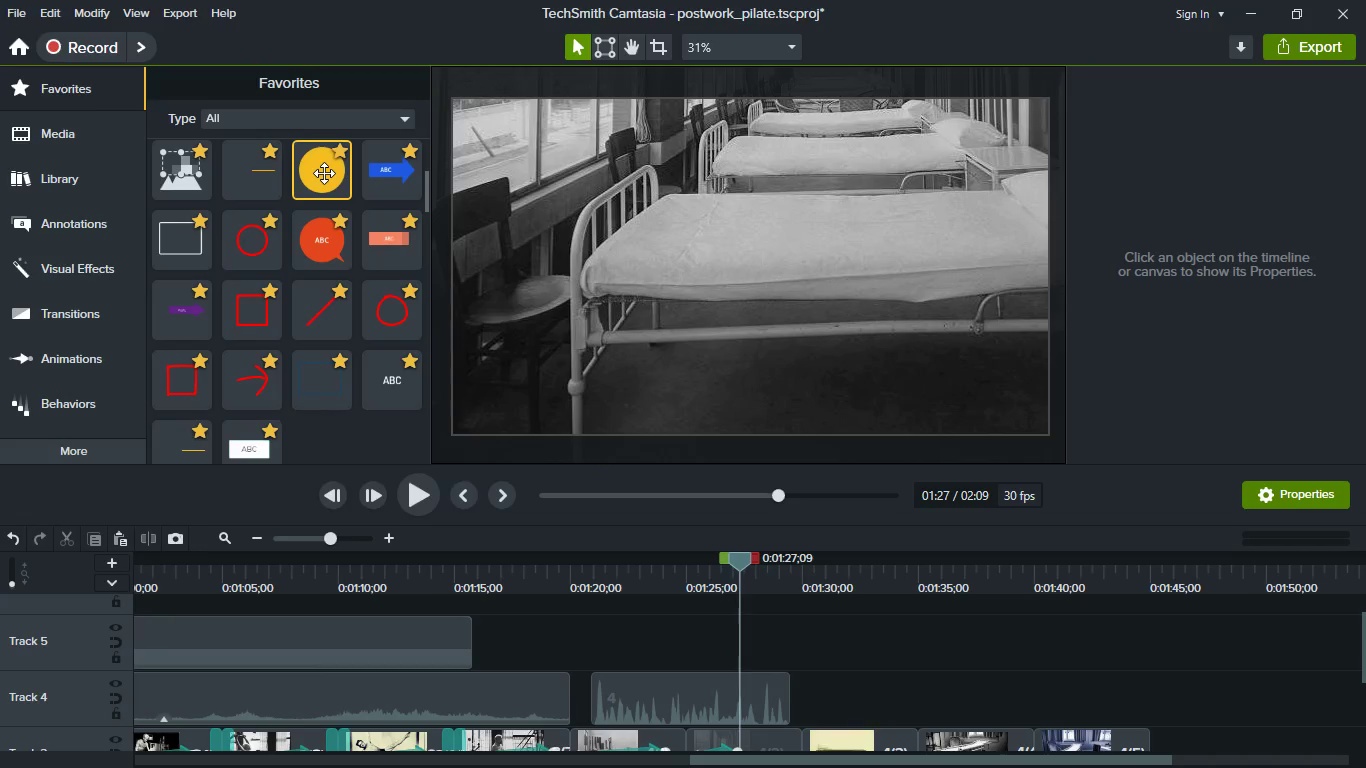 
scroll: coordinate [313, 297], scroll_direction: down, amount: 2.0
 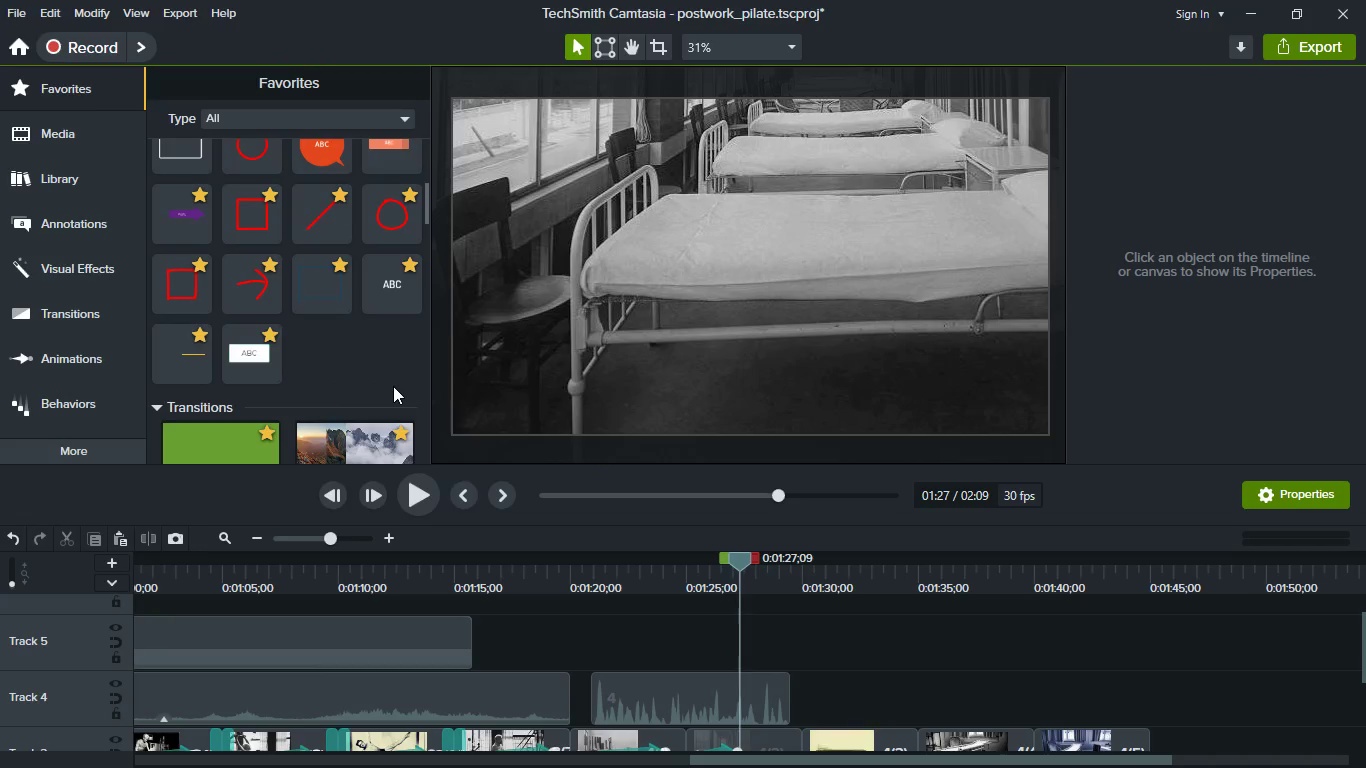 
wait(5.65)
 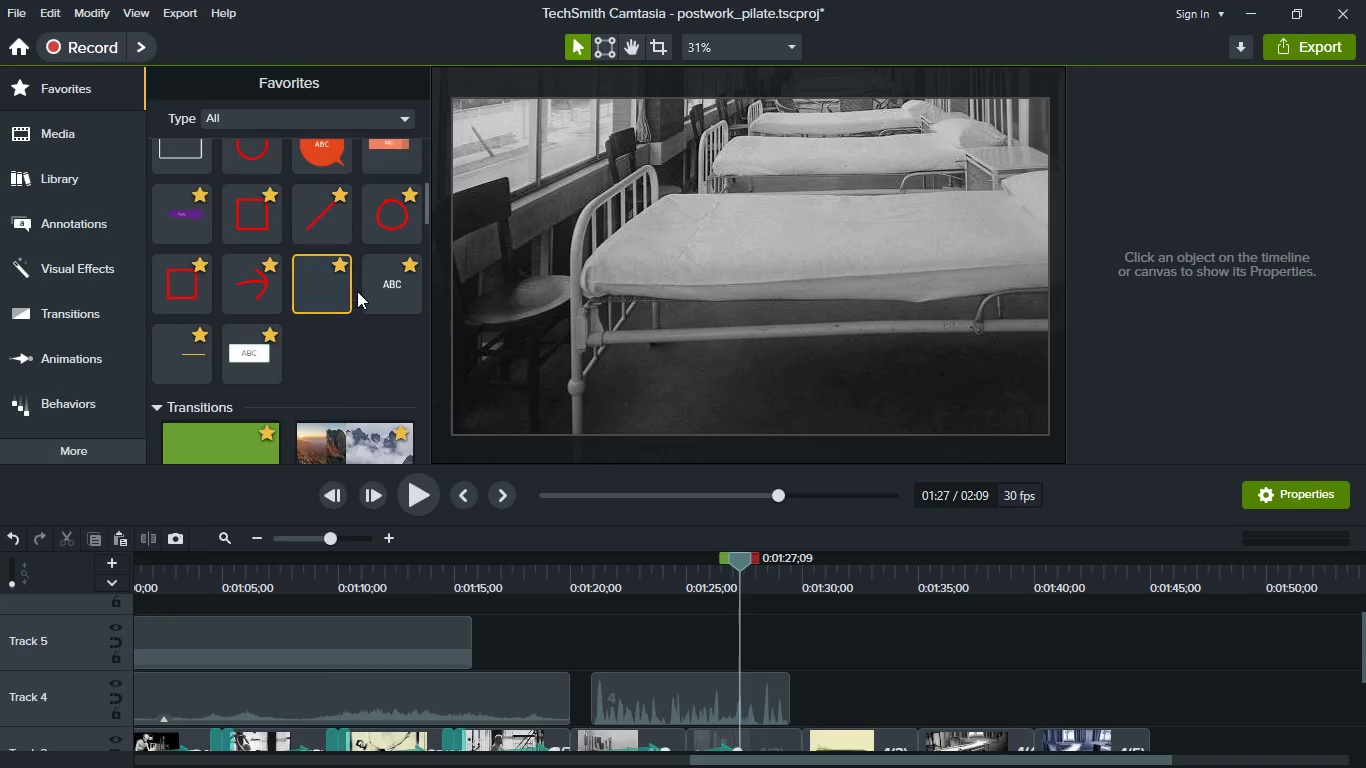 
left_click_drag(start_coordinate=[263, 279], to_coordinate=[772, 628])
 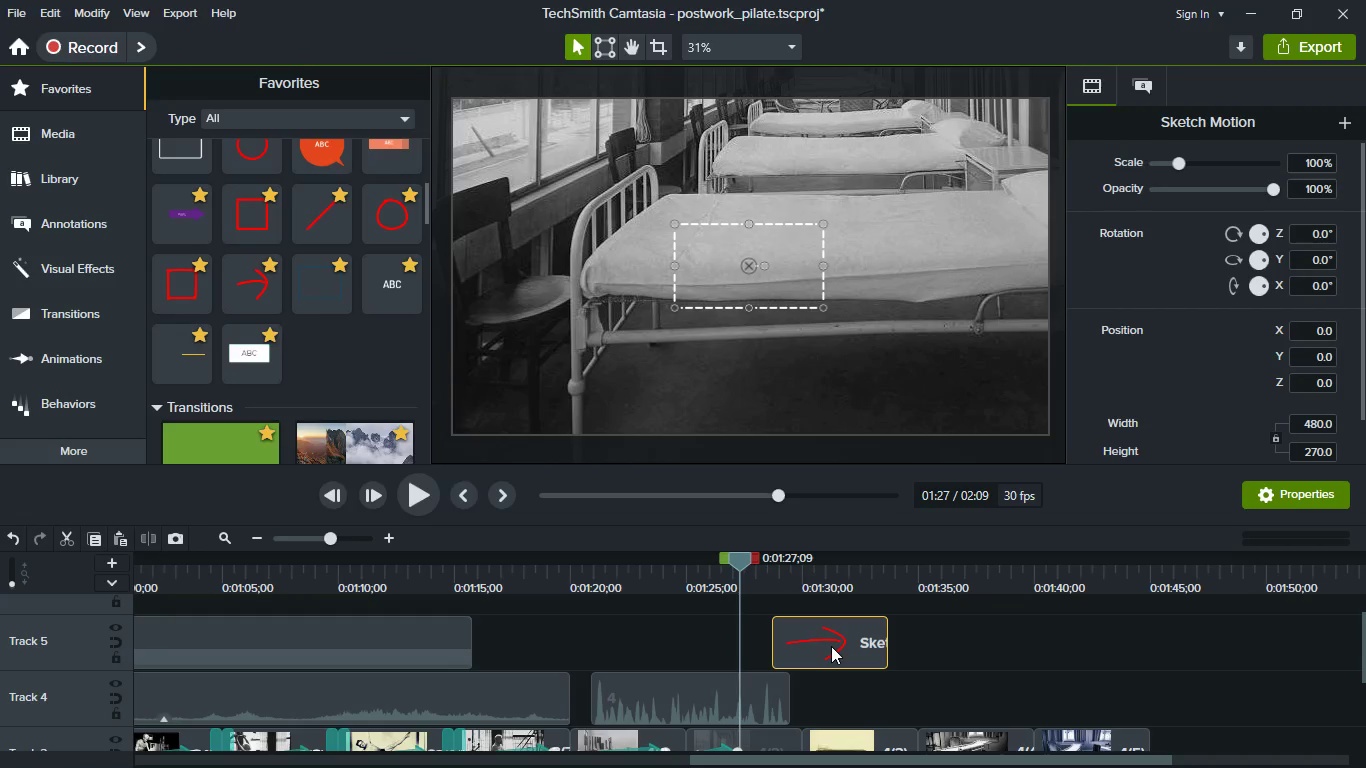 
left_click_drag(start_coordinate=[831, 646], to_coordinate=[813, 641])
 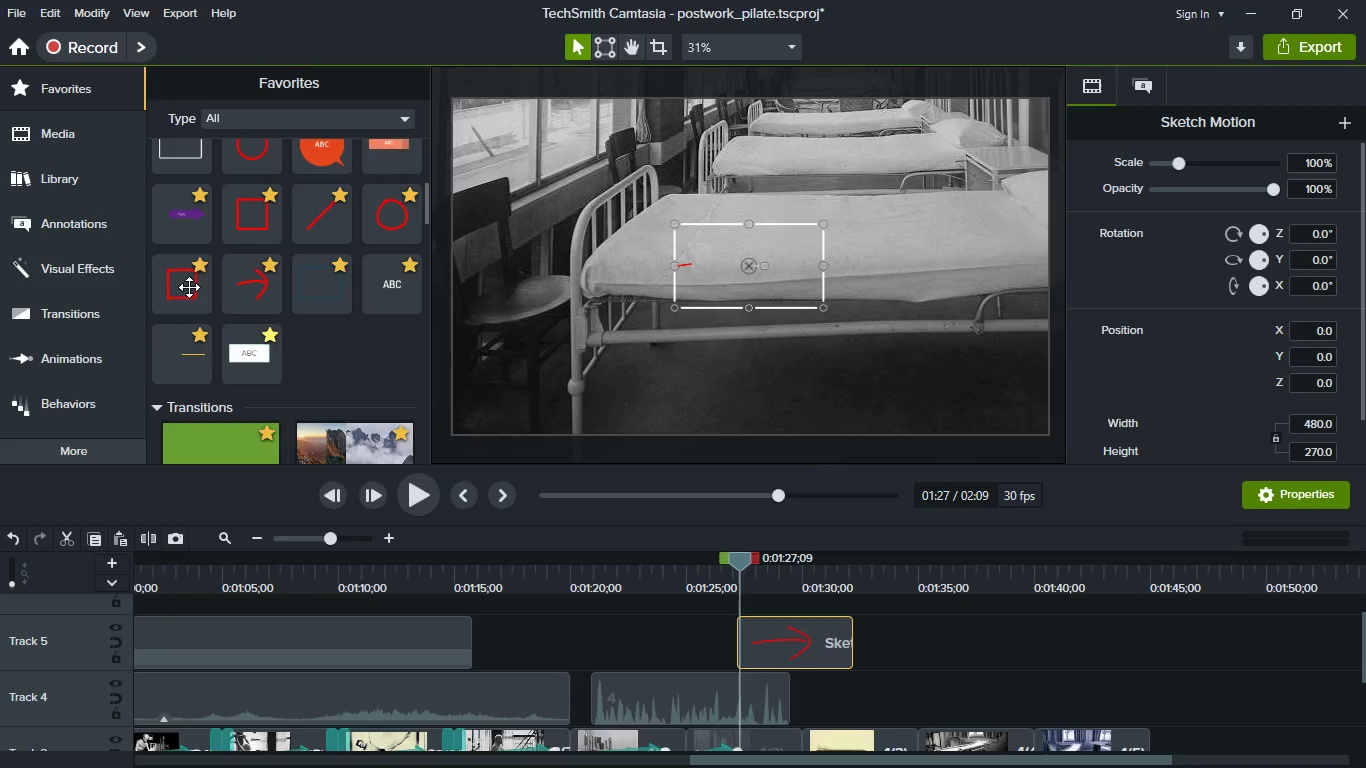 
scroll: coordinate [266, 306], scroll_direction: down, amount: 13.0
 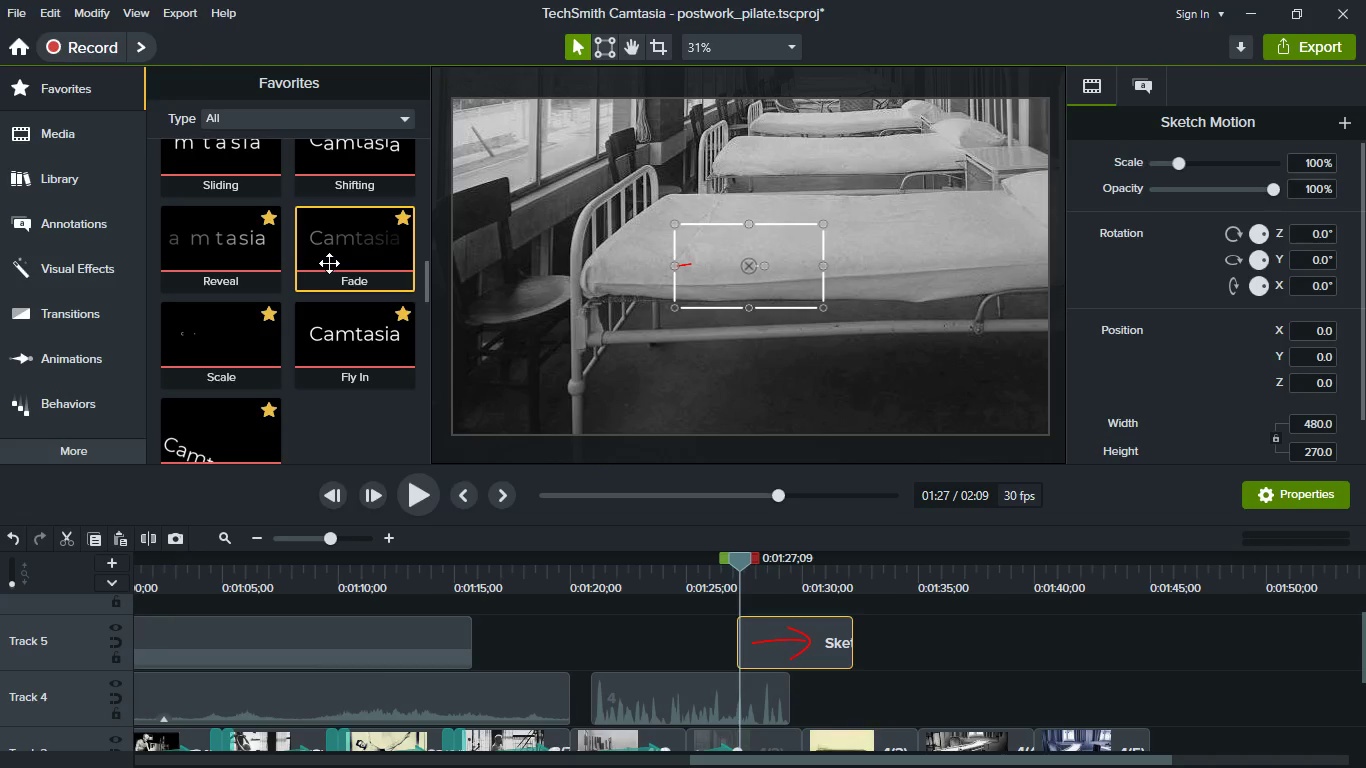 
left_click_drag(start_coordinate=[329, 263], to_coordinate=[796, 629])
 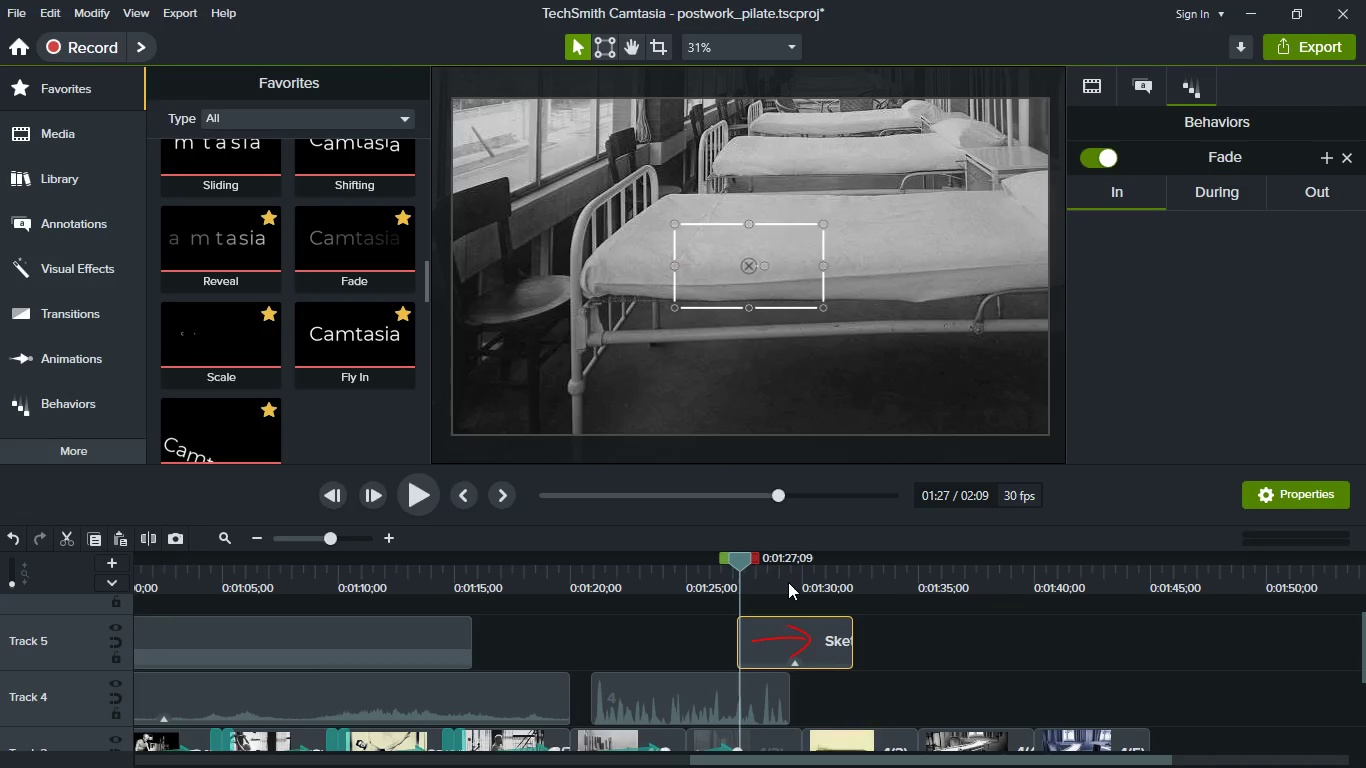 
left_click([788, 582])
 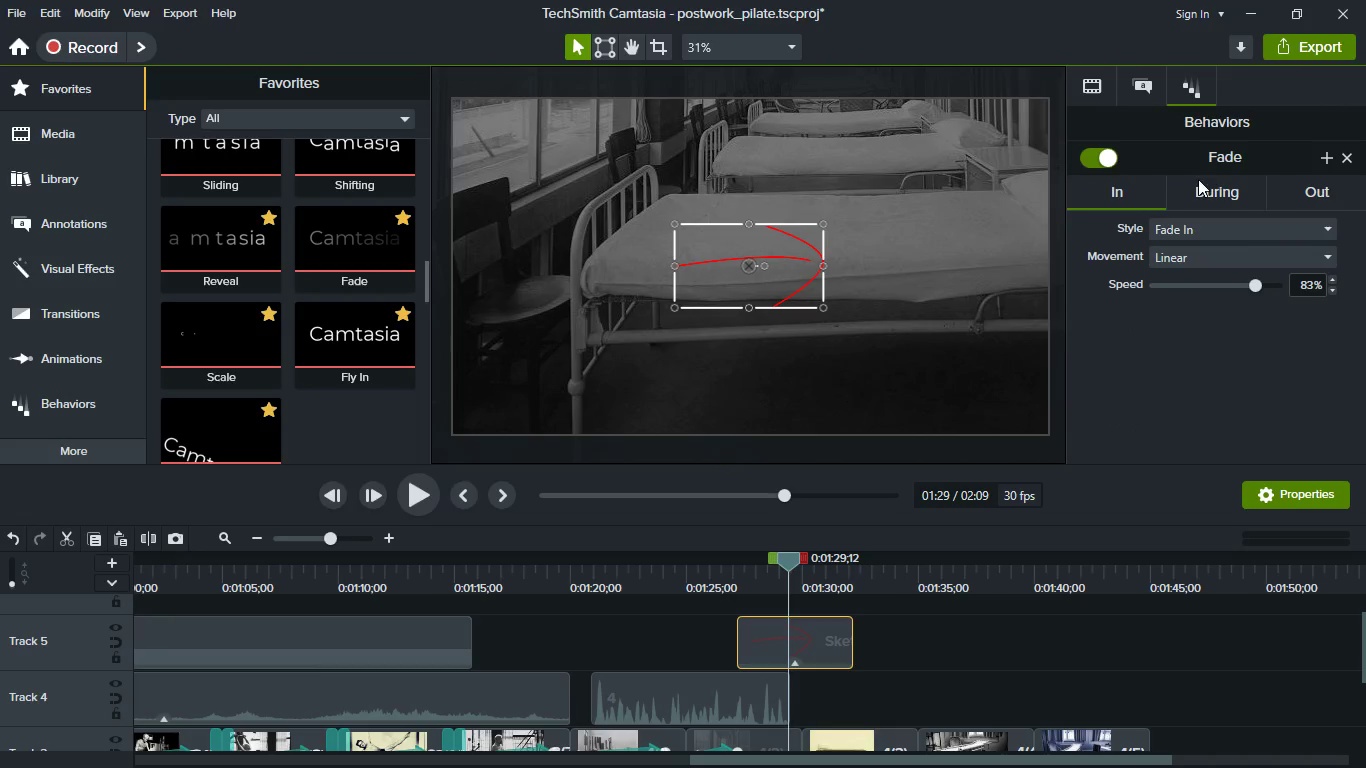 
left_click_drag(start_coordinate=[1131, 87], to_coordinate=[1219, 218])
 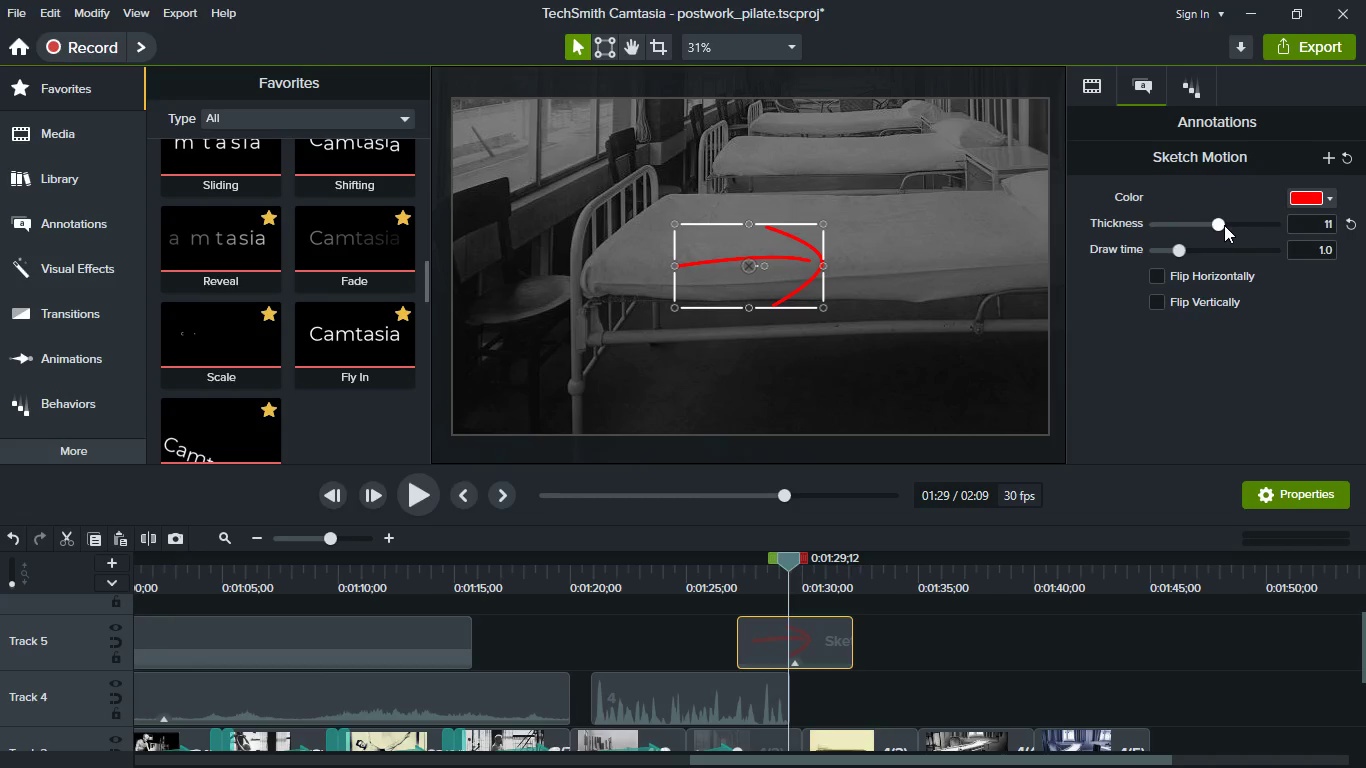 
left_click([1219, 218])
 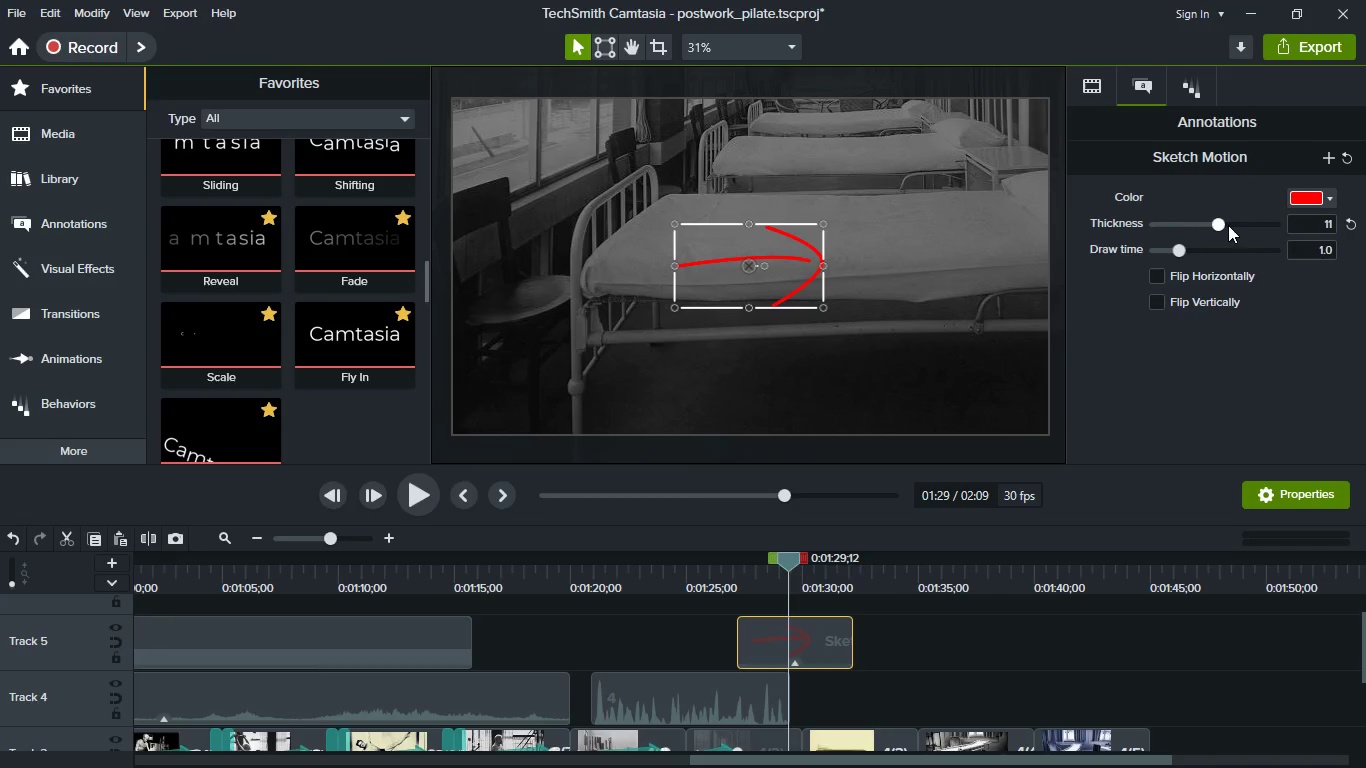 
left_click([1230, 225])
 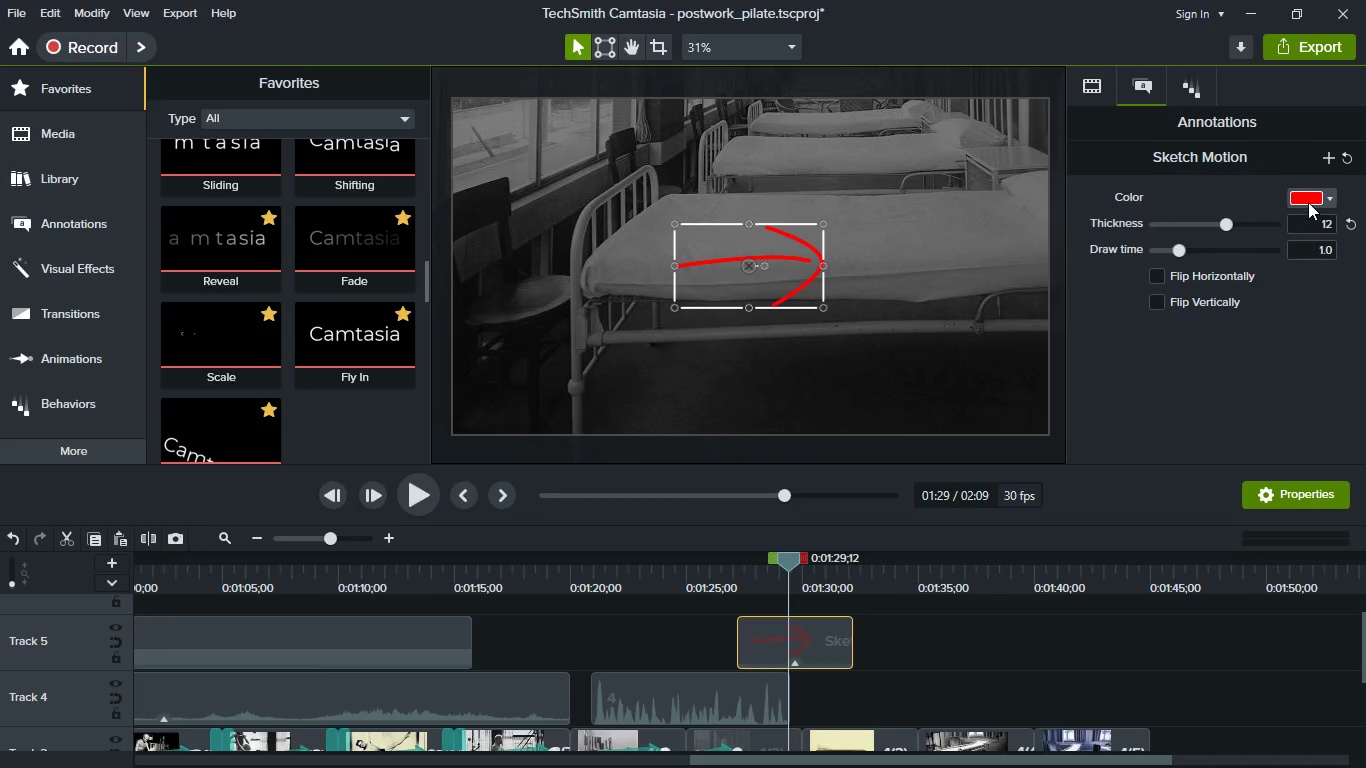 
left_click([1308, 202])
 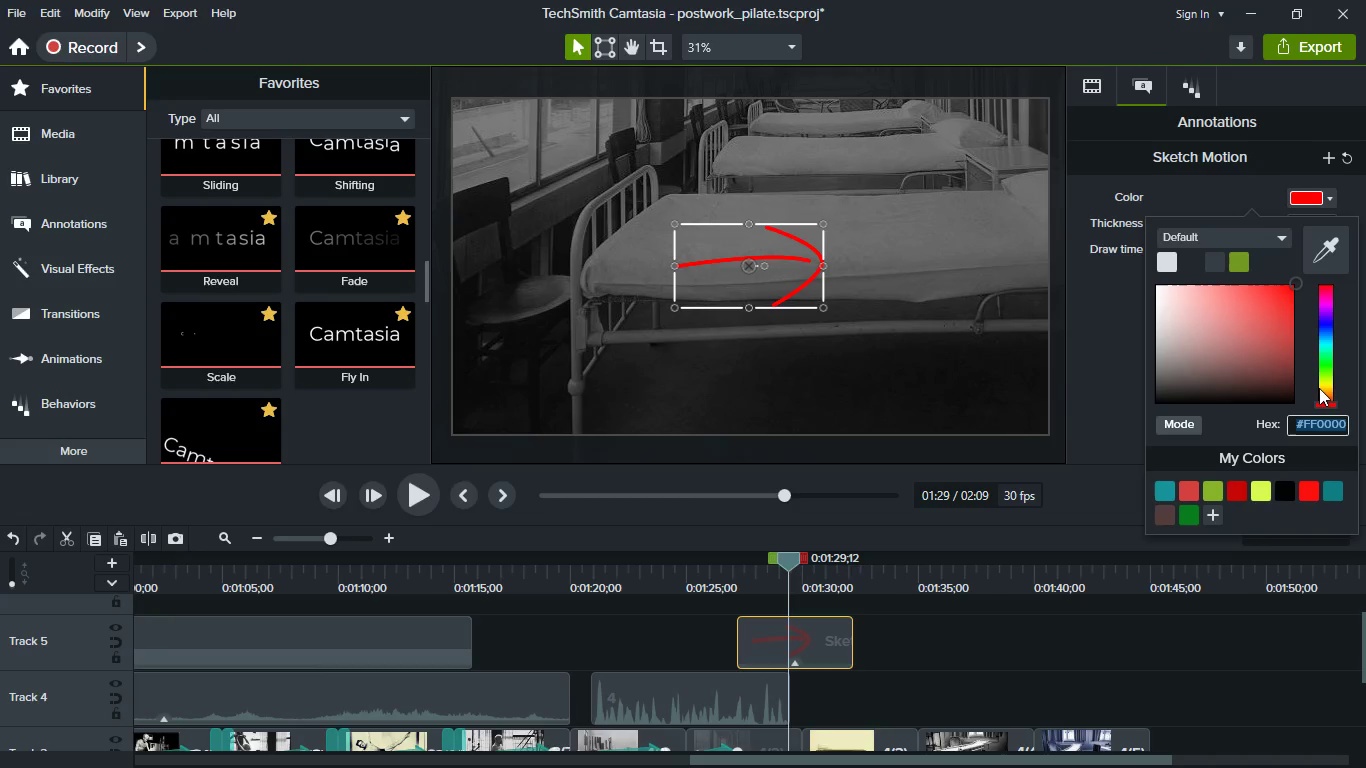 
left_click([1320, 388])
 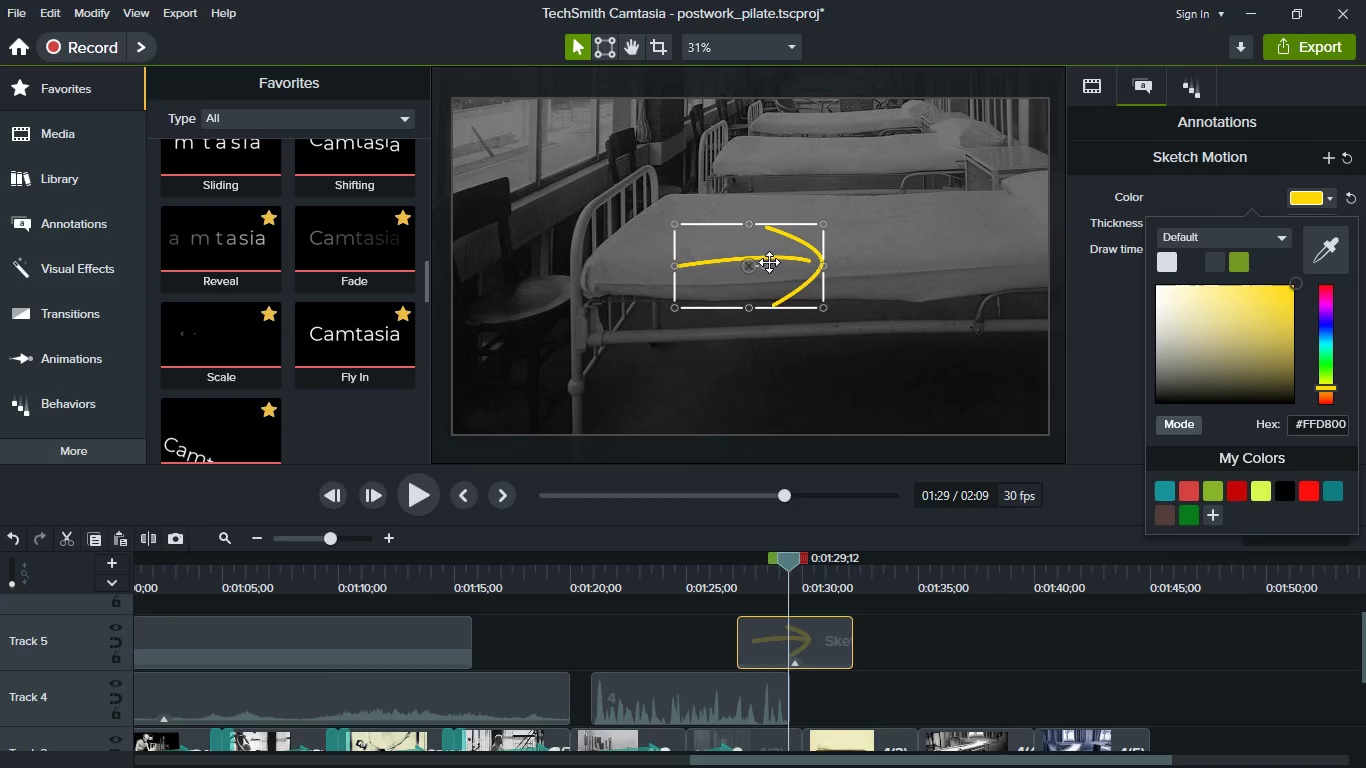 
wait(11.3)
 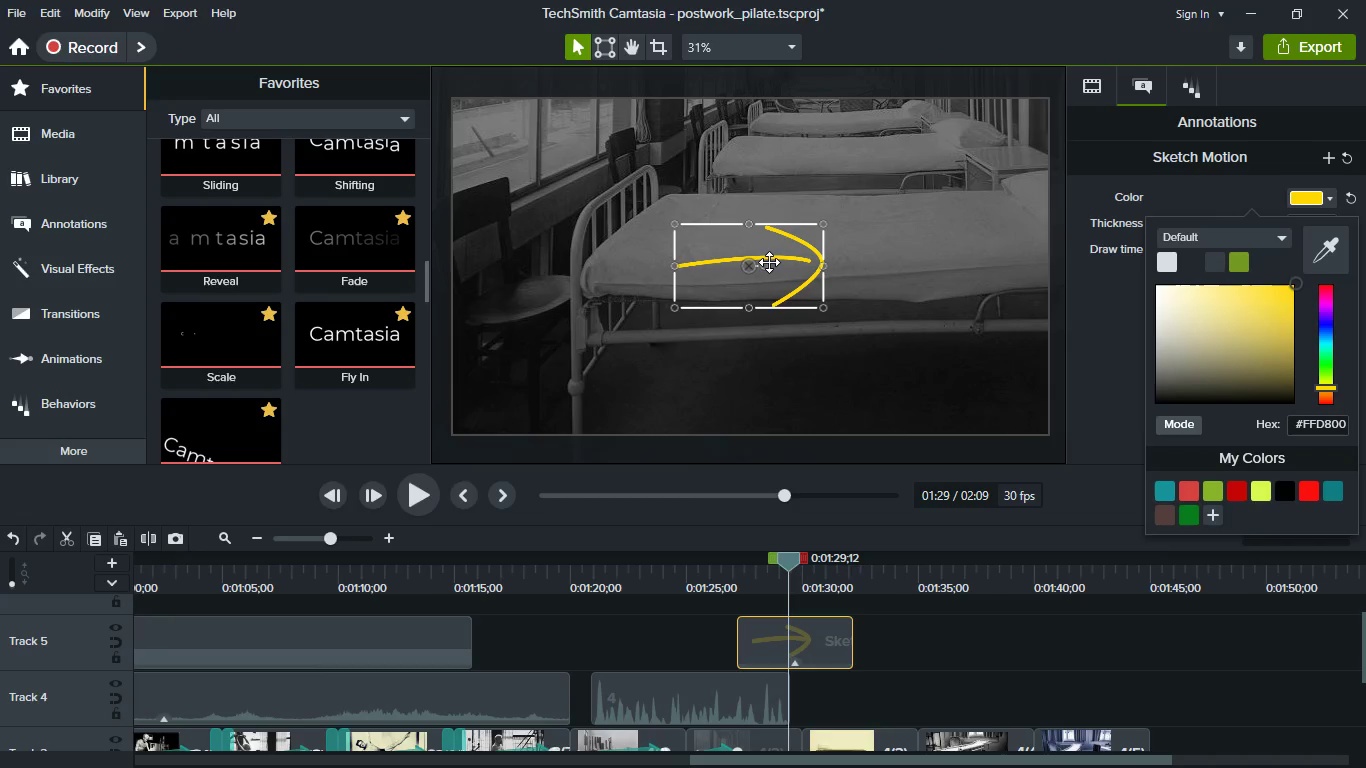 
left_click_drag(start_coordinate=[765, 268], to_coordinate=[759, 235])
 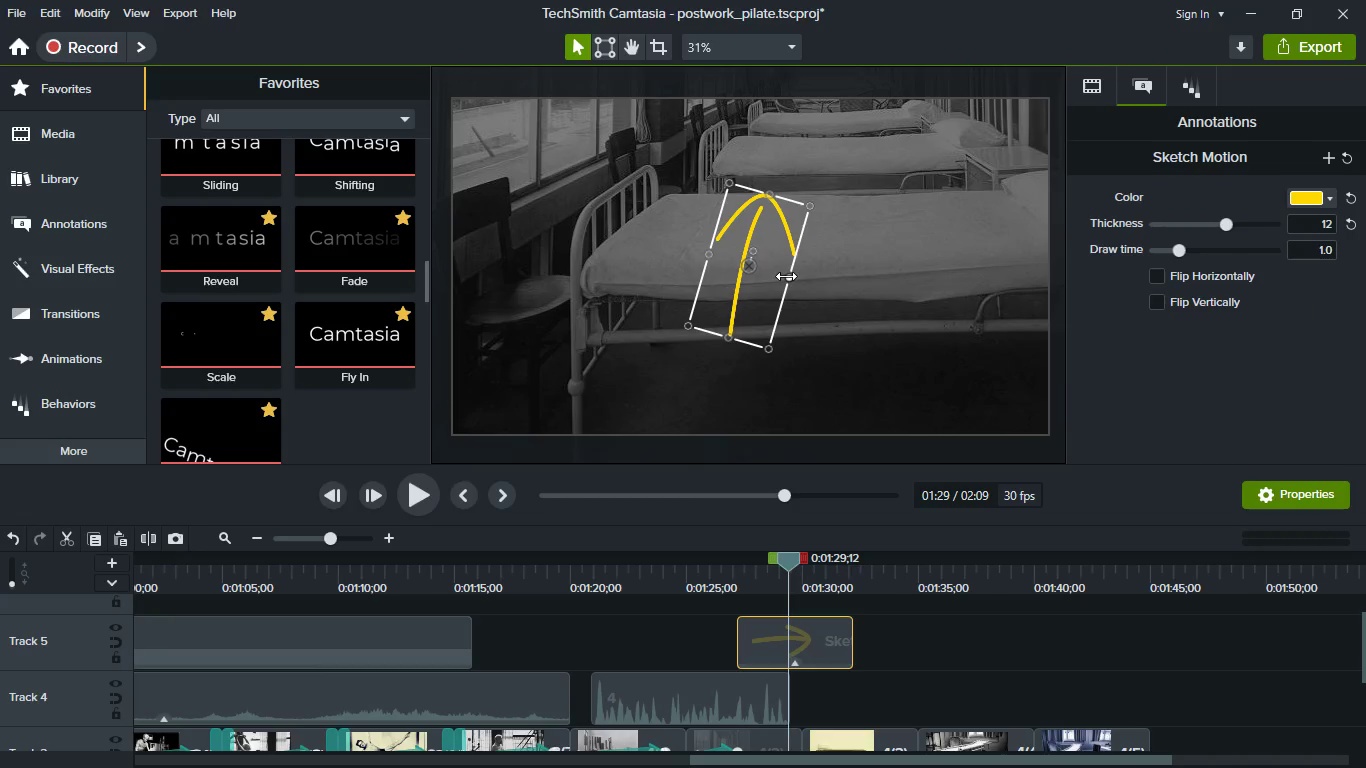 
left_click_drag(start_coordinate=[786, 276], to_coordinate=[745, 270])
 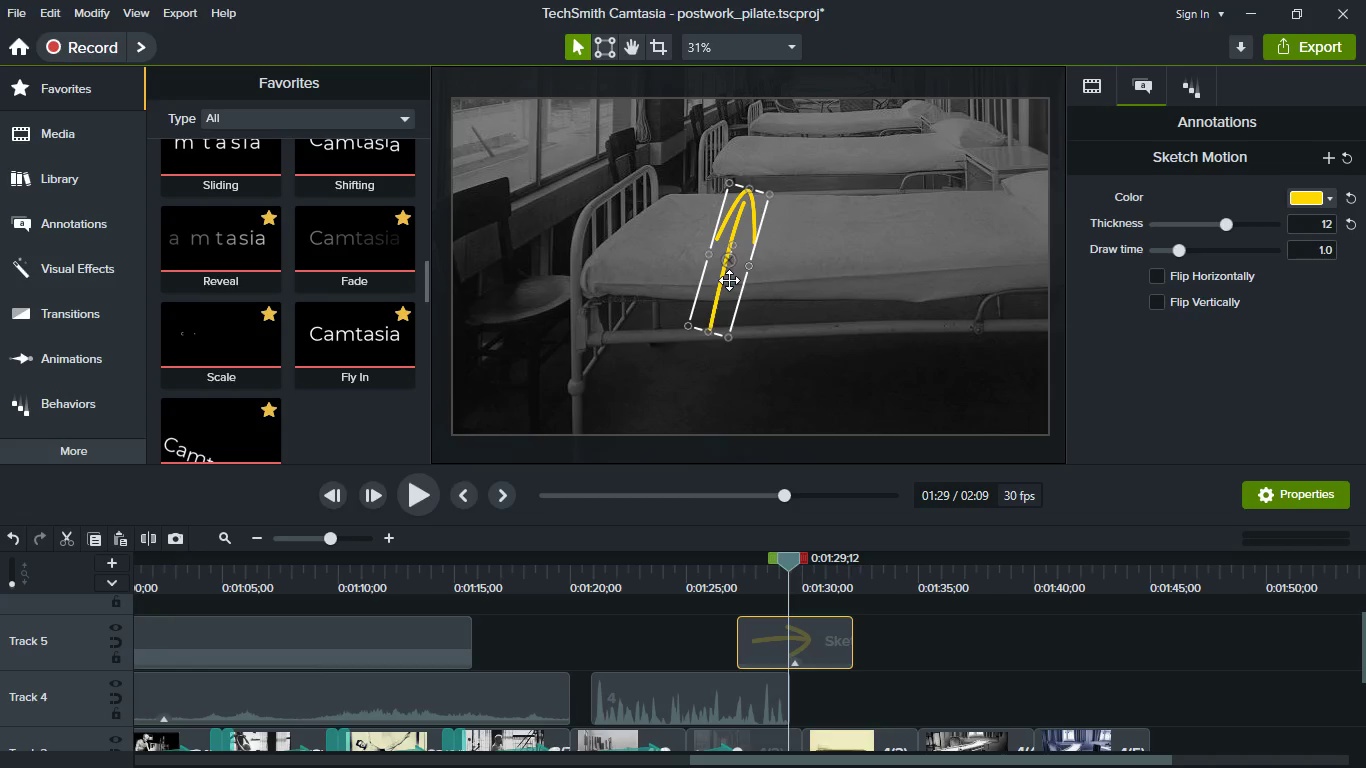 
left_click_drag(start_coordinate=[729, 280], to_coordinate=[592, 357])
 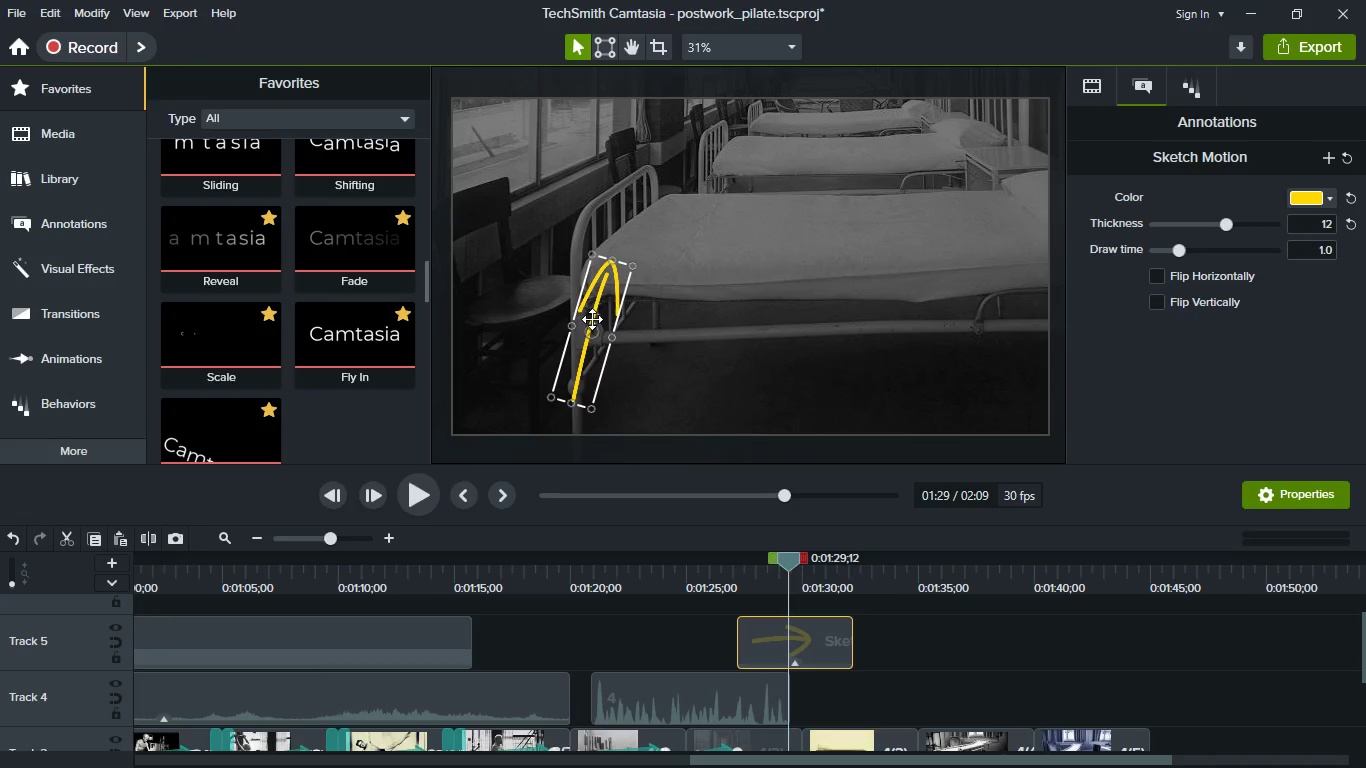 
left_click_drag(start_coordinate=[600, 317], to_coordinate=[622, 317])
 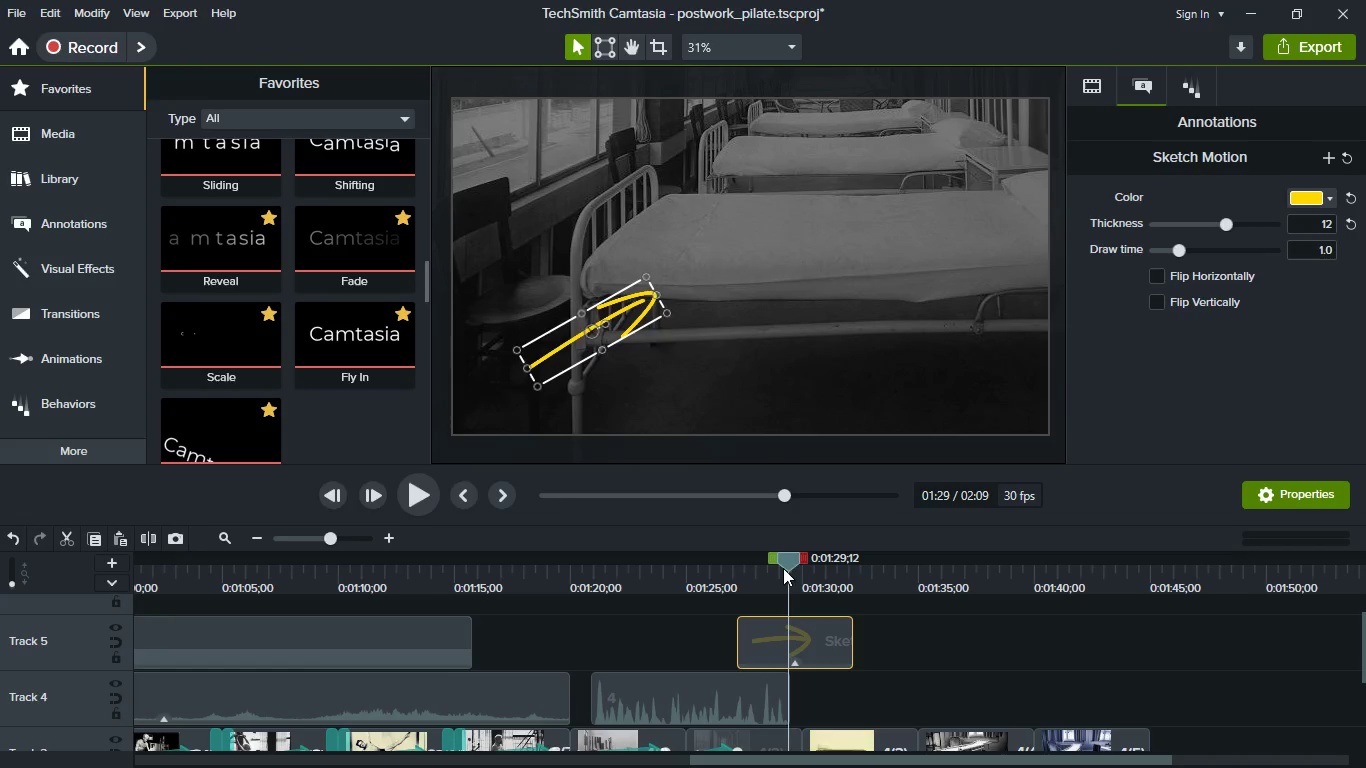 
left_click_drag(start_coordinate=[784, 562], to_coordinate=[733, 554])
 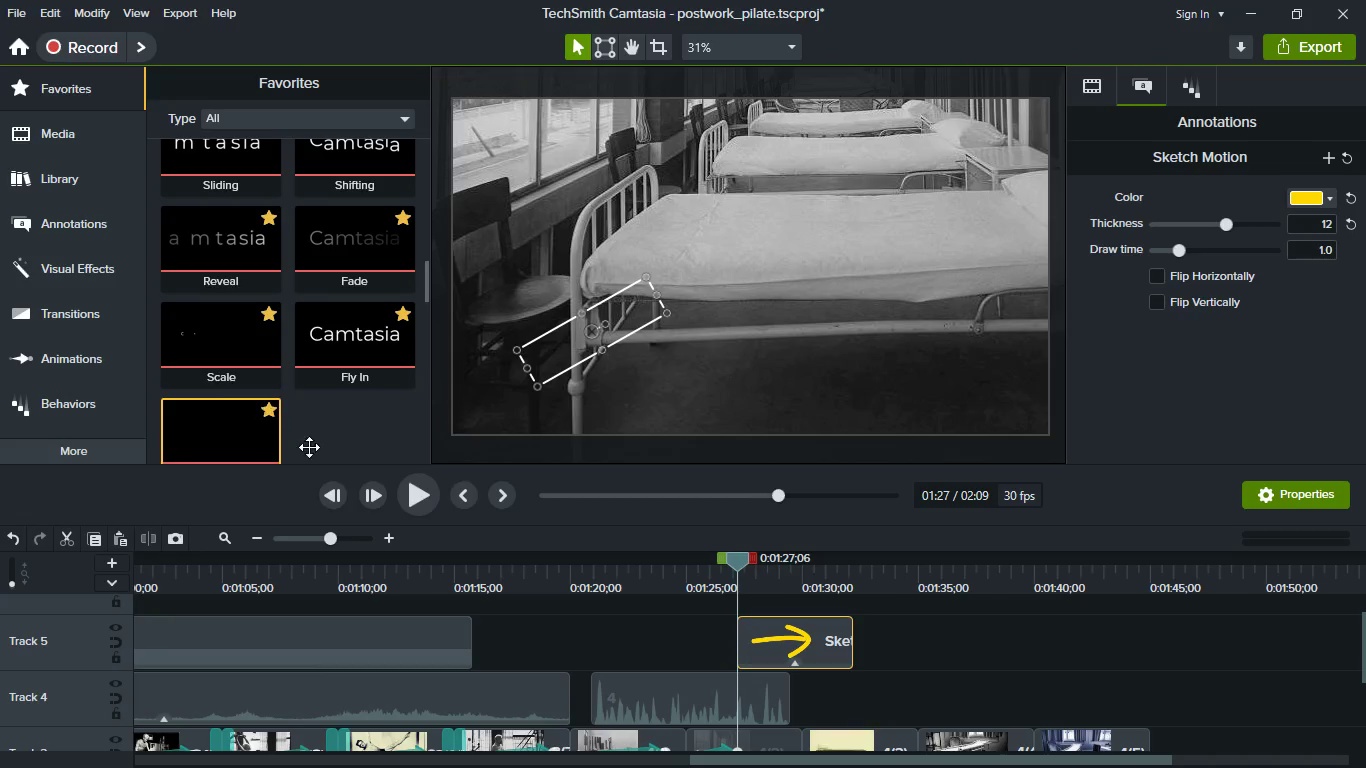 
scroll: coordinate [769, 632], scroll_direction: down, amount: 1.0
 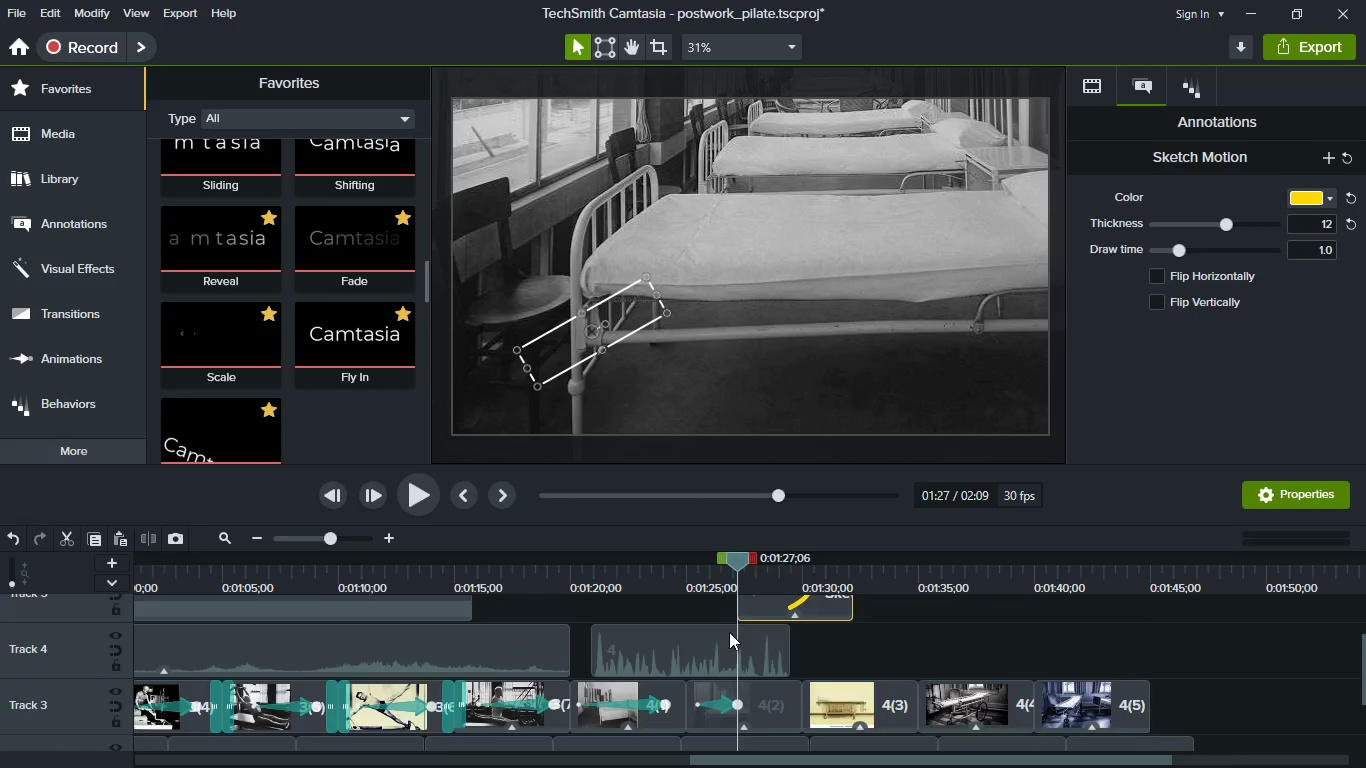 
scroll: coordinate [300, 335], scroll_direction: up, amount: 18.0
 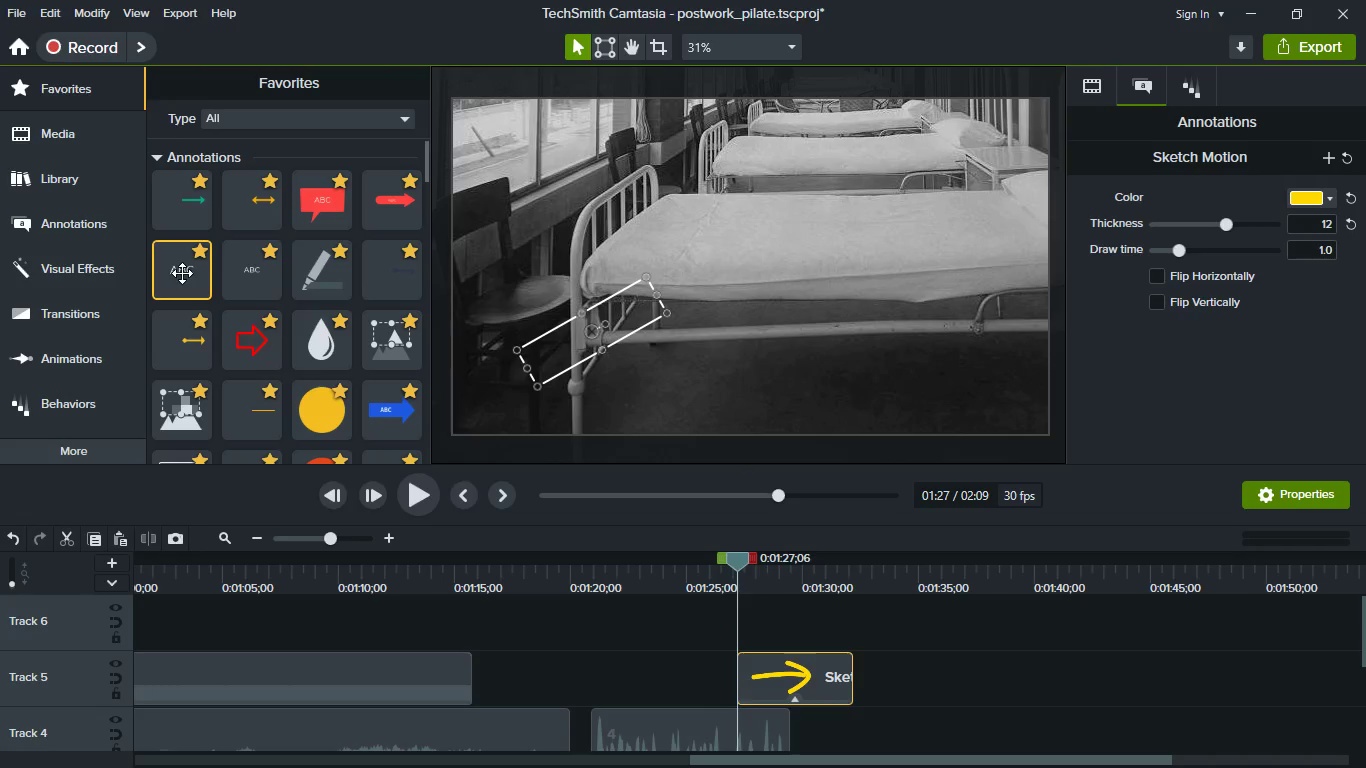 
left_click_drag(start_coordinate=[182, 273], to_coordinate=[794, 620])
 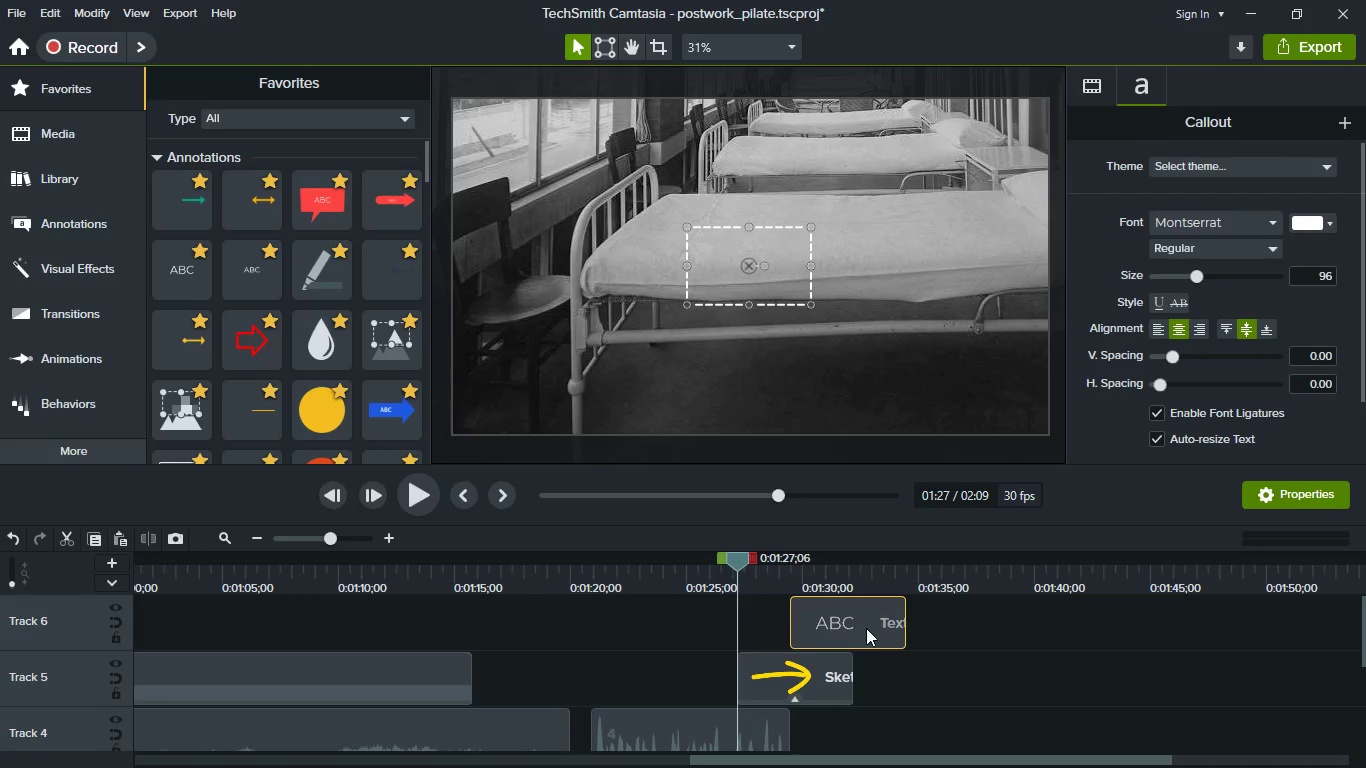 
left_click_drag(start_coordinate=[866, 628], to_coordinate=[818, 626])
 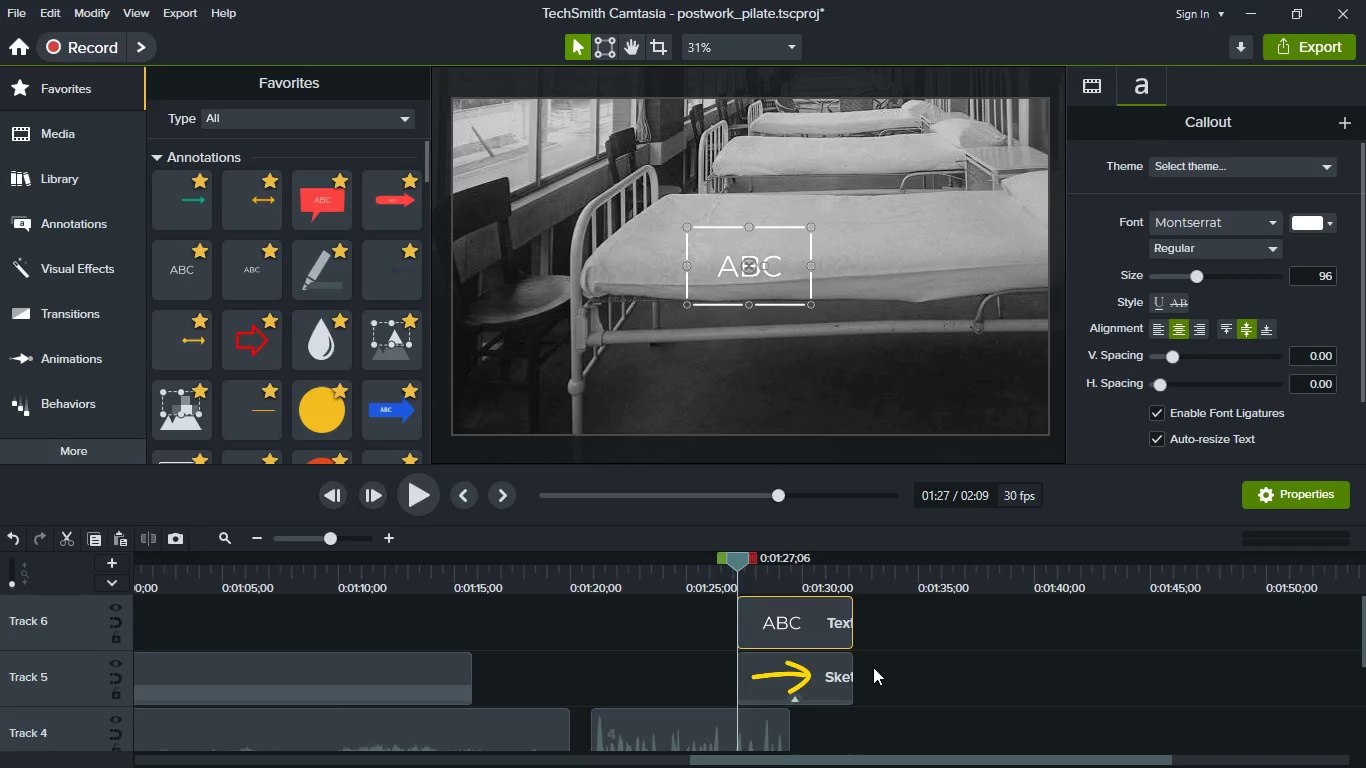 
scroll: coordinate [873, 667], scroll_direction: down, amount: 3.0
 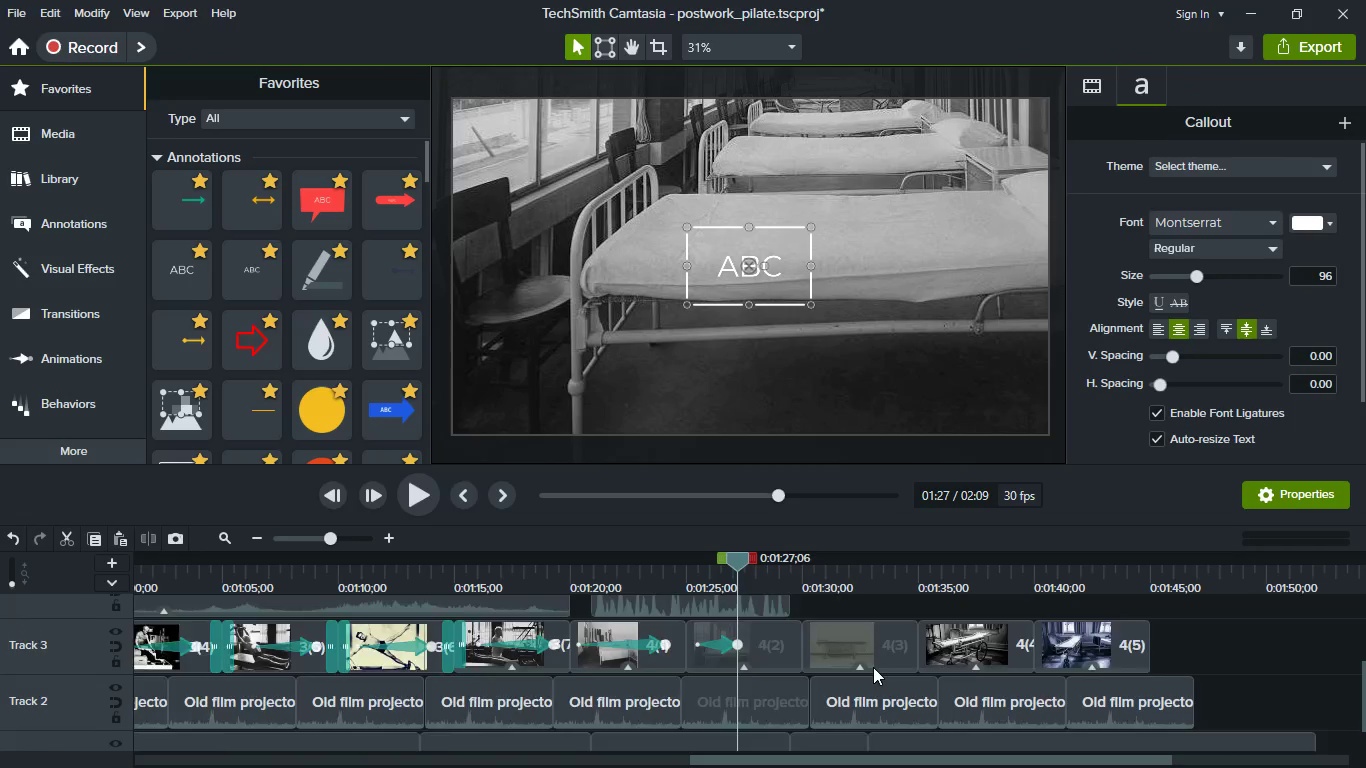 
scroll: coordinate [873, 667], scroll_direction: up, amount: 2.0
 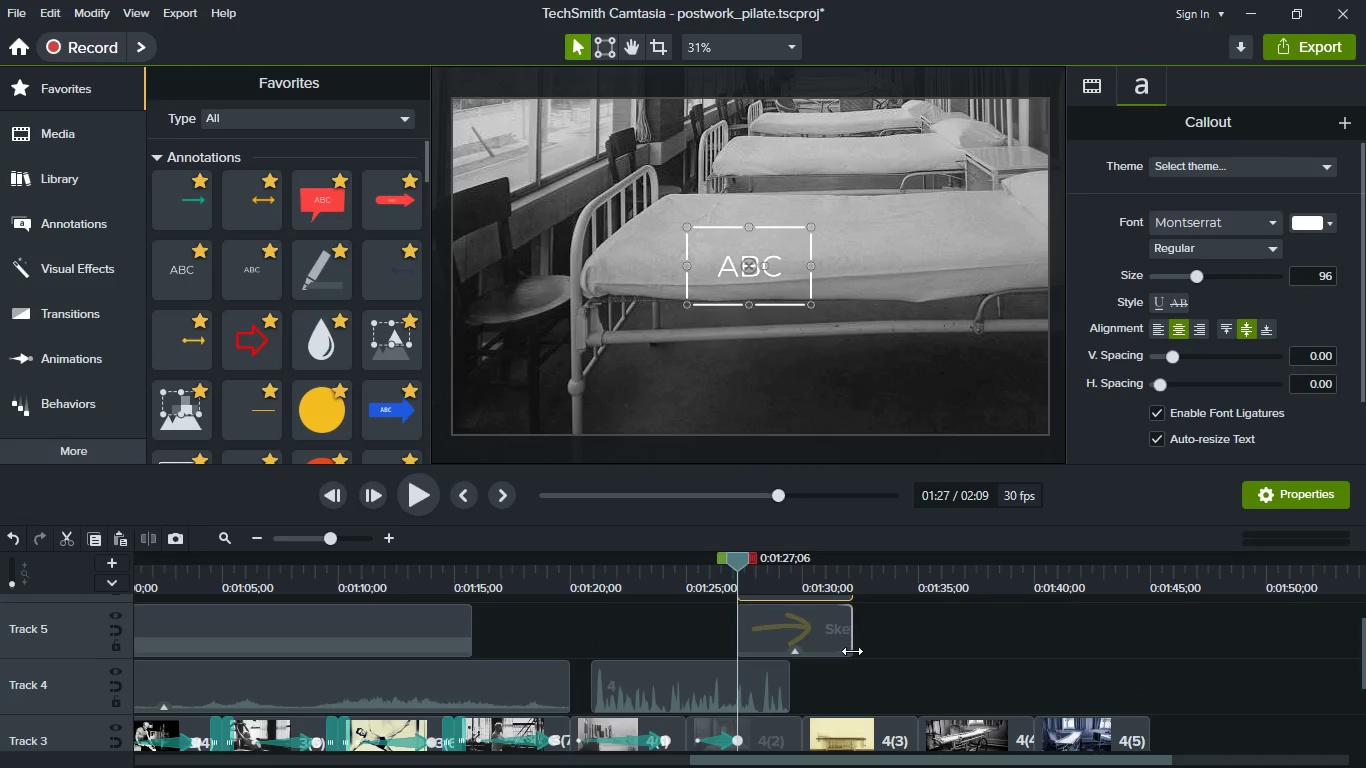 
left_click_drag(start_coordinate=[852, 651], to_coordinate=[800, 651])
 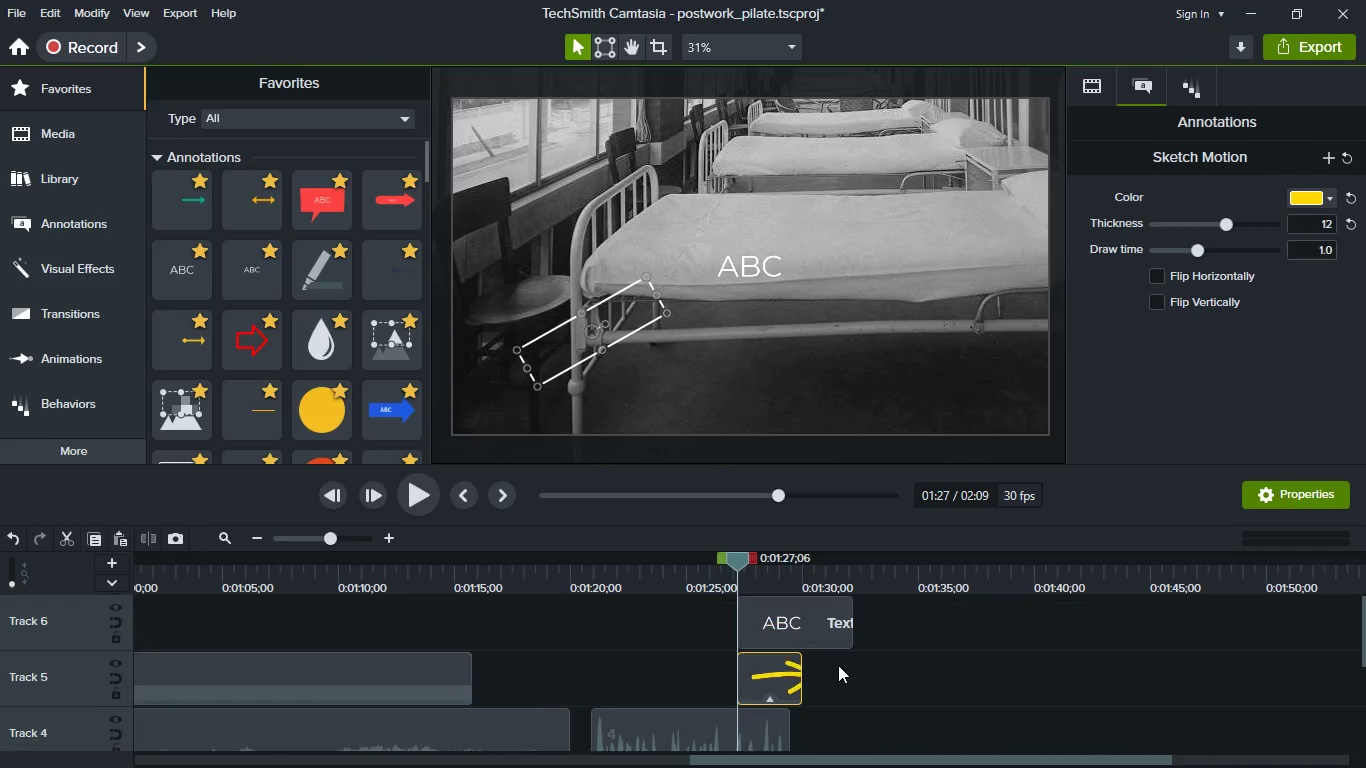 
scroll: coordinate [838, 665], scroll_direction: up, amount: 2.0
 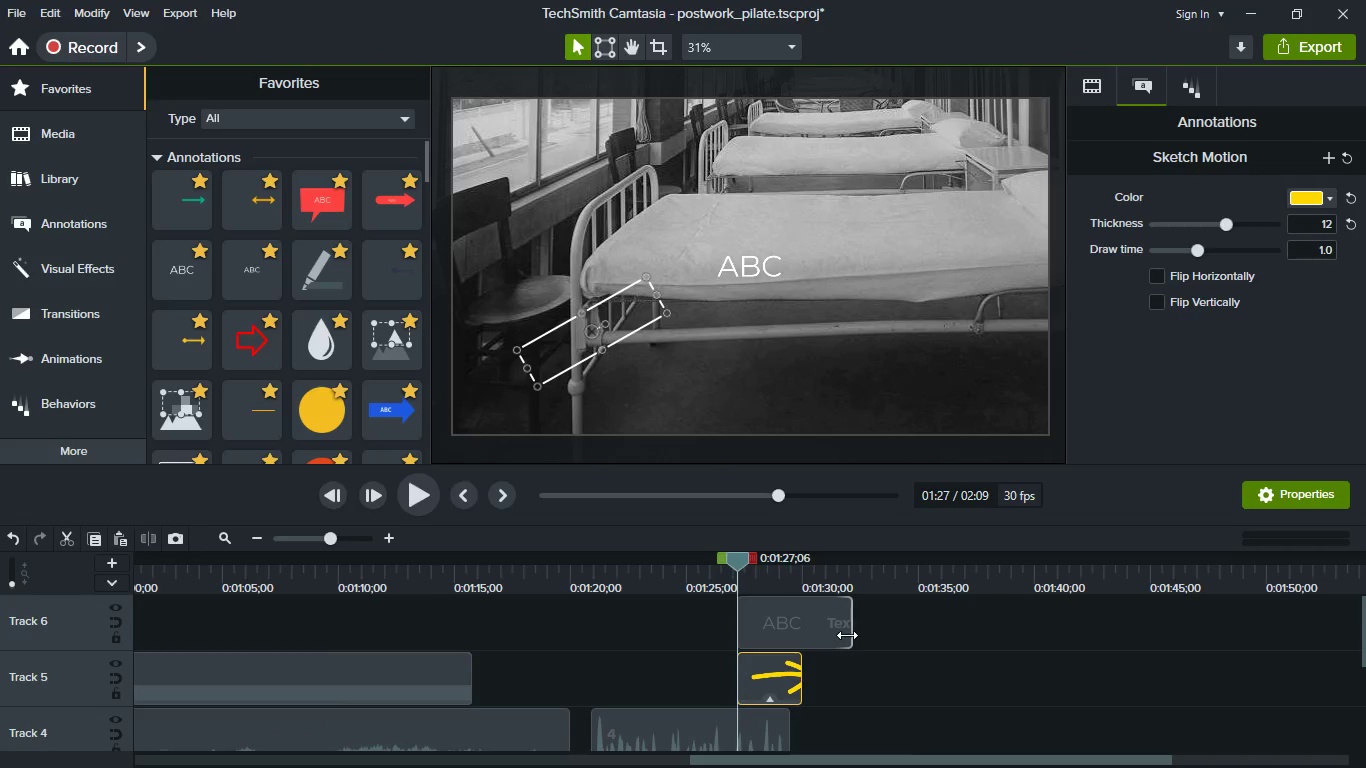 
left_click_drag(start_coordinate=[847, 635], to_coordinate=[806, 637])
 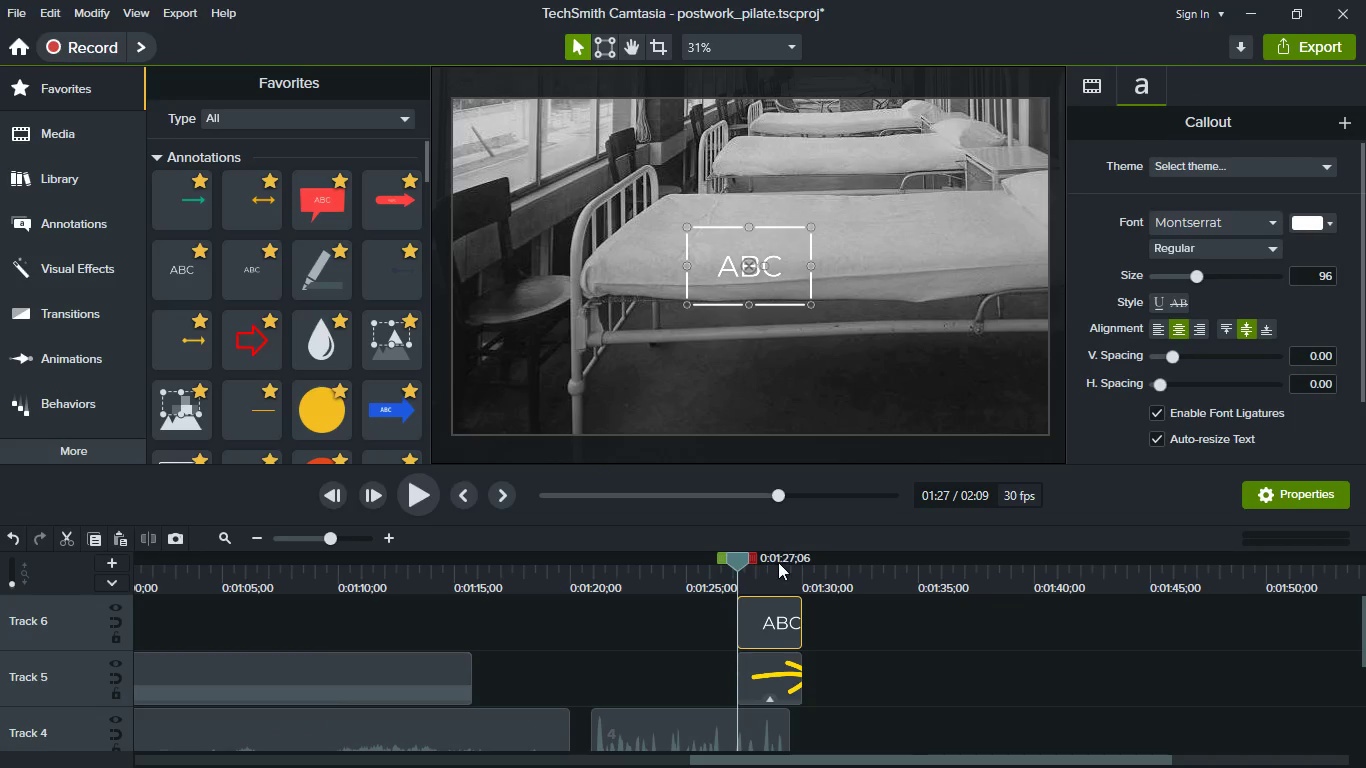 
left_click([778, 572])
 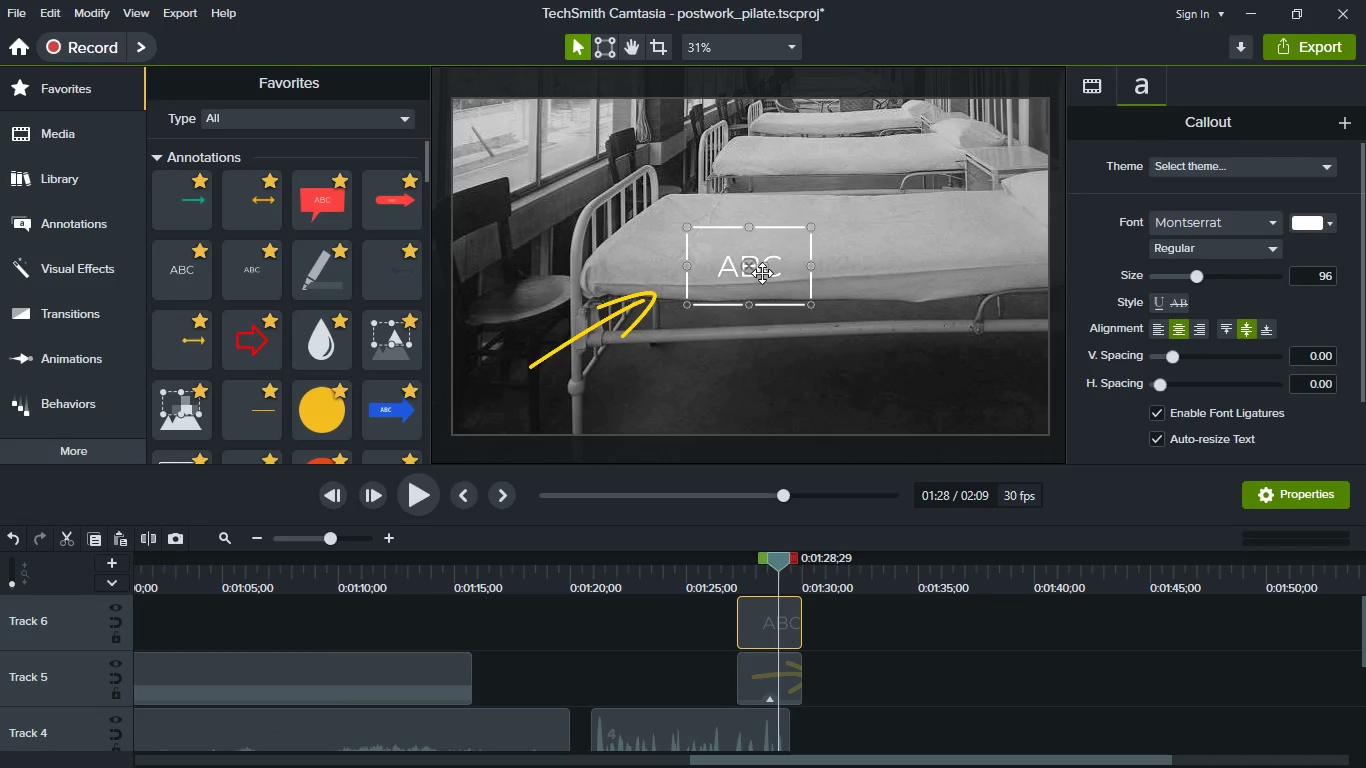 
left_click_drag(start_coordinate=[762, 273], to_coordinate=[564, 327])
 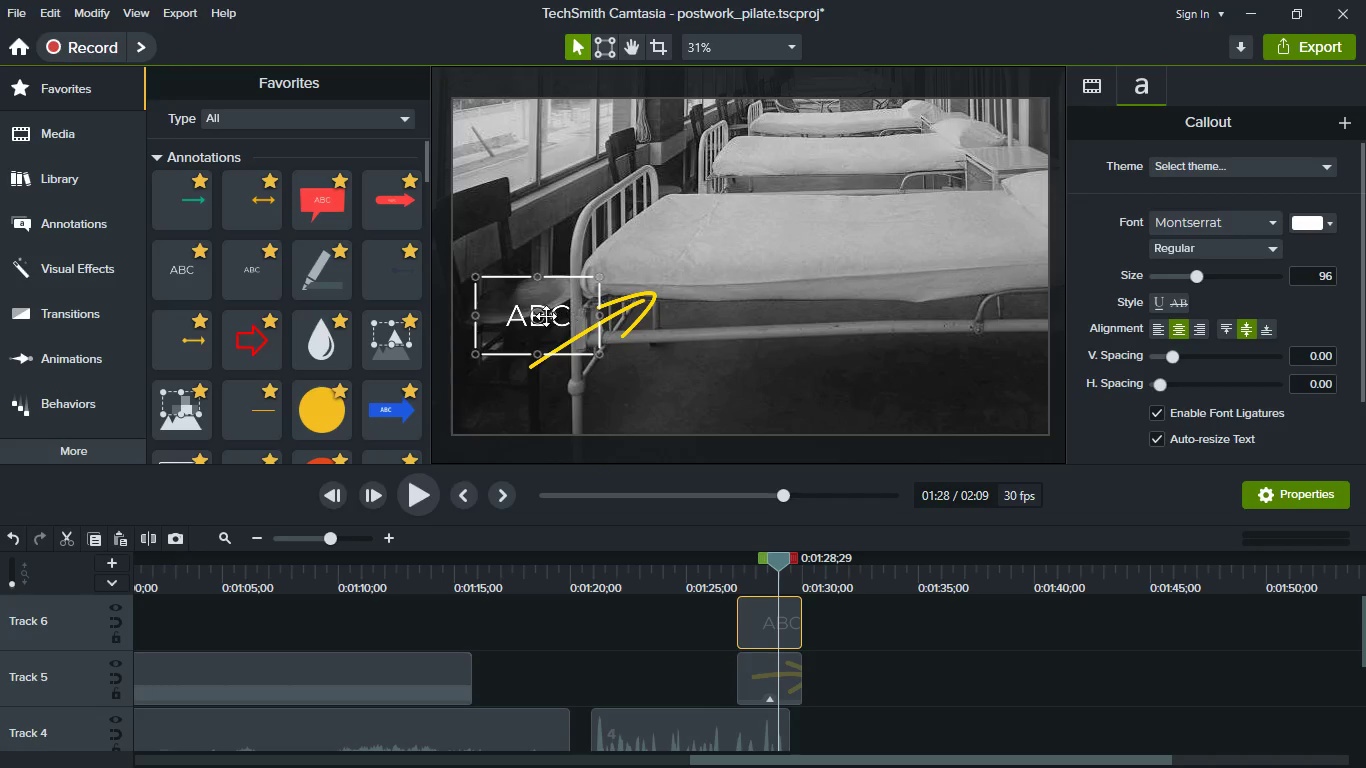 
left_click_drag(start_coordinate=[550, 316], to_coordinate=[563, 303])
 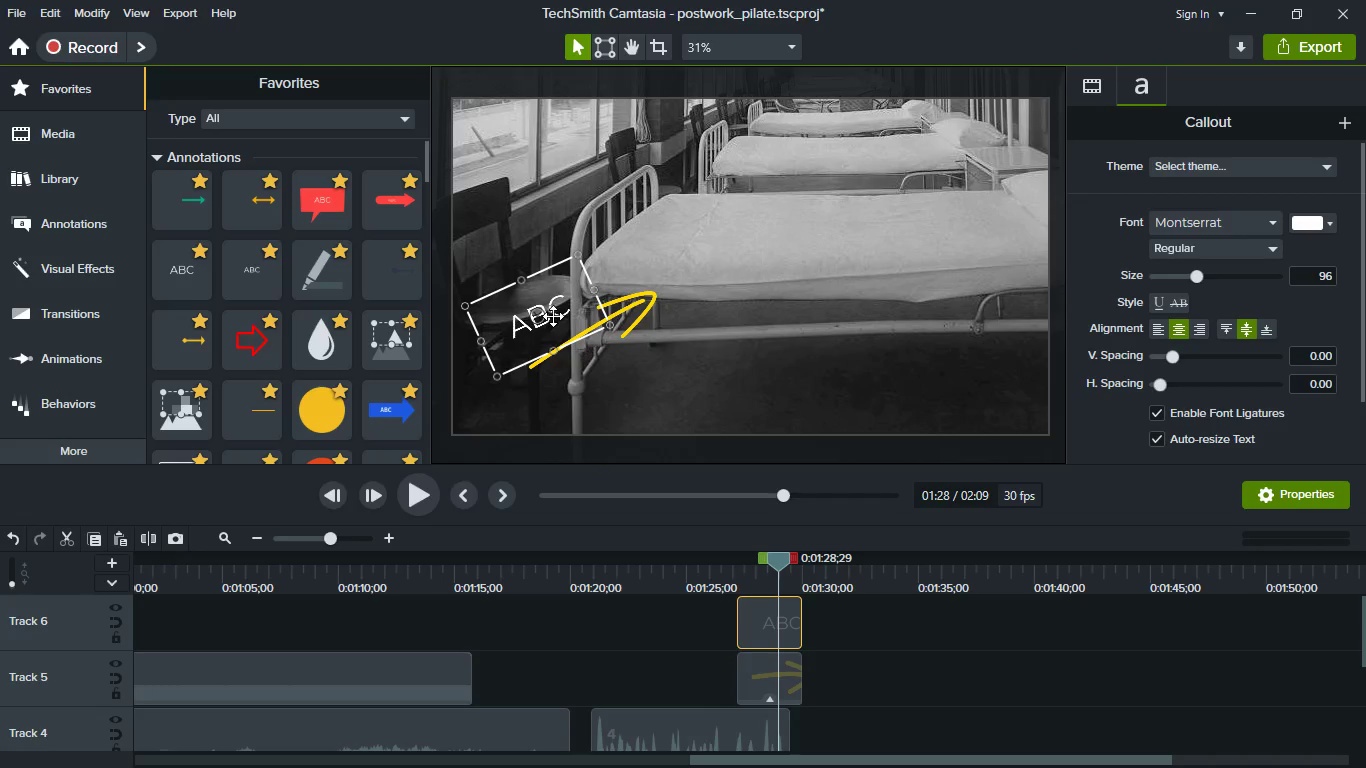 
left_click_drag(start_coordinate=[553, 316], to_coordinate=[613, 355])
 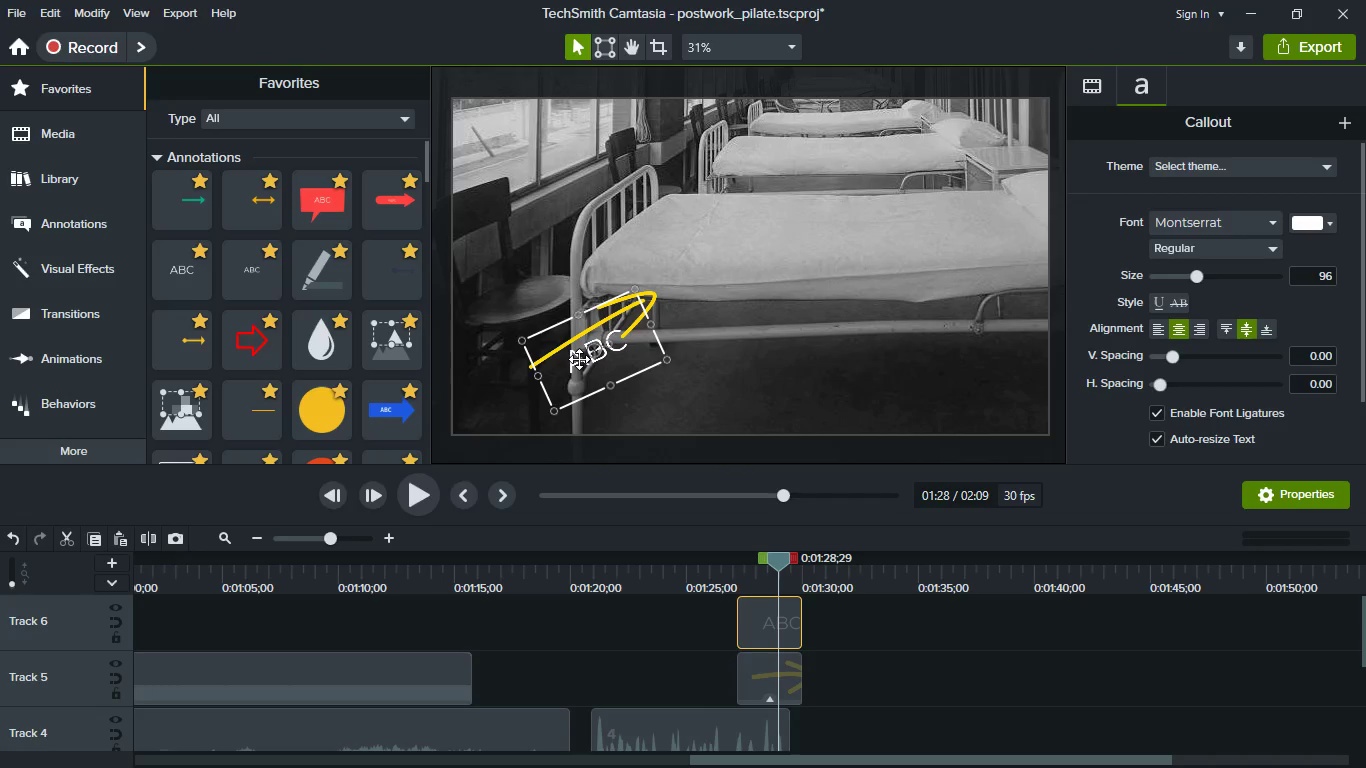 
double_click([579, 359])
 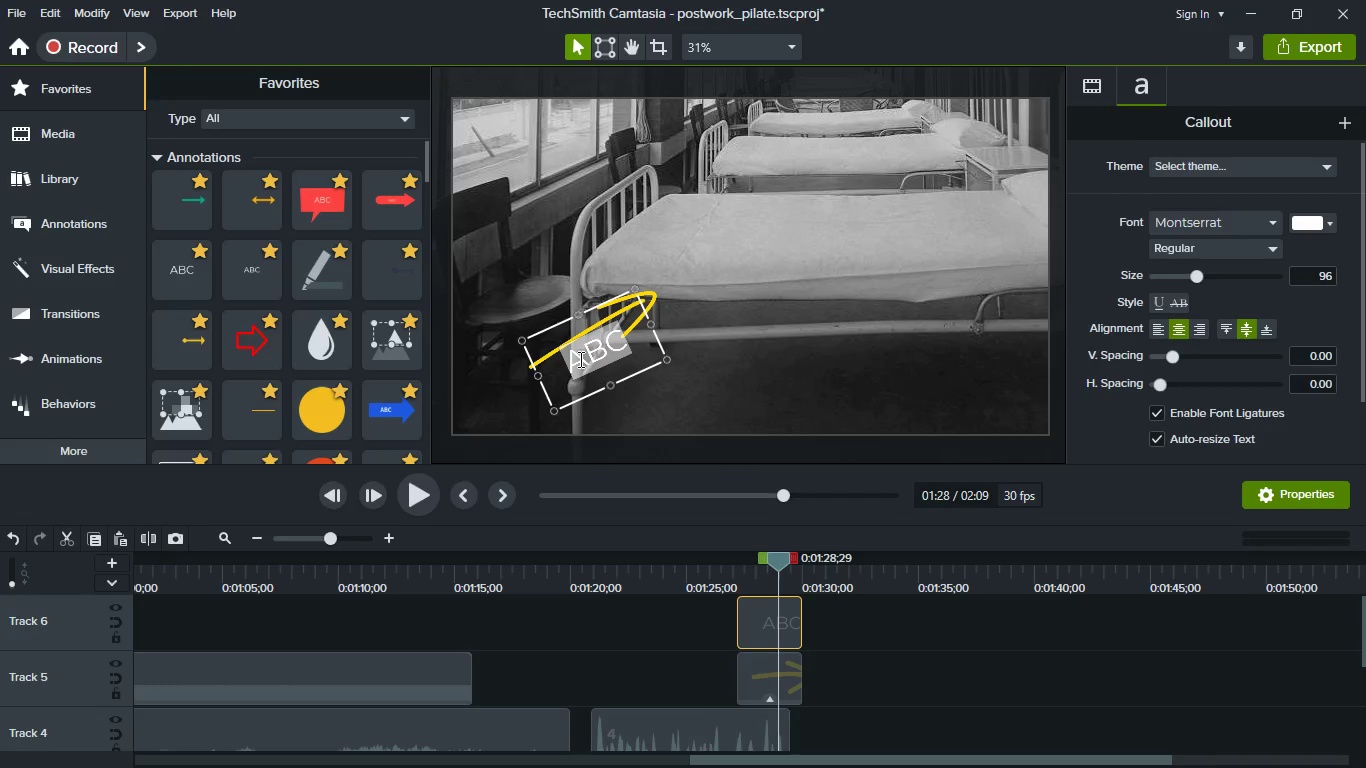 
type(bed spring)
 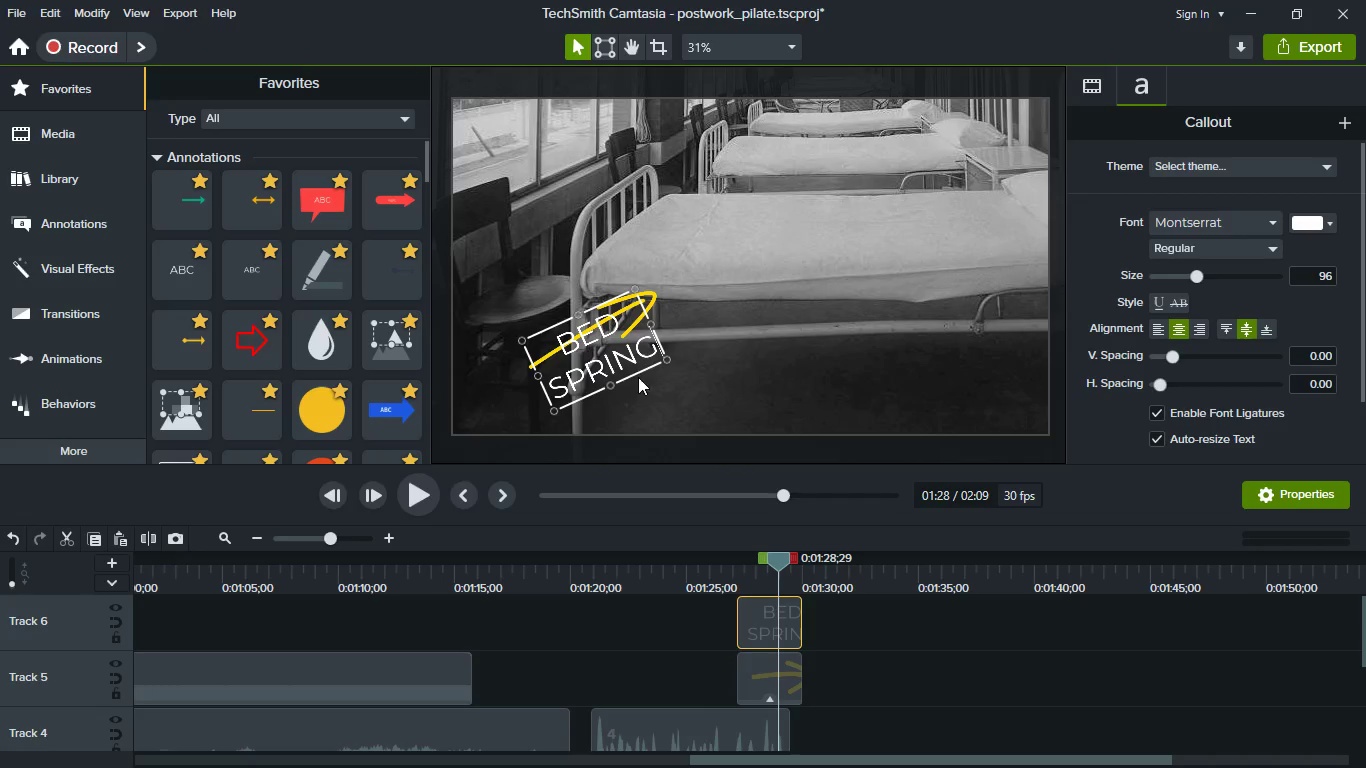 
left_click([733, 366])
 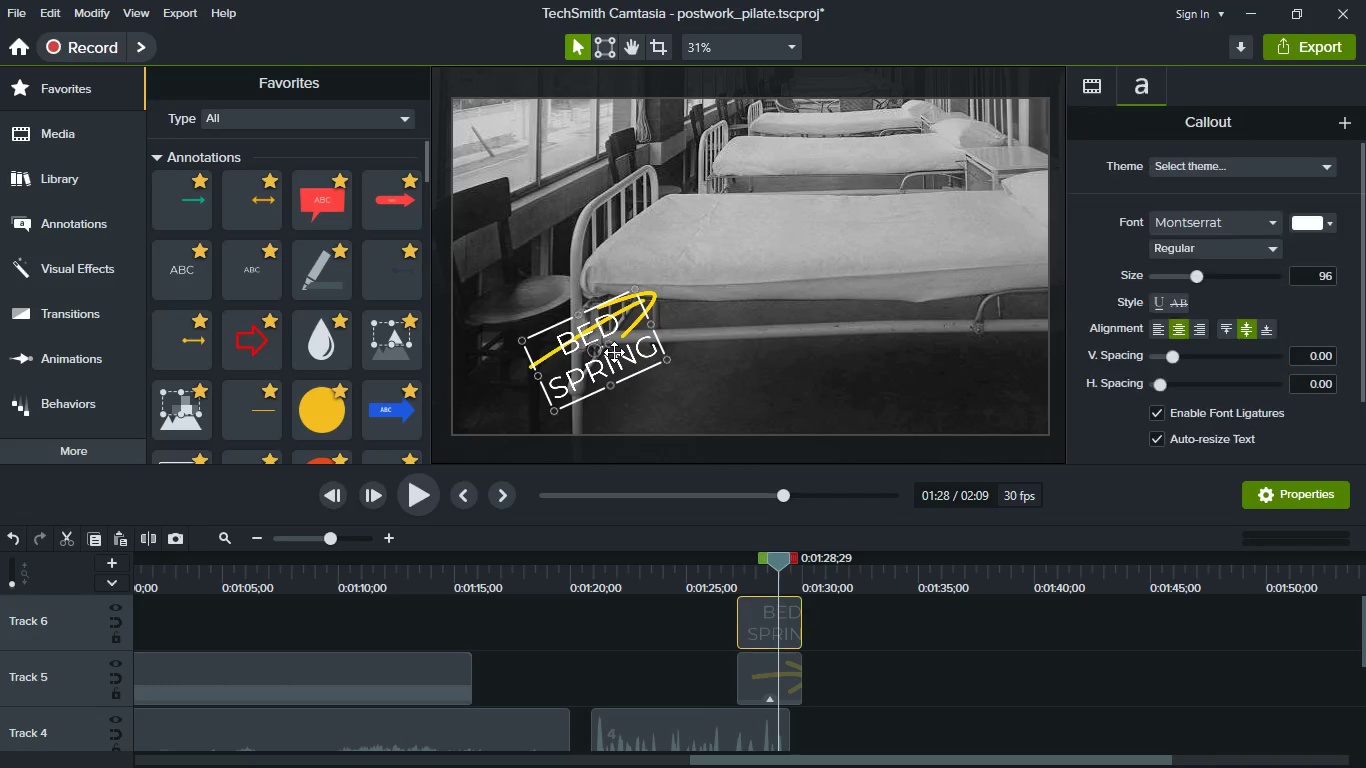 
double_click([614, 352])
 